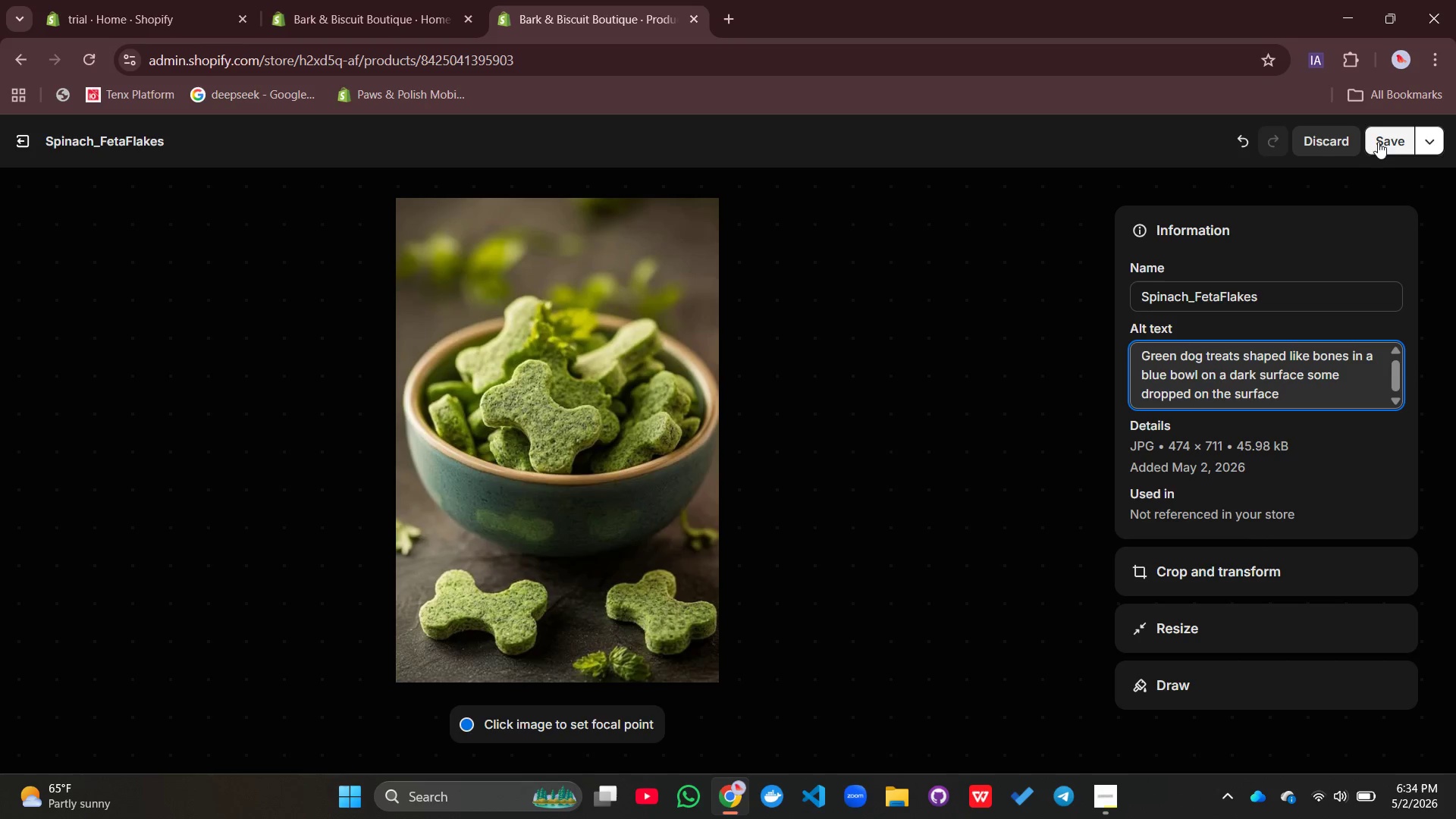 
left_click([1390, 142])
 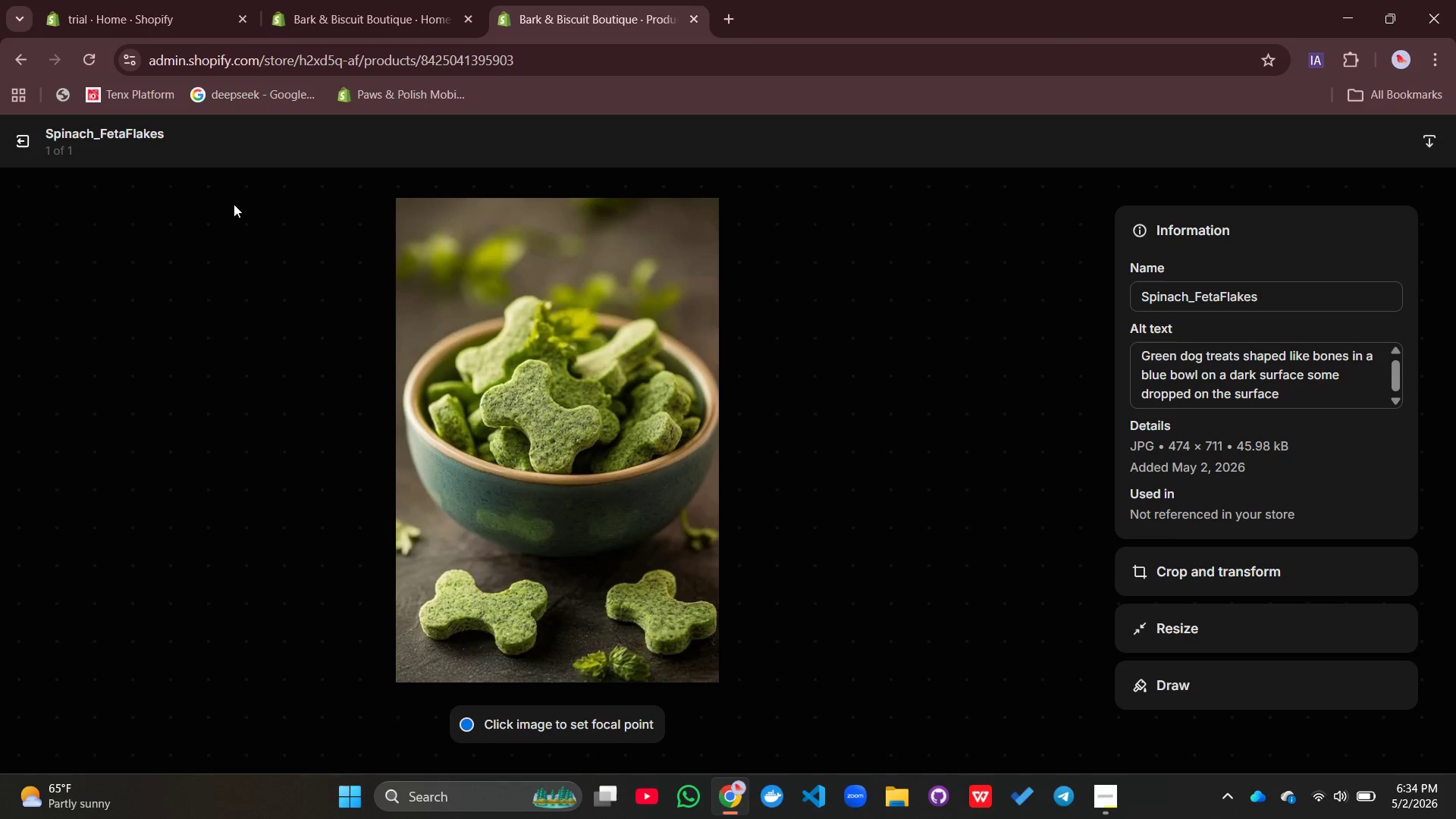 
left_click([27, 140])
 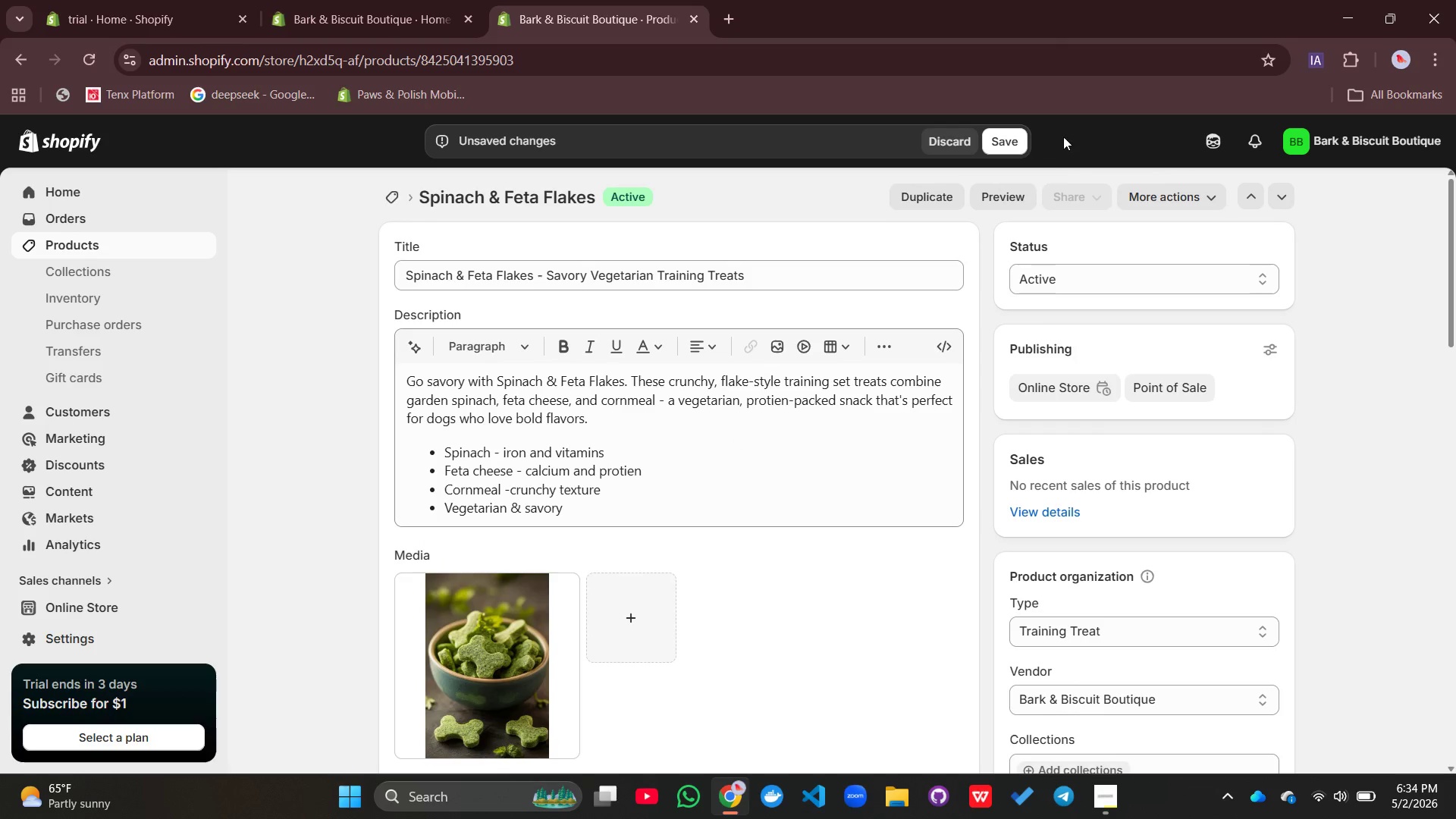 
left_click([999, 148])
 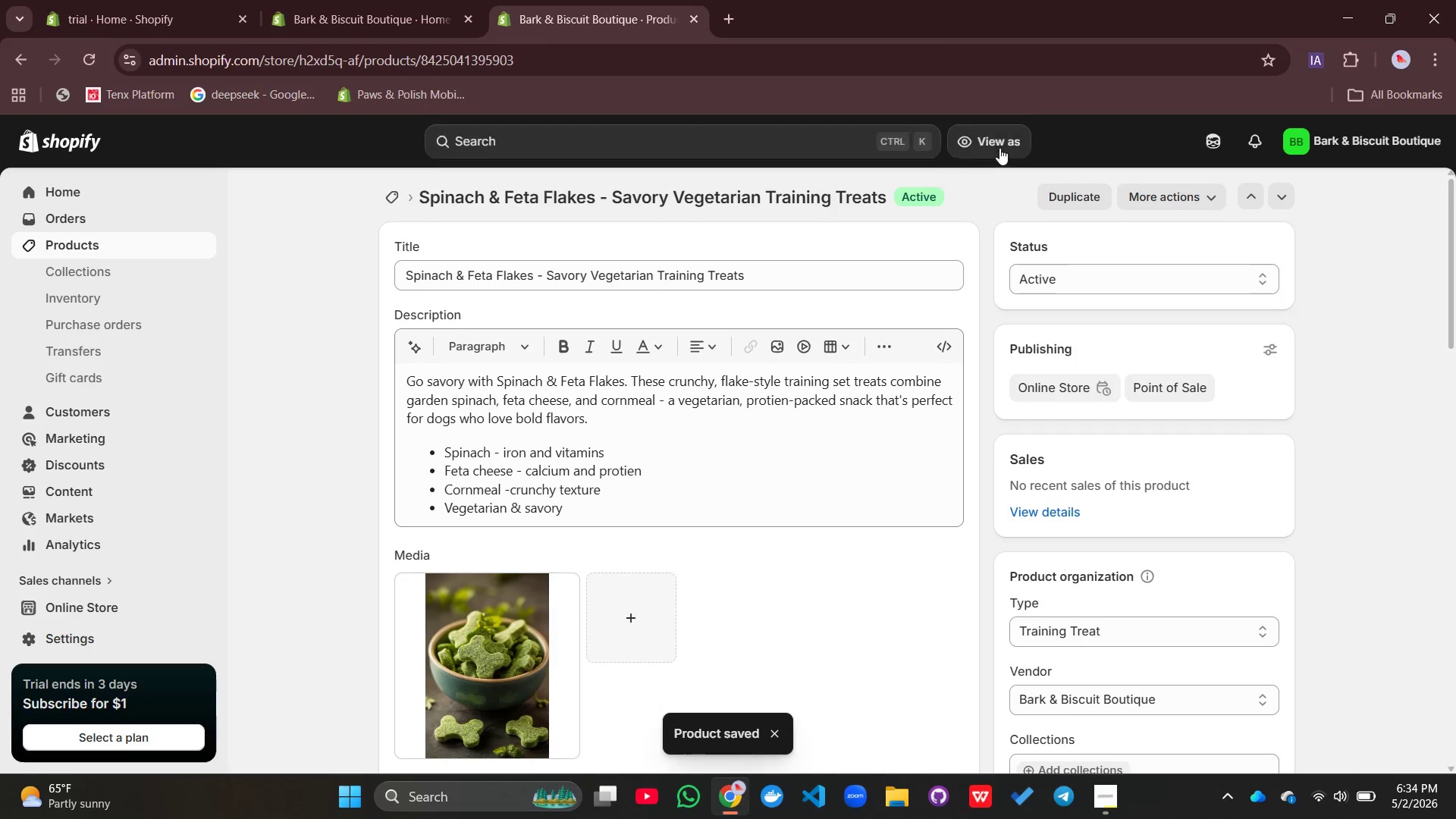 
wait(10.56)
 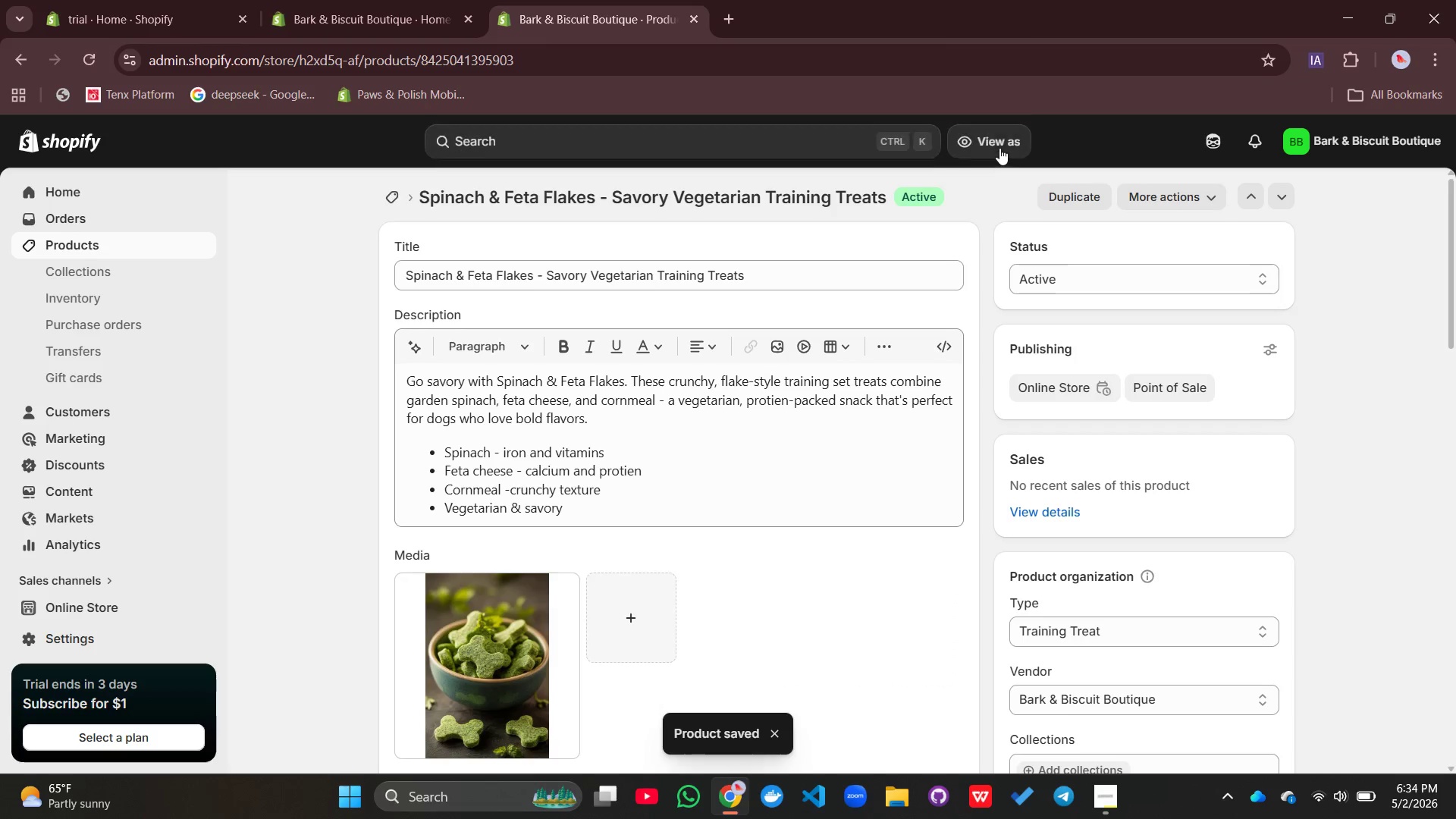 
left_click([394, 199])
 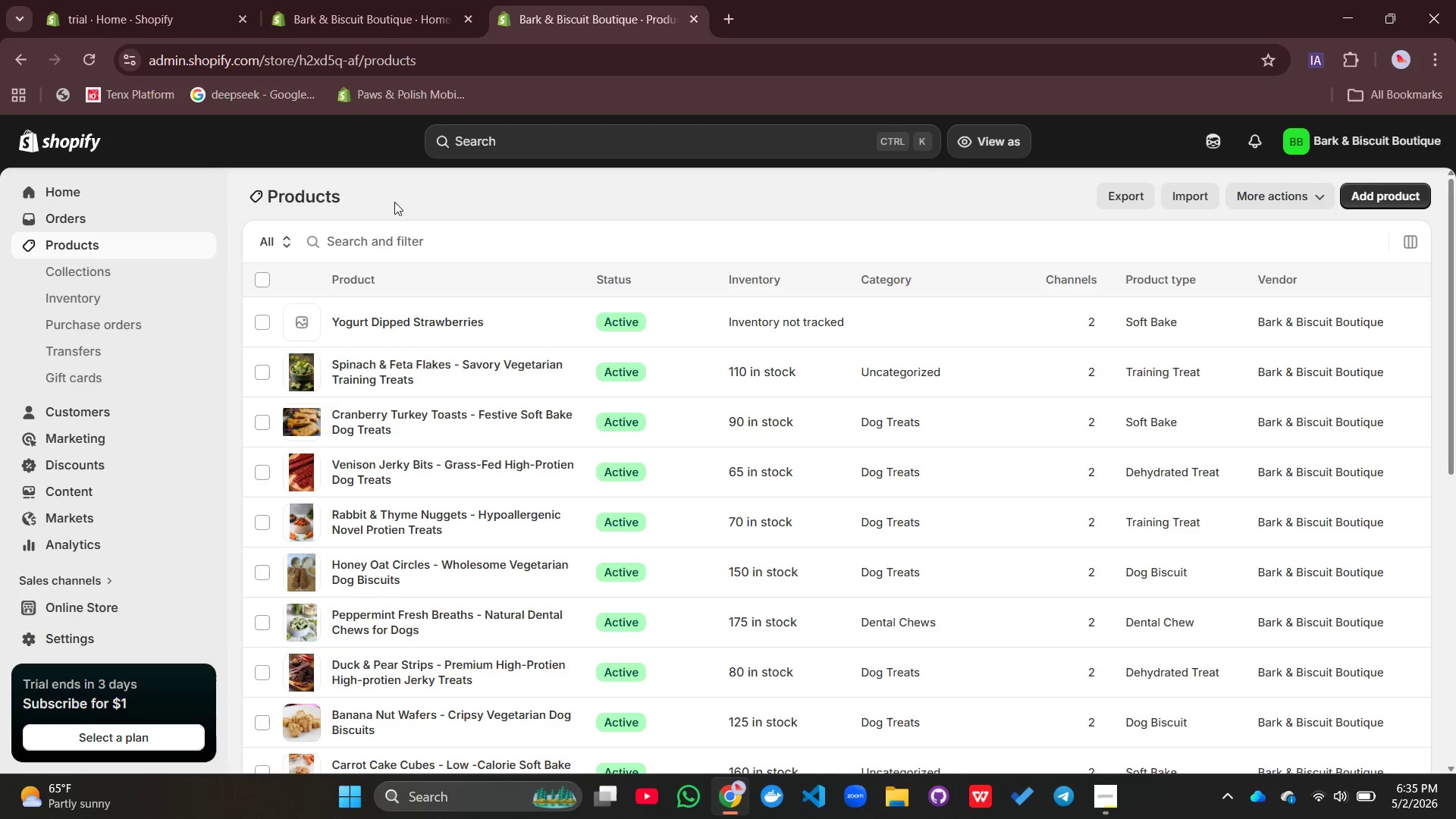 
left_click([359, 318])
 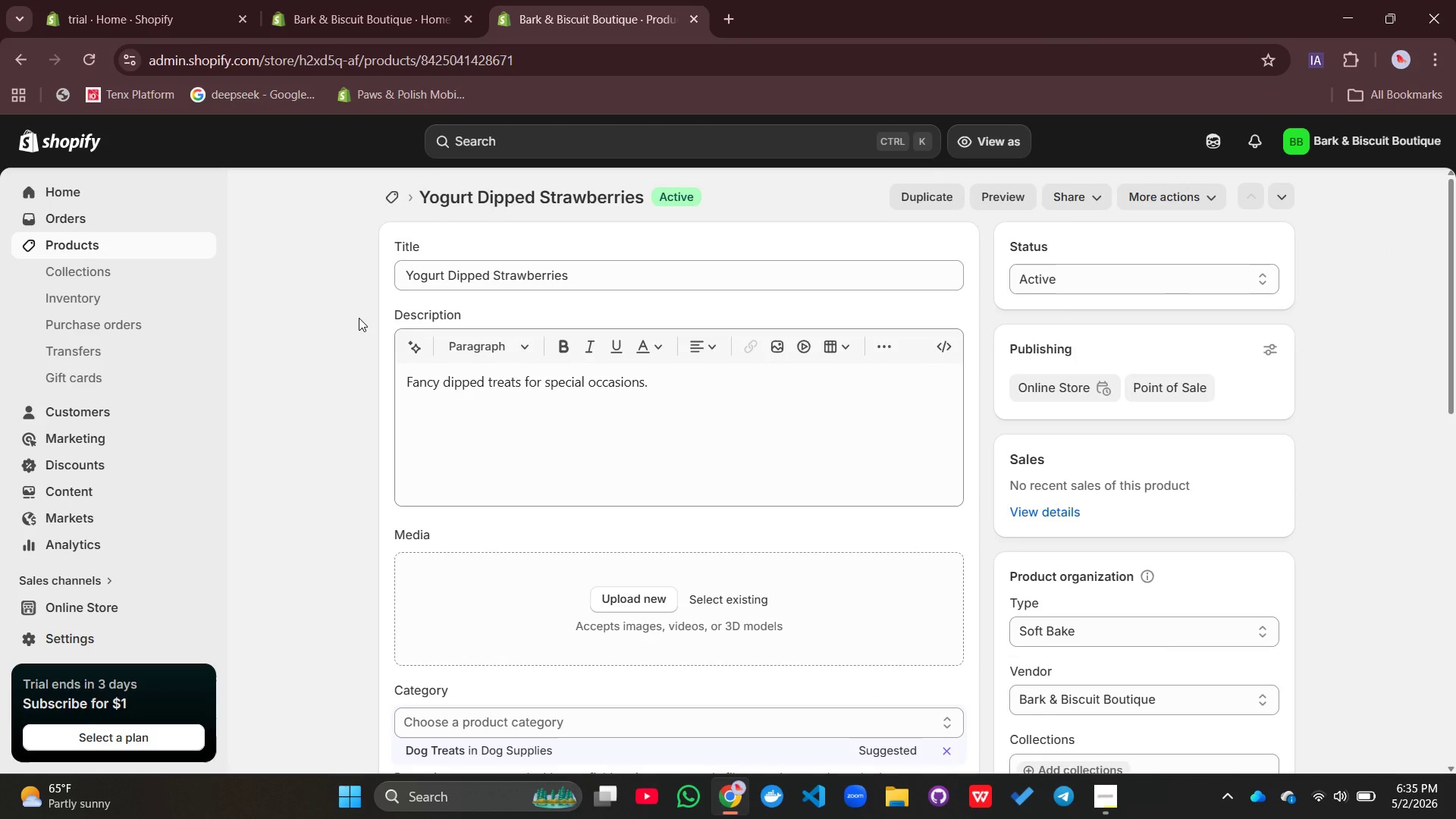 
wait(5.53)
 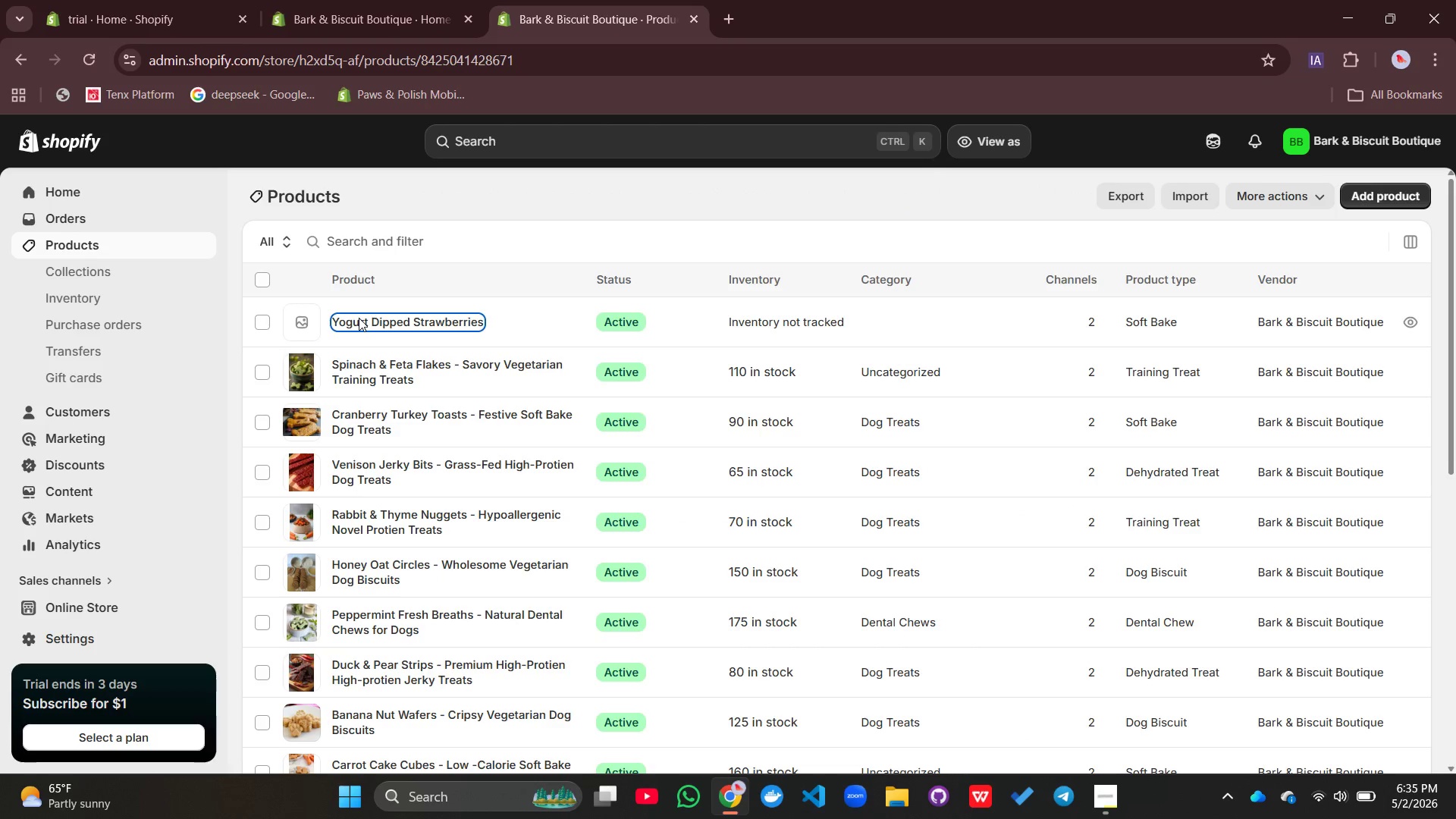 
left_click([583, 278])
 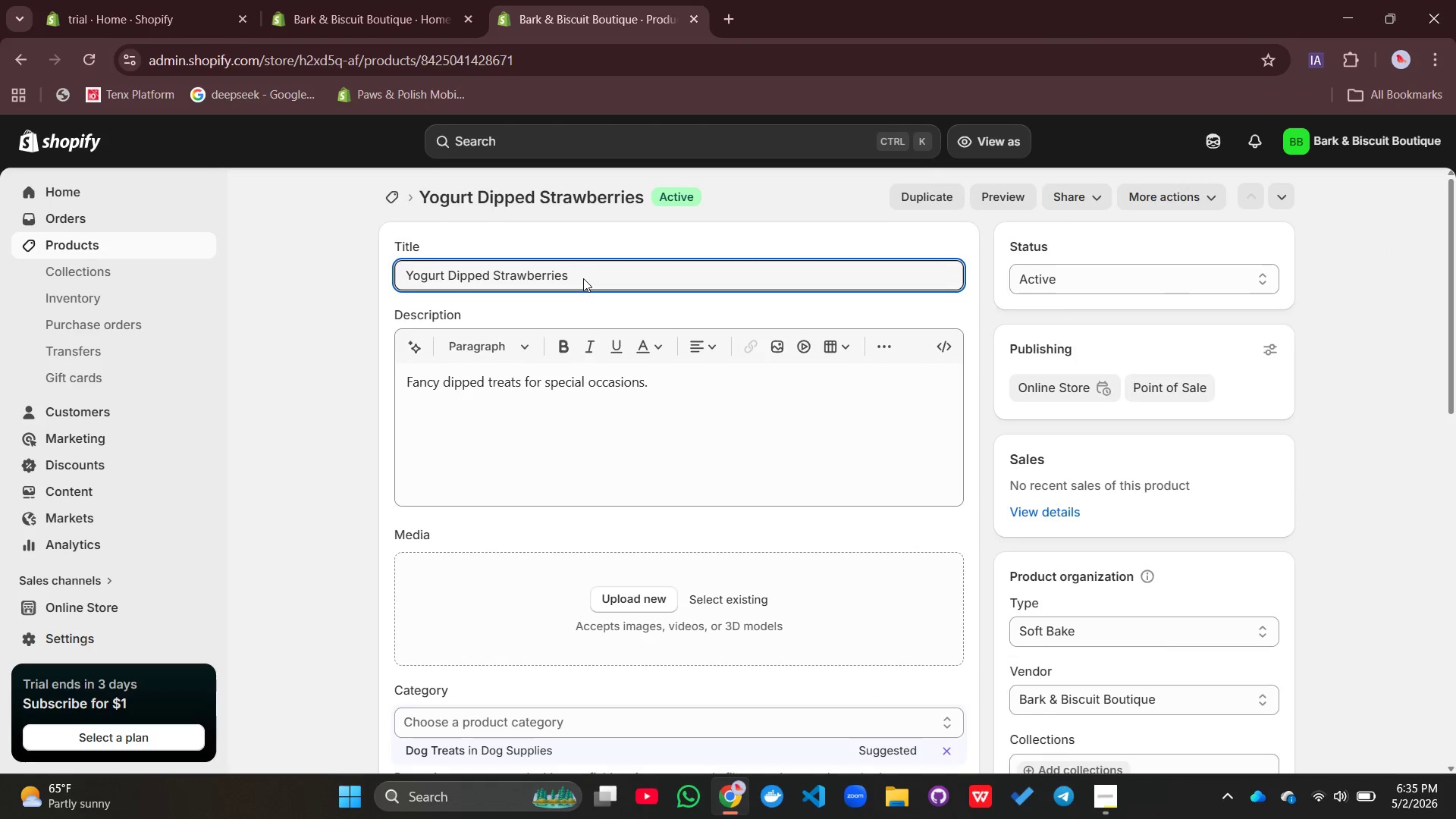 
type( - Fancy Grain-Free Soft Bake Trear)
key(Backspace)
type(ts)
 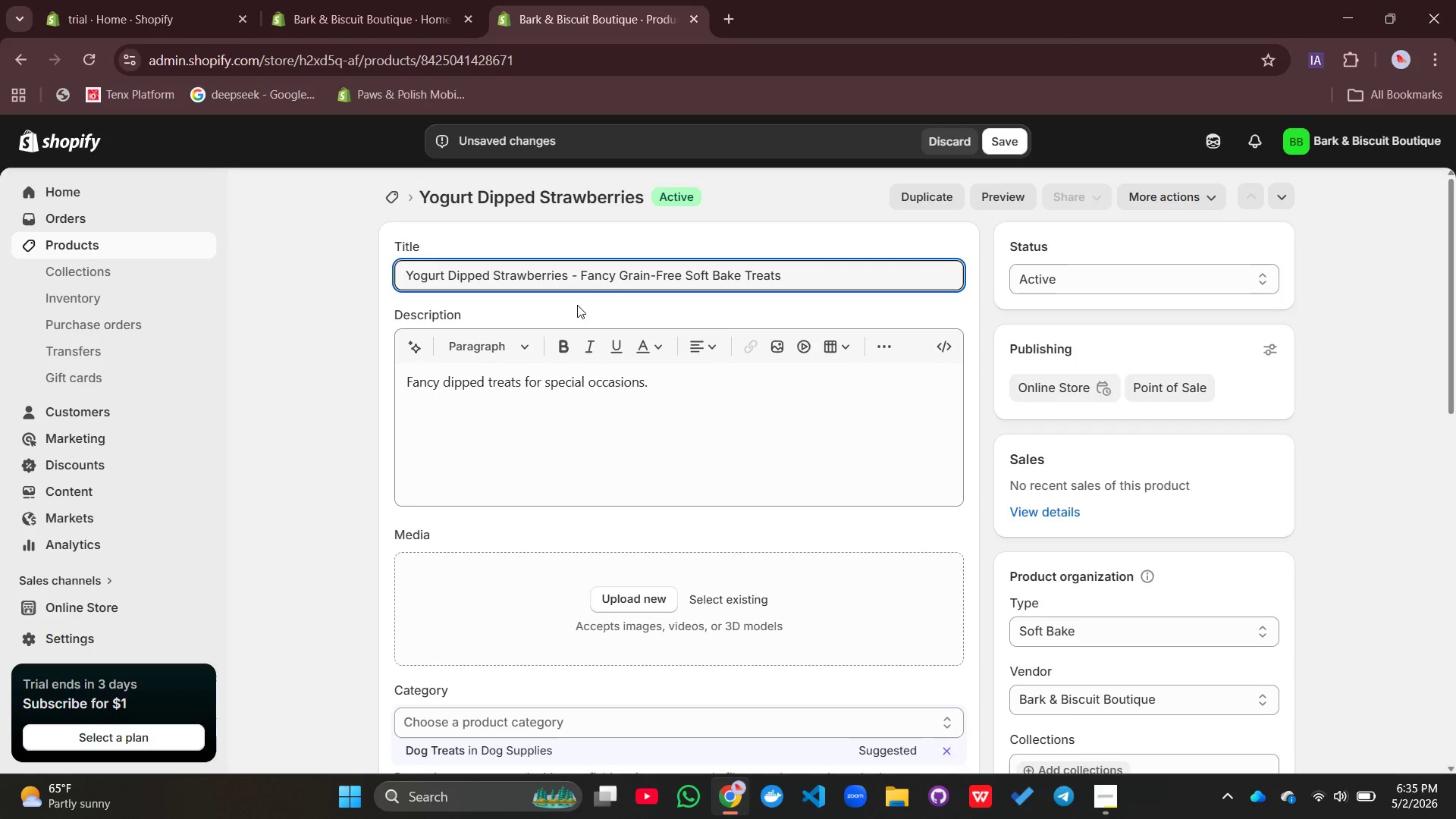 
left_click([452, 413])
 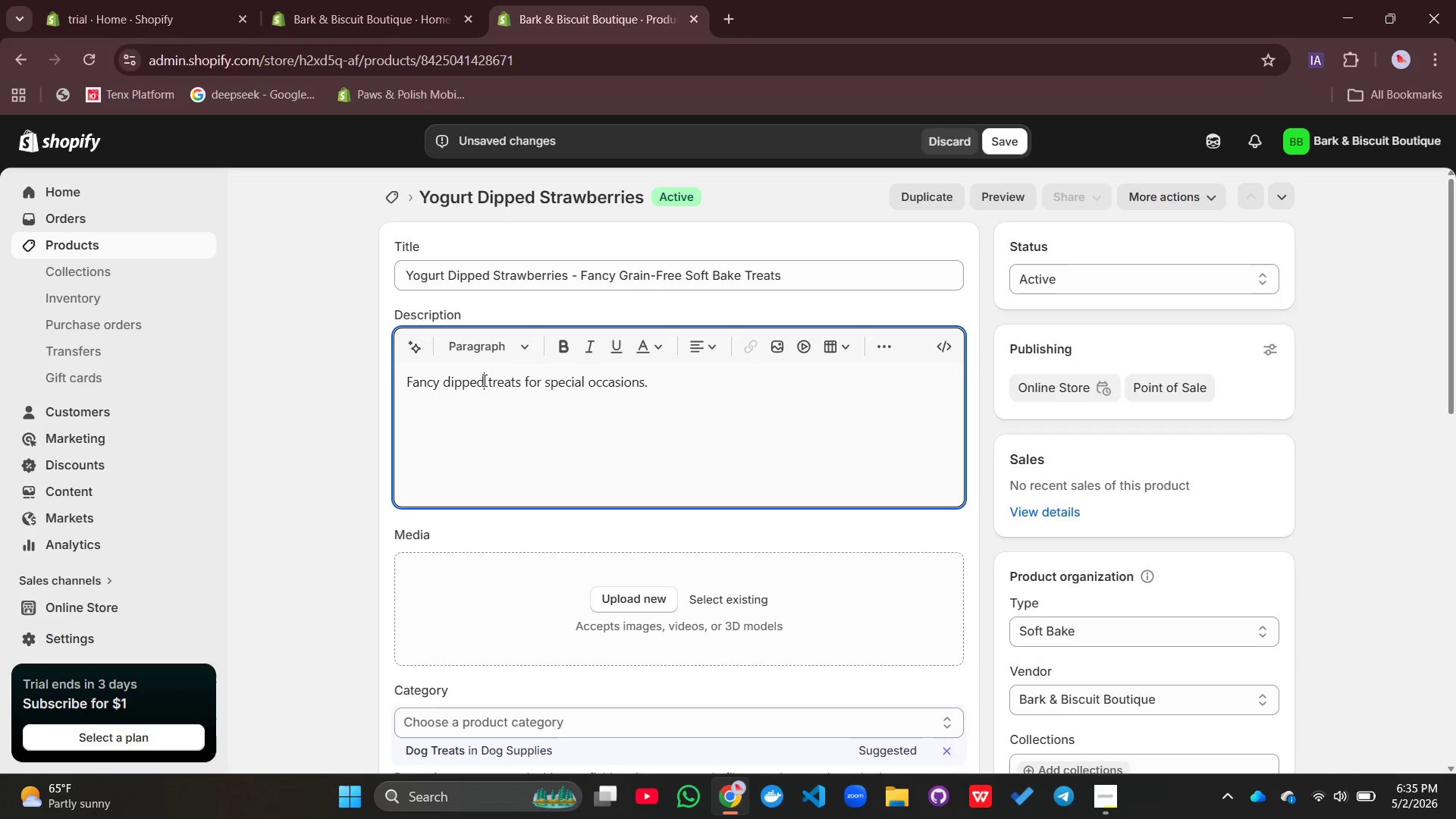 
double_click([483, 380])
 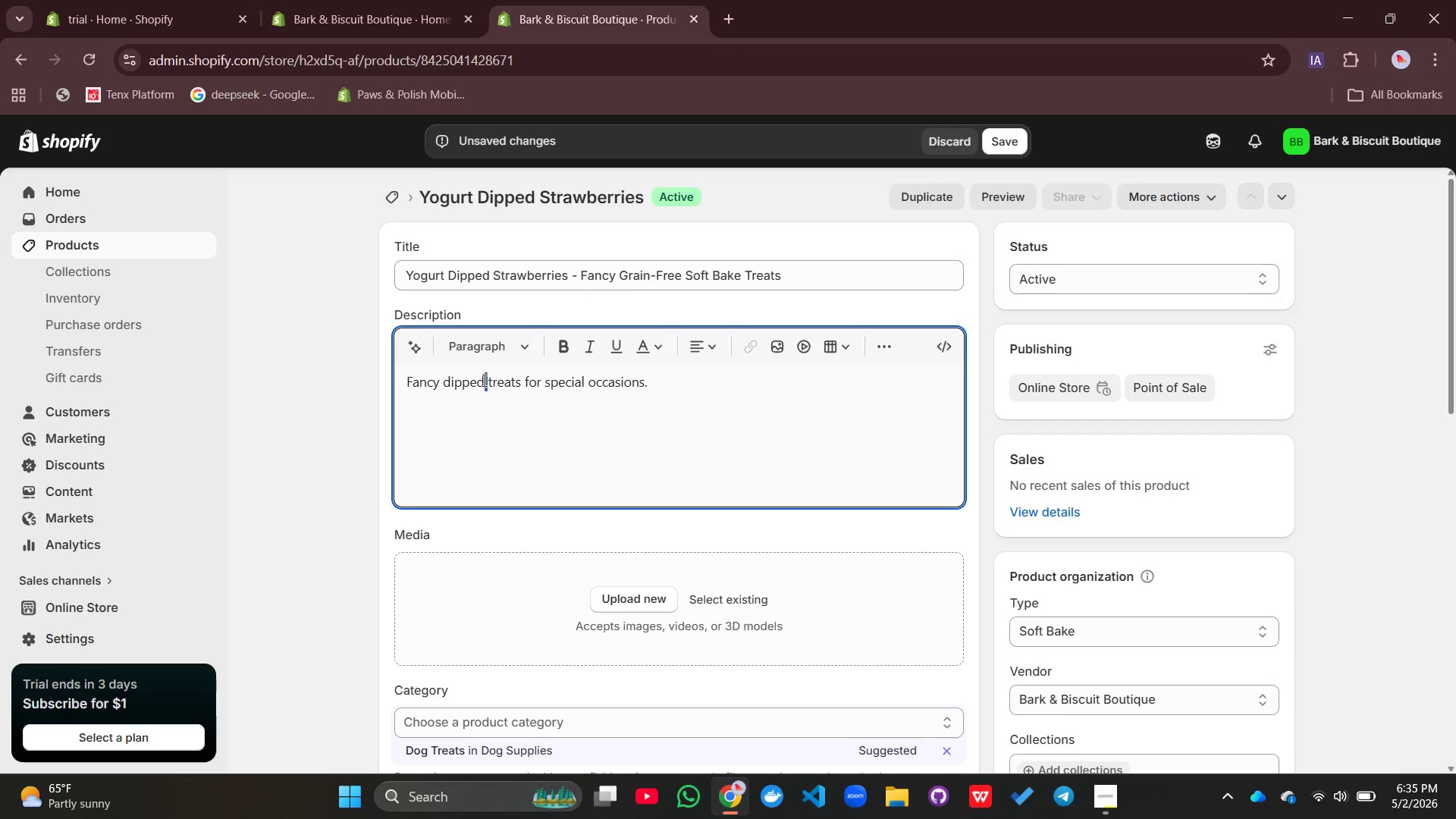 
triple_click([483, 380])
 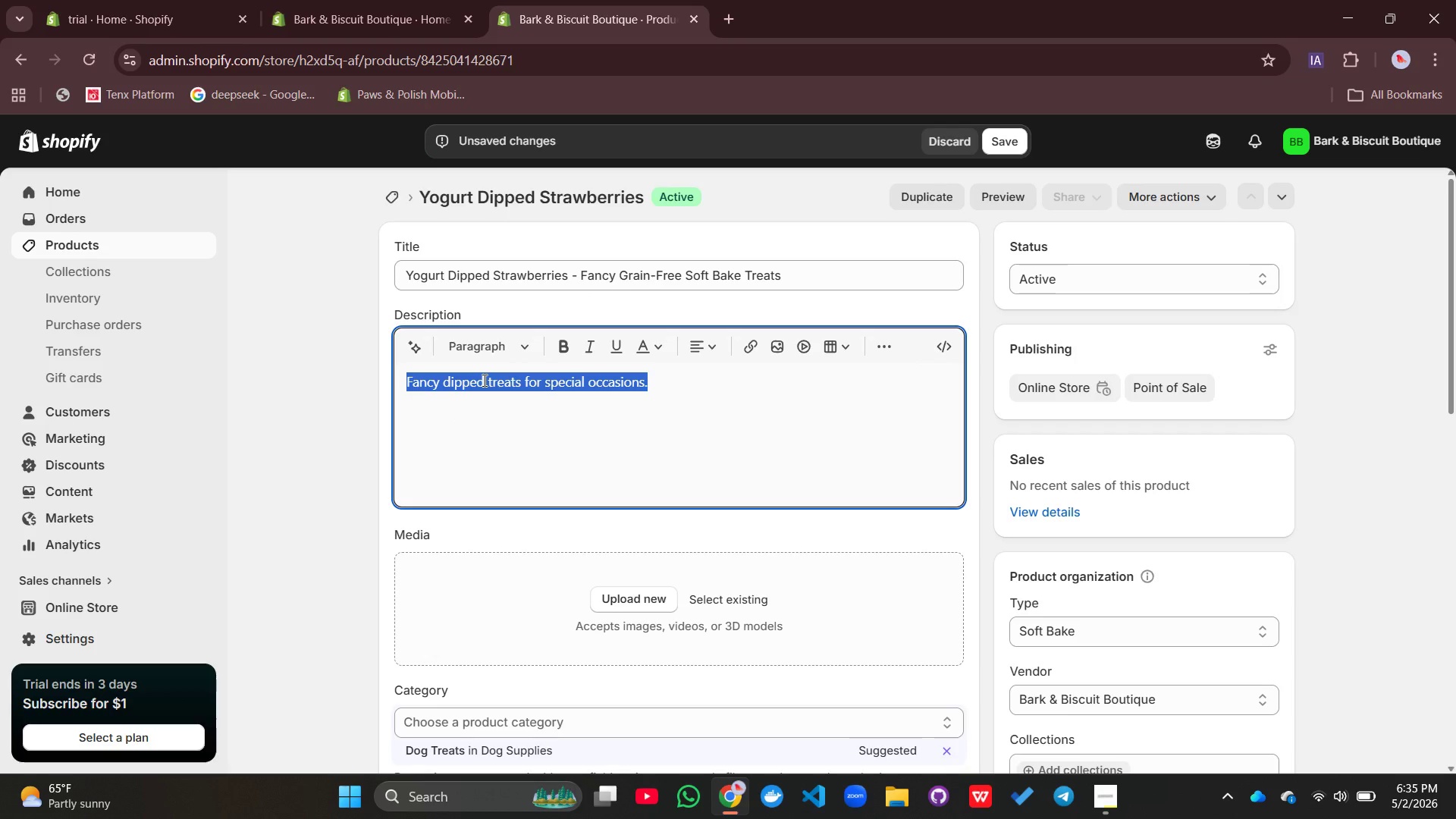 
type(Make special occas)
 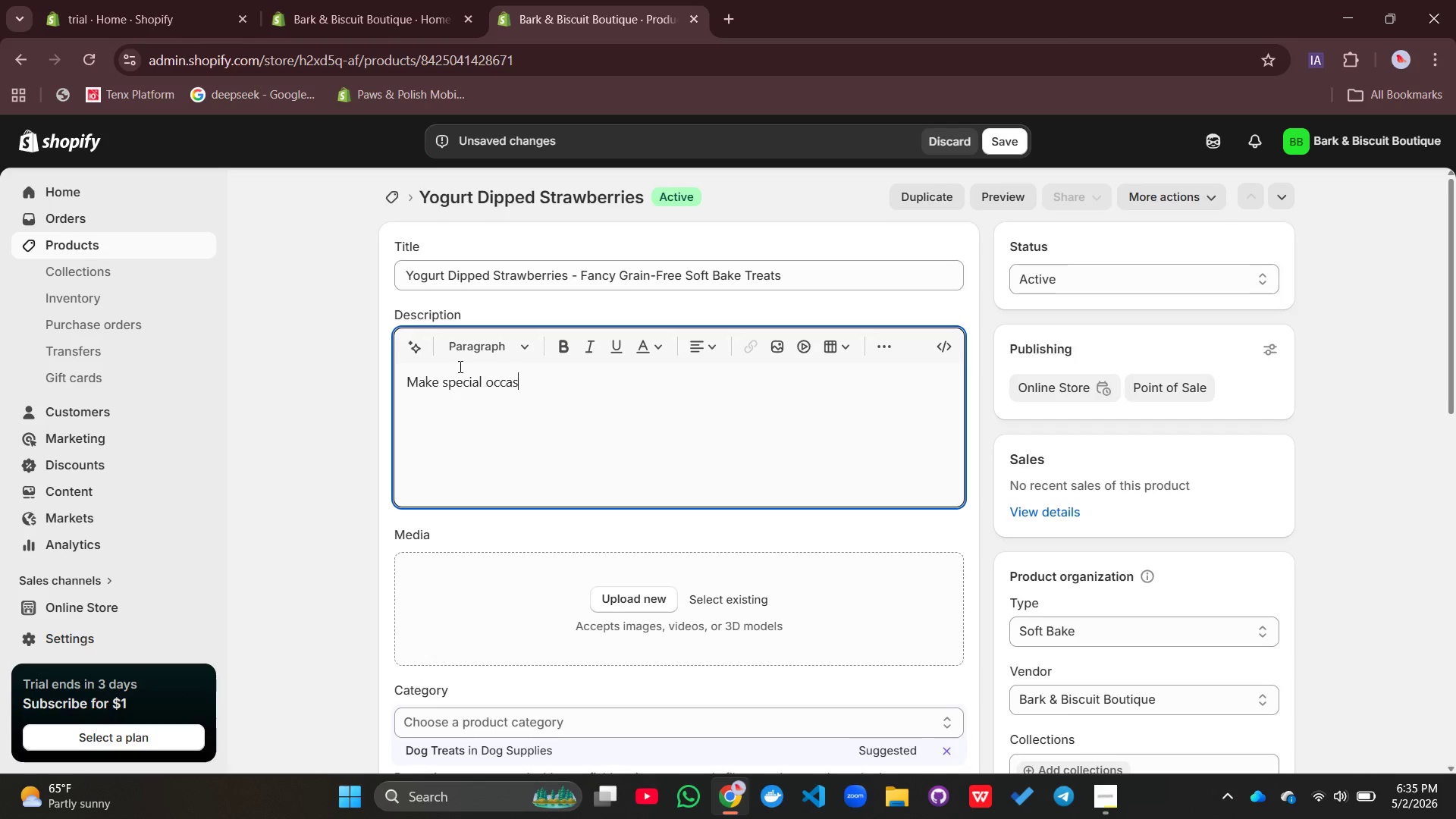 
type(ional )
 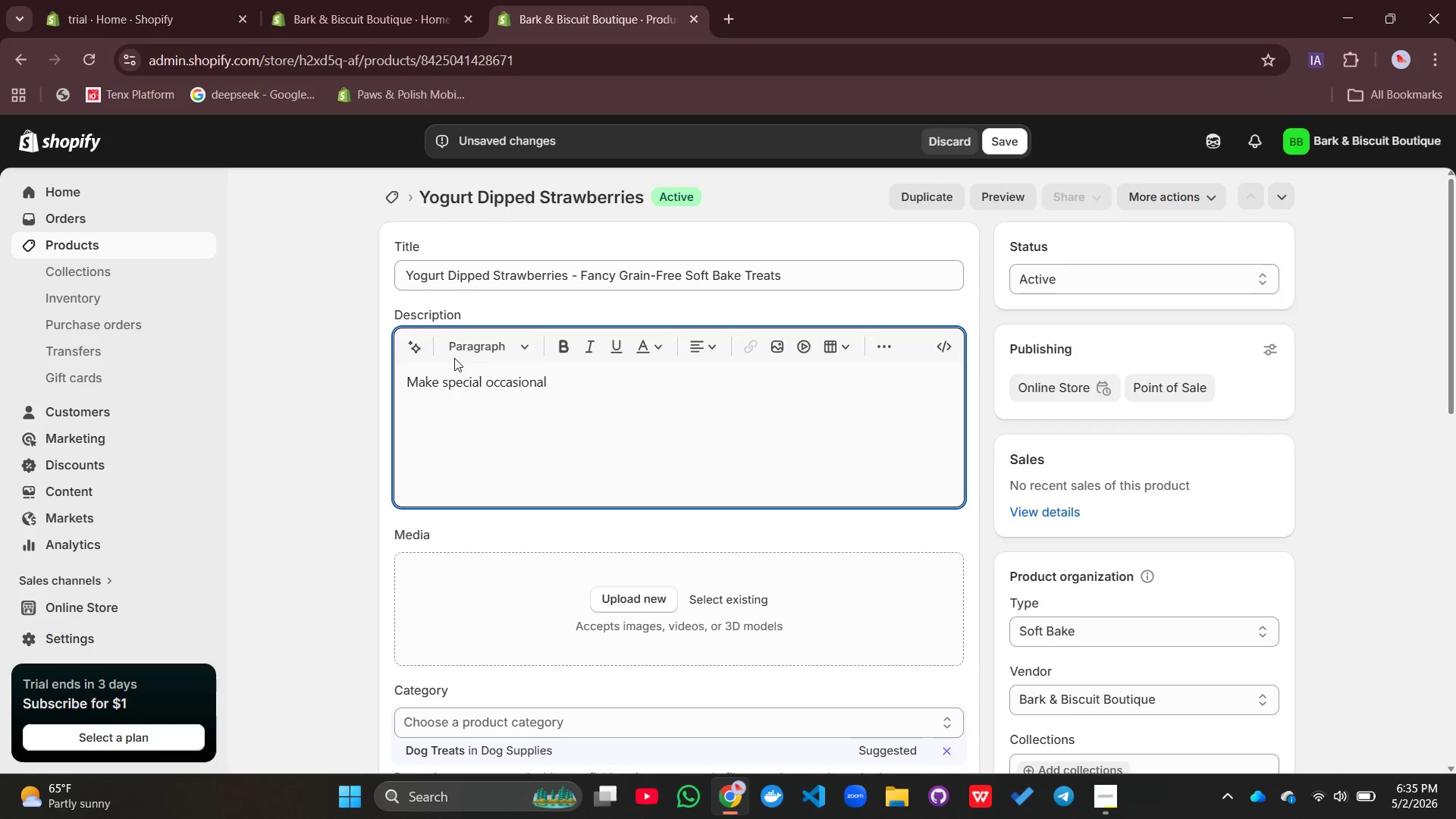 
type(unforgatable)
 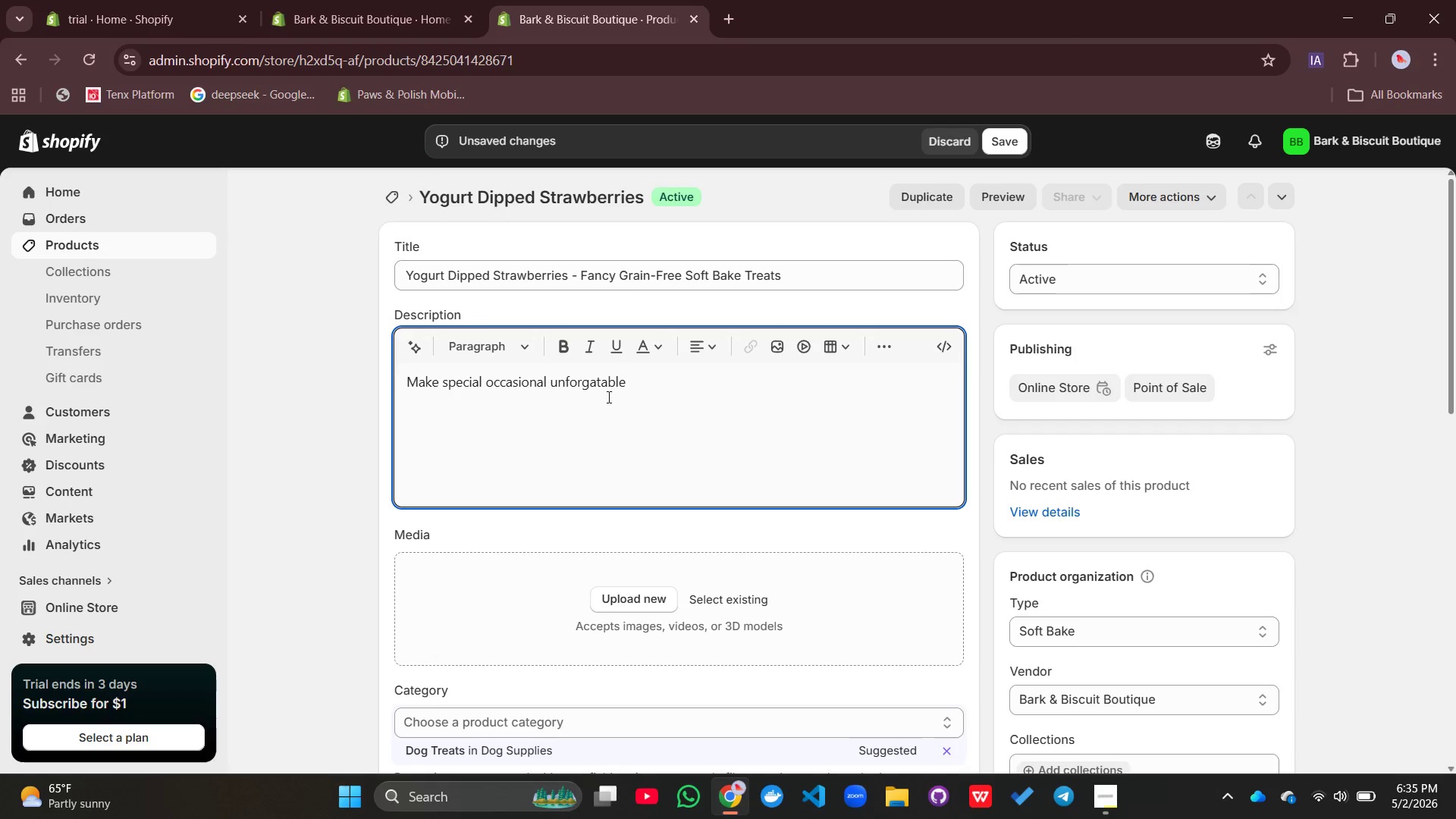 
left_click([603, 388])
 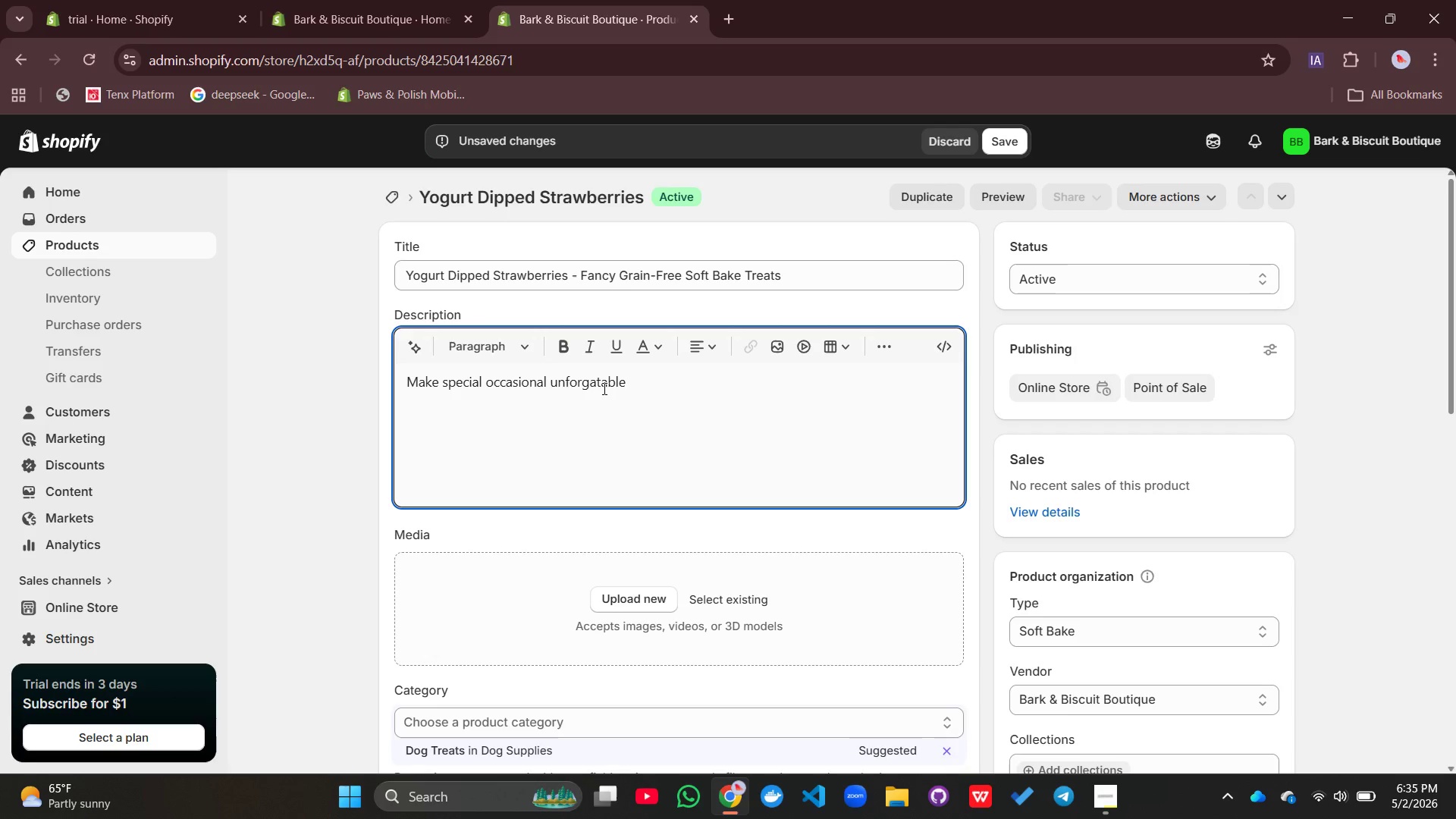 
key(T)
 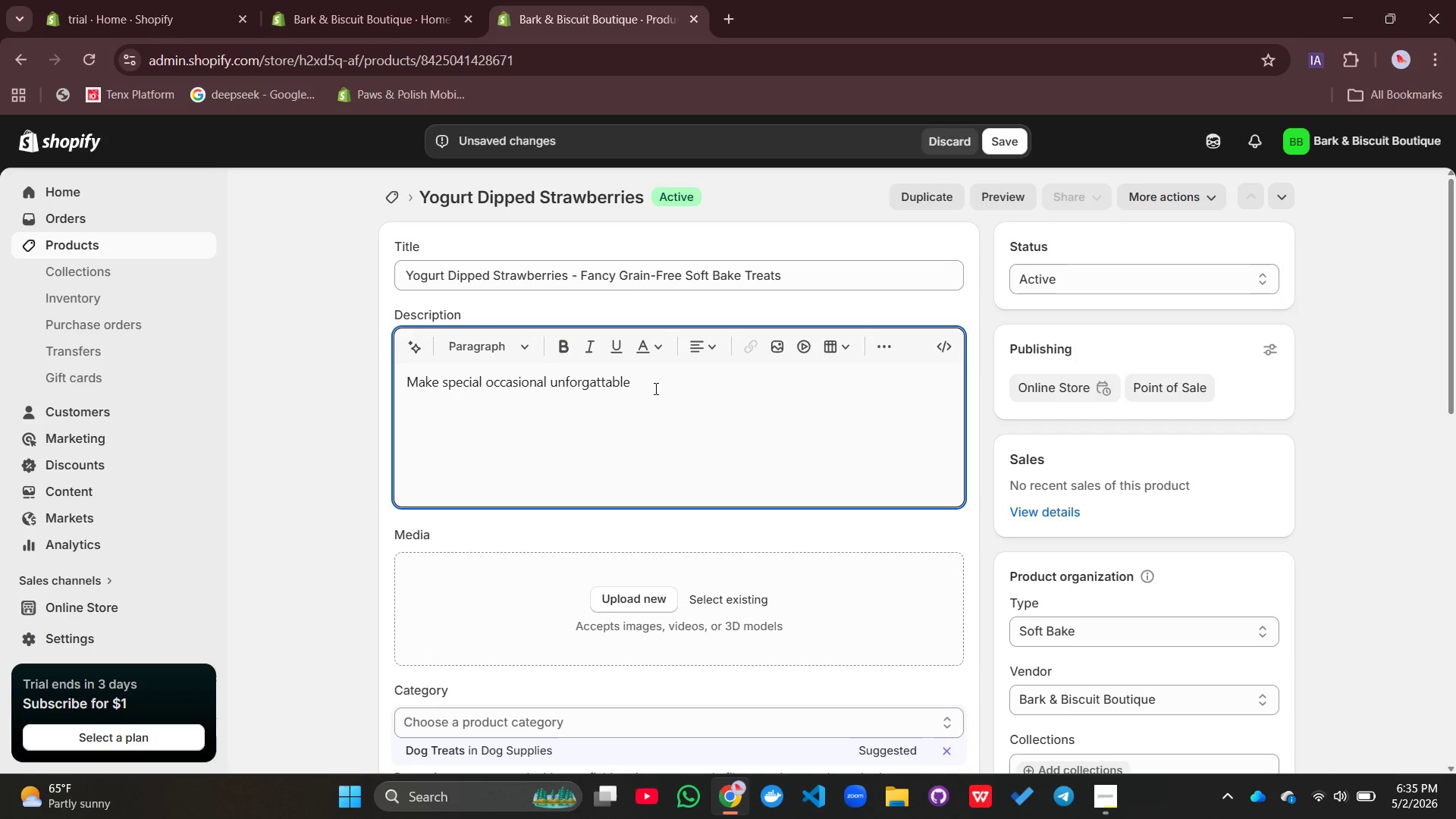 
left_click([654, 388])
 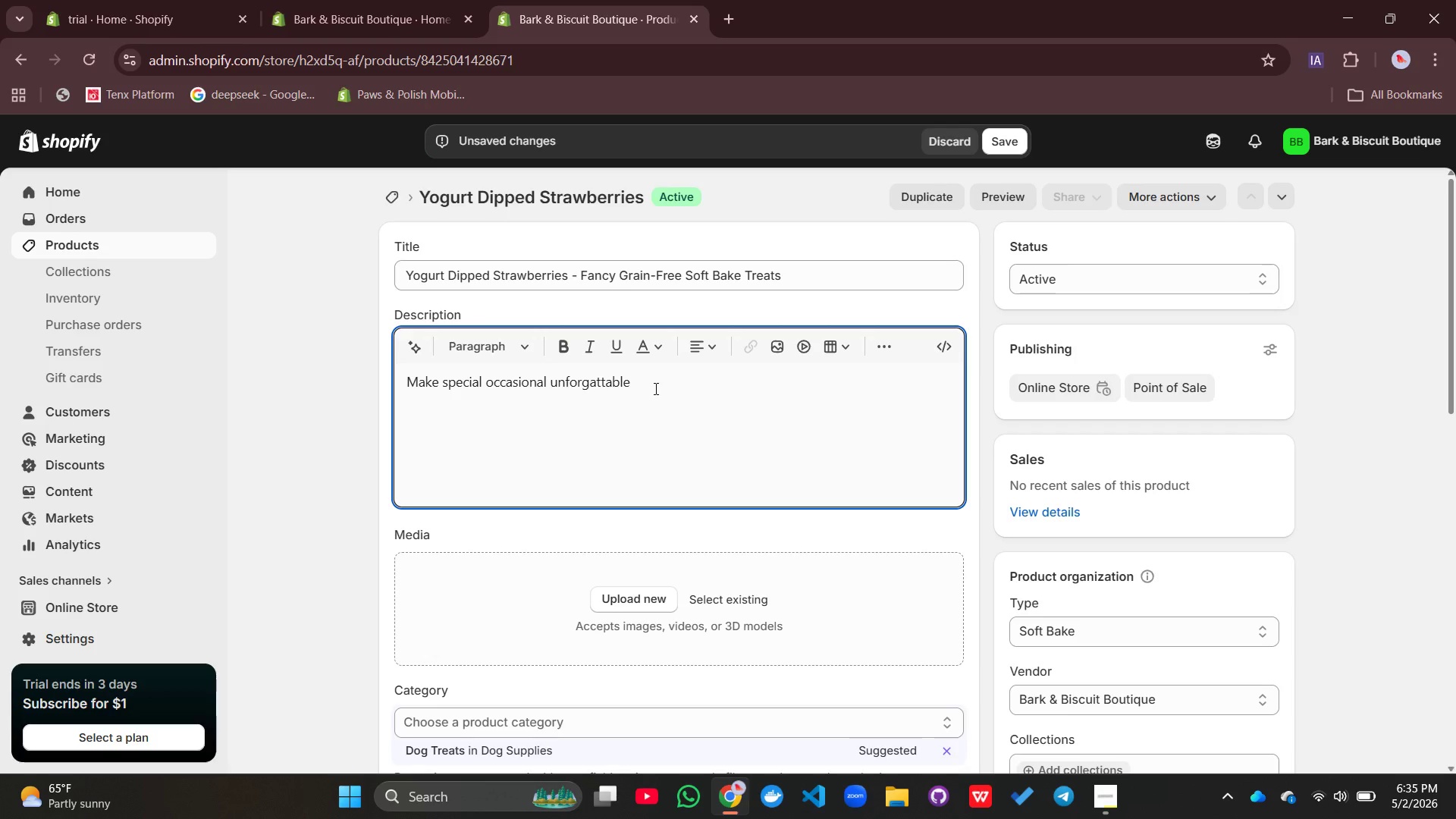 
type( with yougurt)
key(Backspace)
key(Backspace)
key(Backspace)
key(Backspace)
key(Backspace)
type(gurt dipped)
key(Backspace)
type(Dipped Strawberries. Thse)
key(Backspace)
key(Backspace)
type(ese fancy soft-baked treats feature real strawberries woth)
key(Backspace)
key(Backspace)
key(Backspace)
type(ith a creamy yogurt coating - a grain-free, organic dessert for borth)
key(Backspace)
key(Backspace)
key(Backspace)
key(Backspace)
 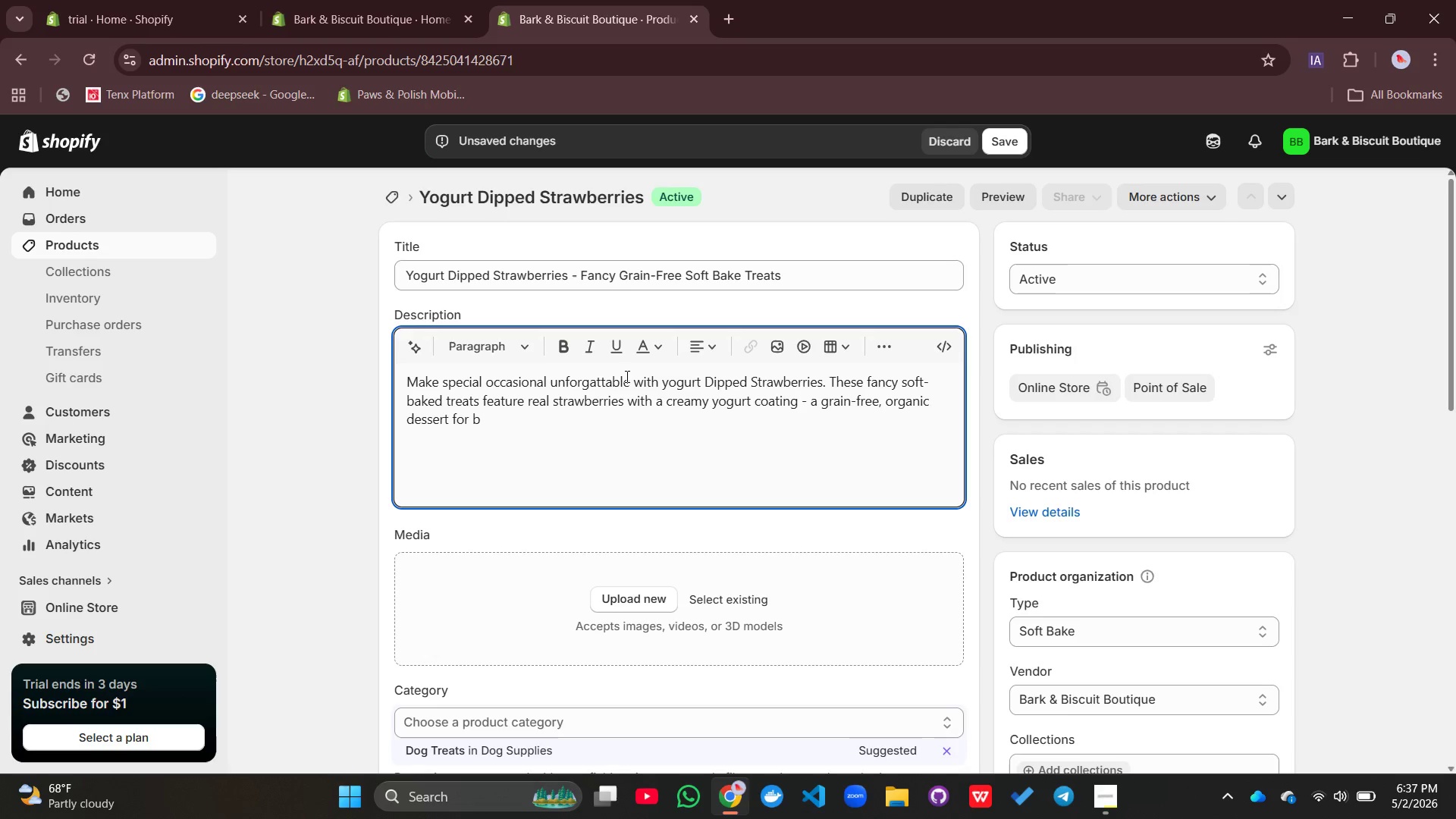 
type(irthdays, g)
 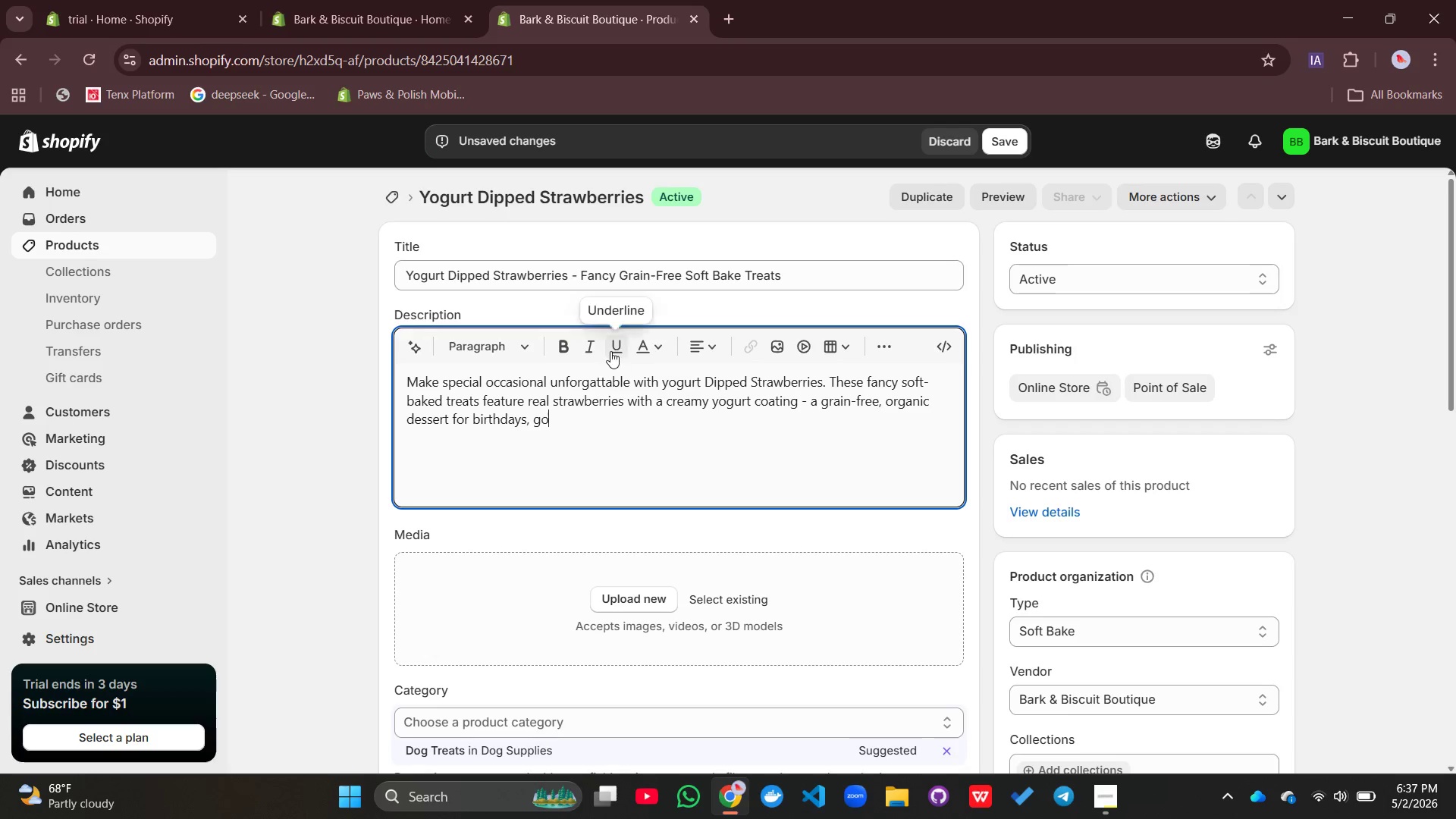 
type(otcha days, or h)
key(Backspace)
type(just beac)
 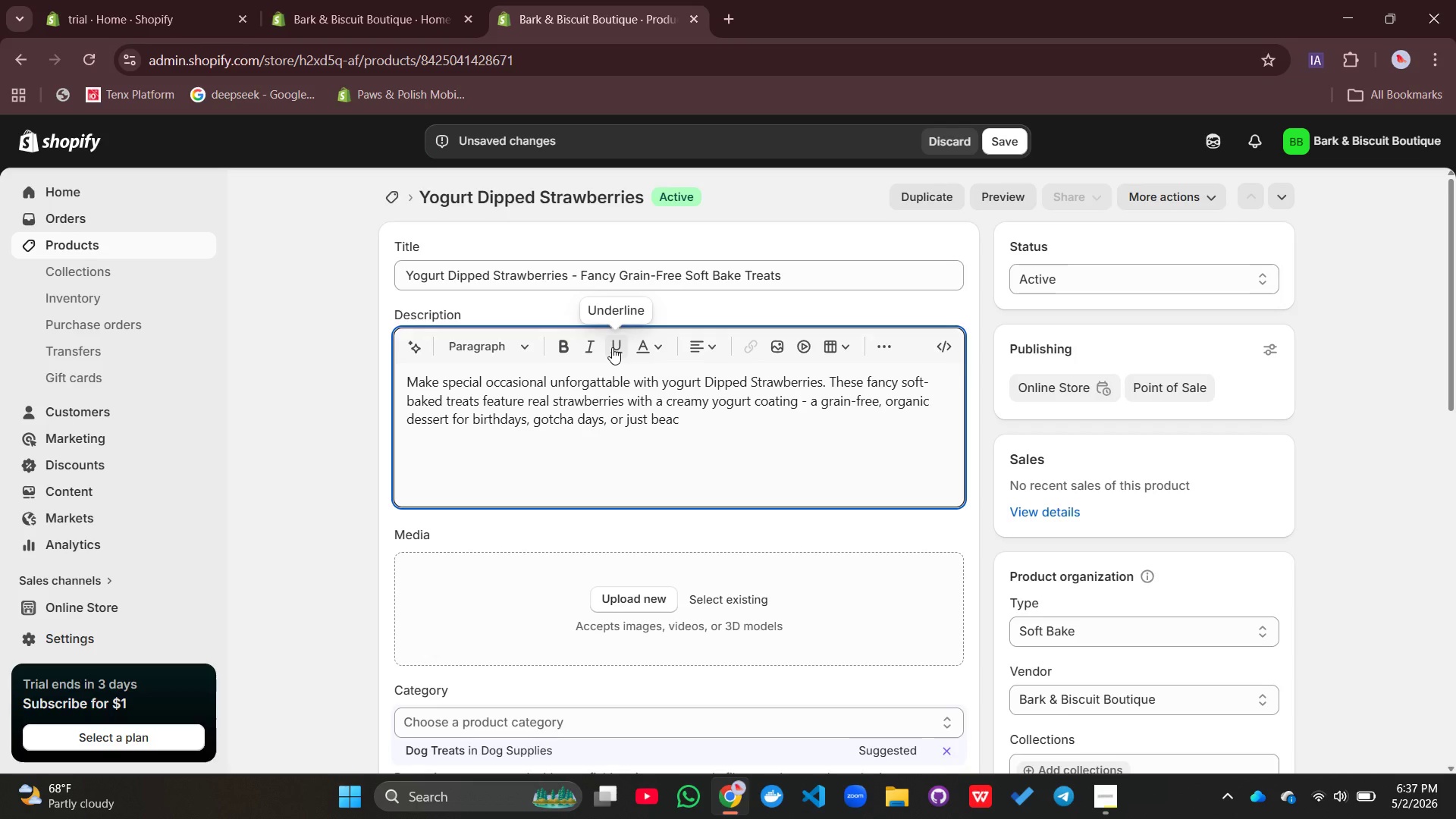 
key(Backspace)
key(Backspace)
type(cause.)
 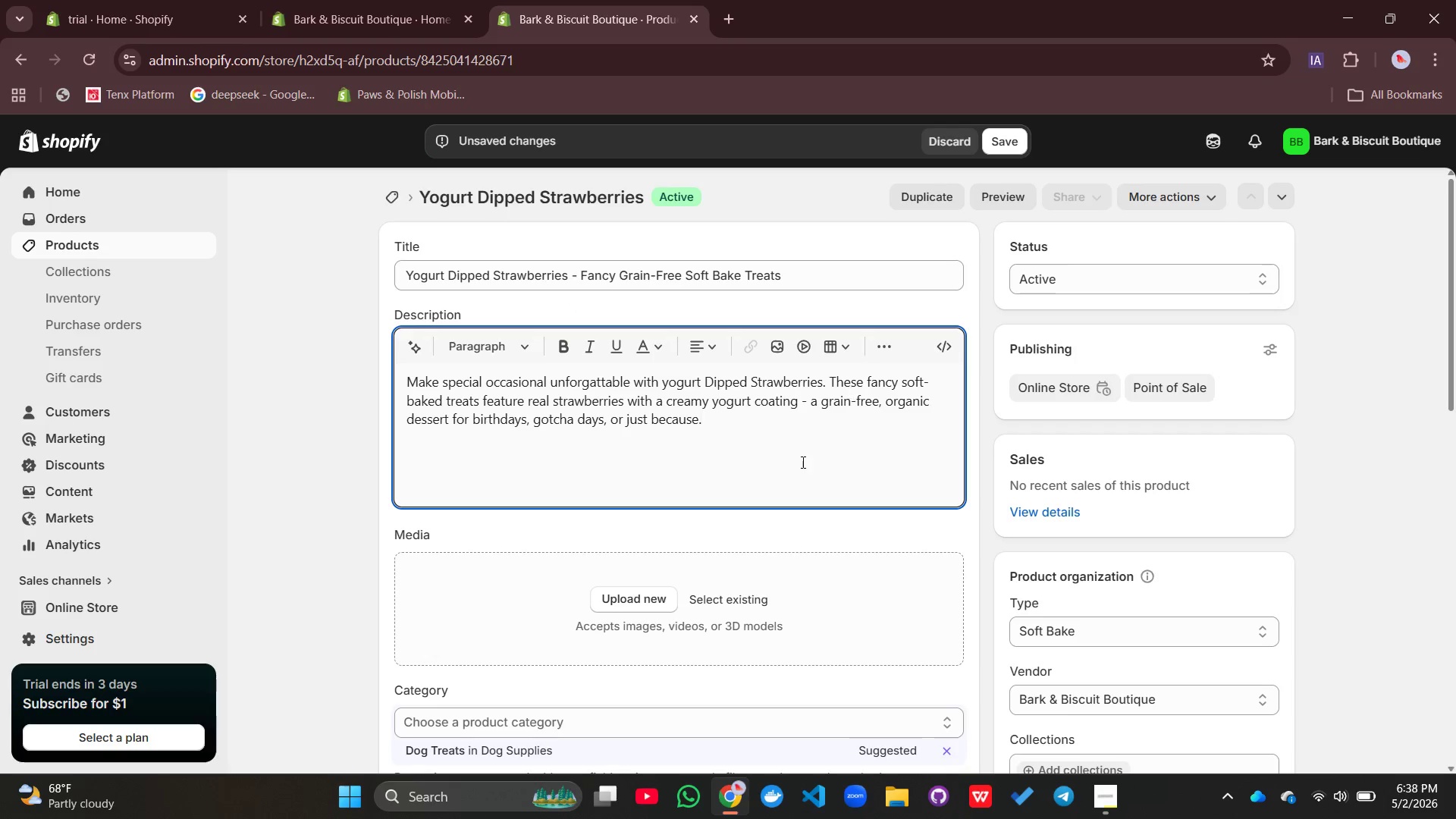 
key(Enter)
 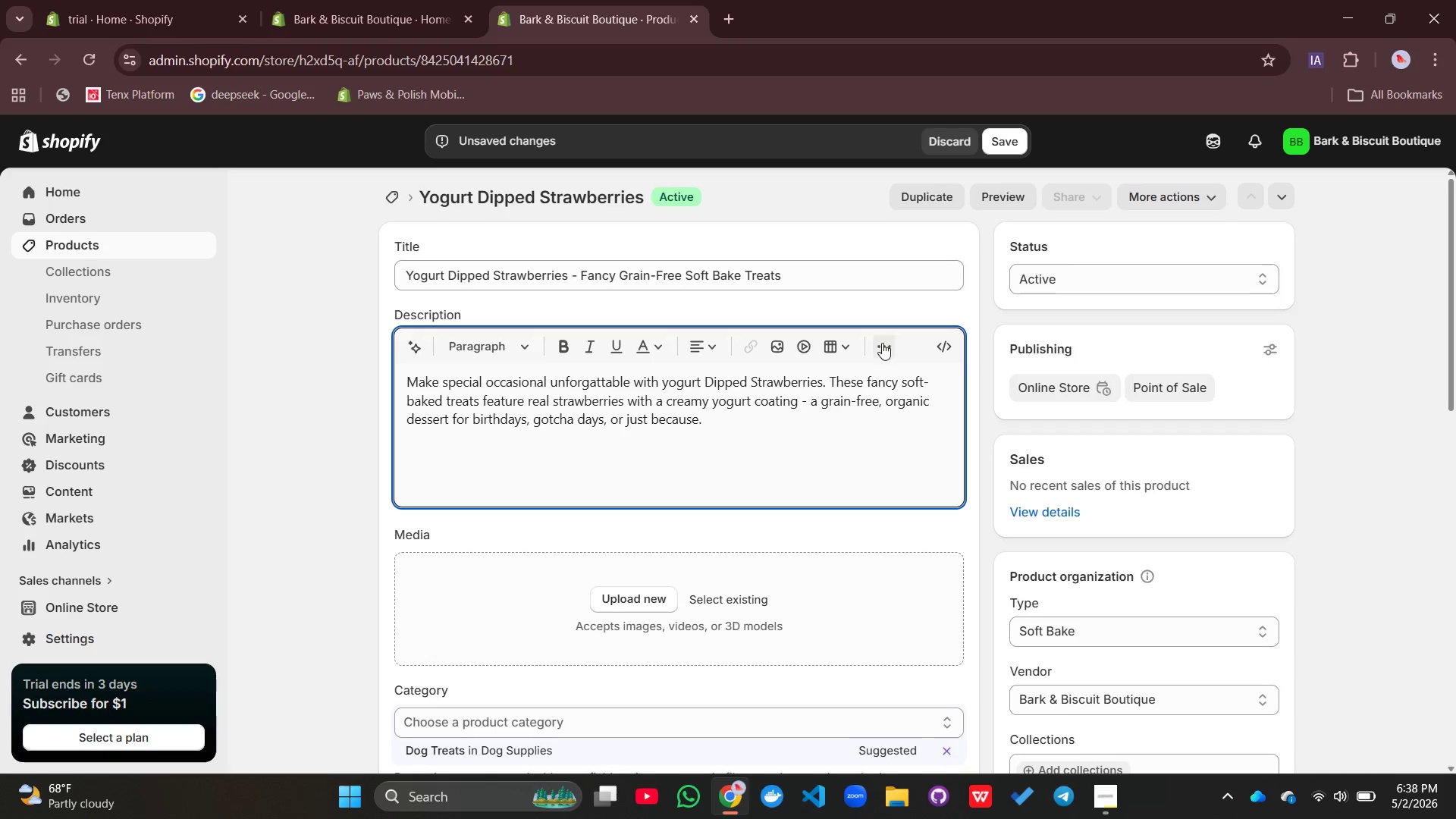 
left_click([882, 345])
 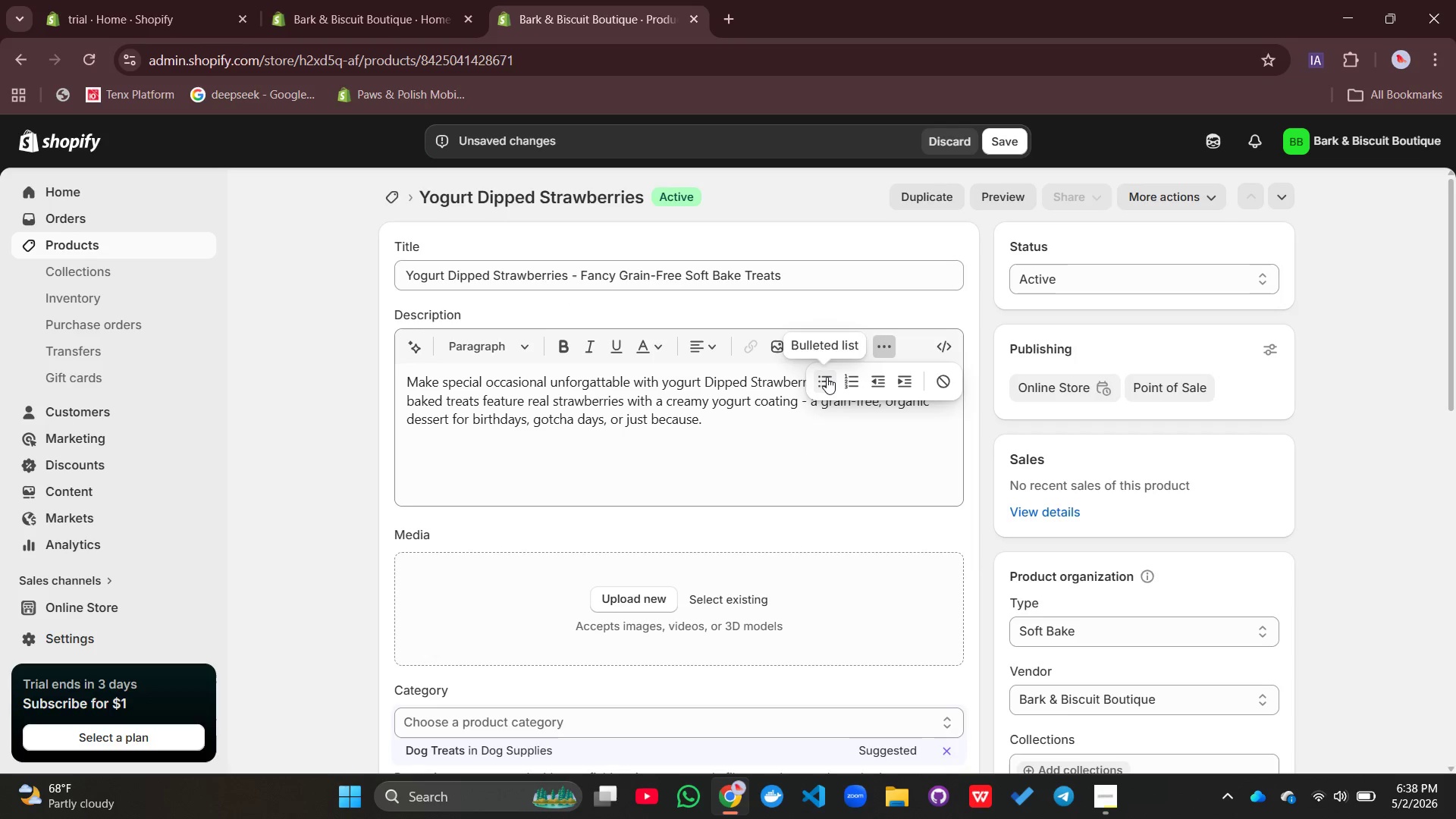 
left_click([827, 377])
 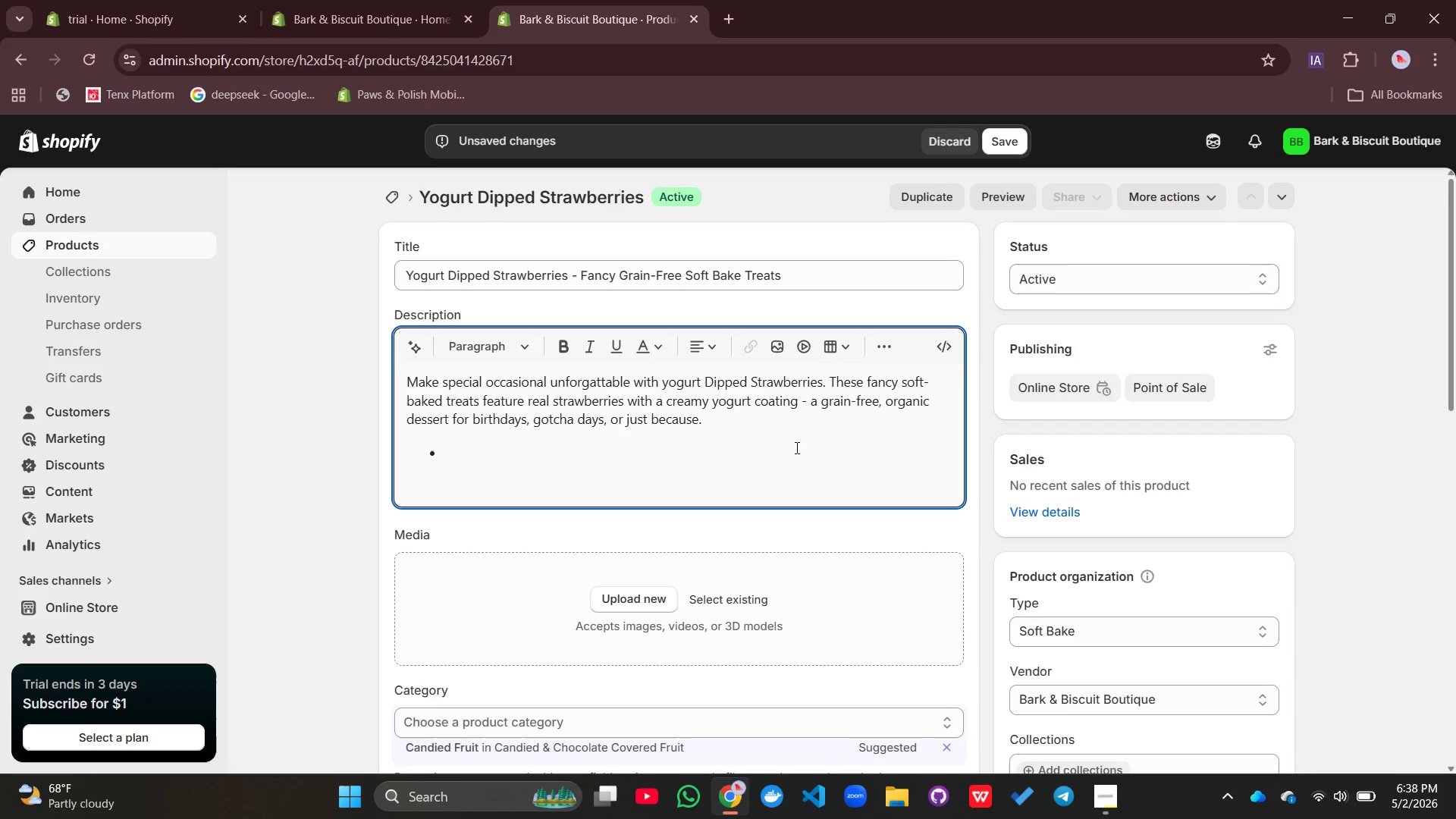 
hold_key(key=ShiftLeft, duration=0.47)
 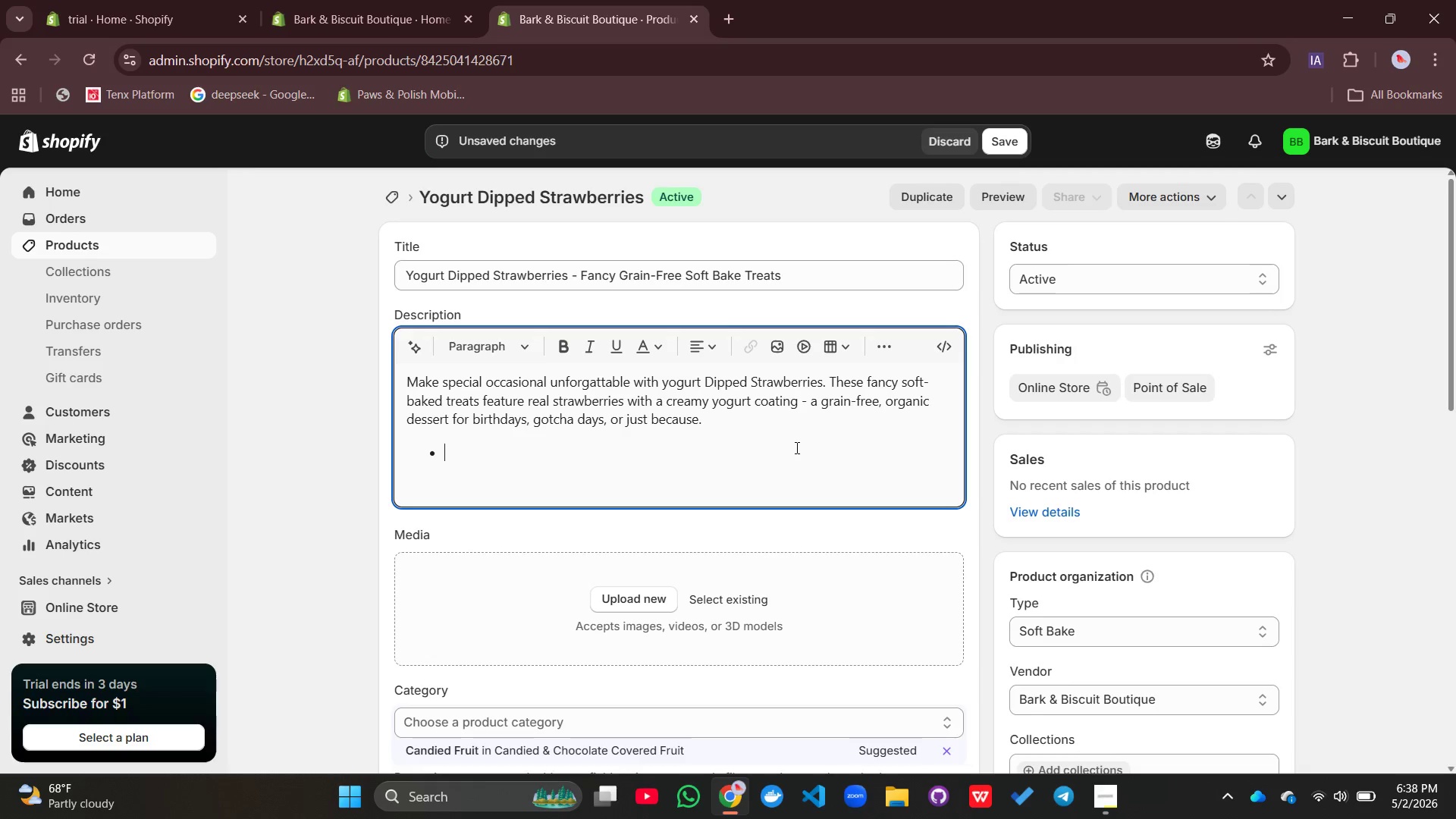 
type(Real straw)
 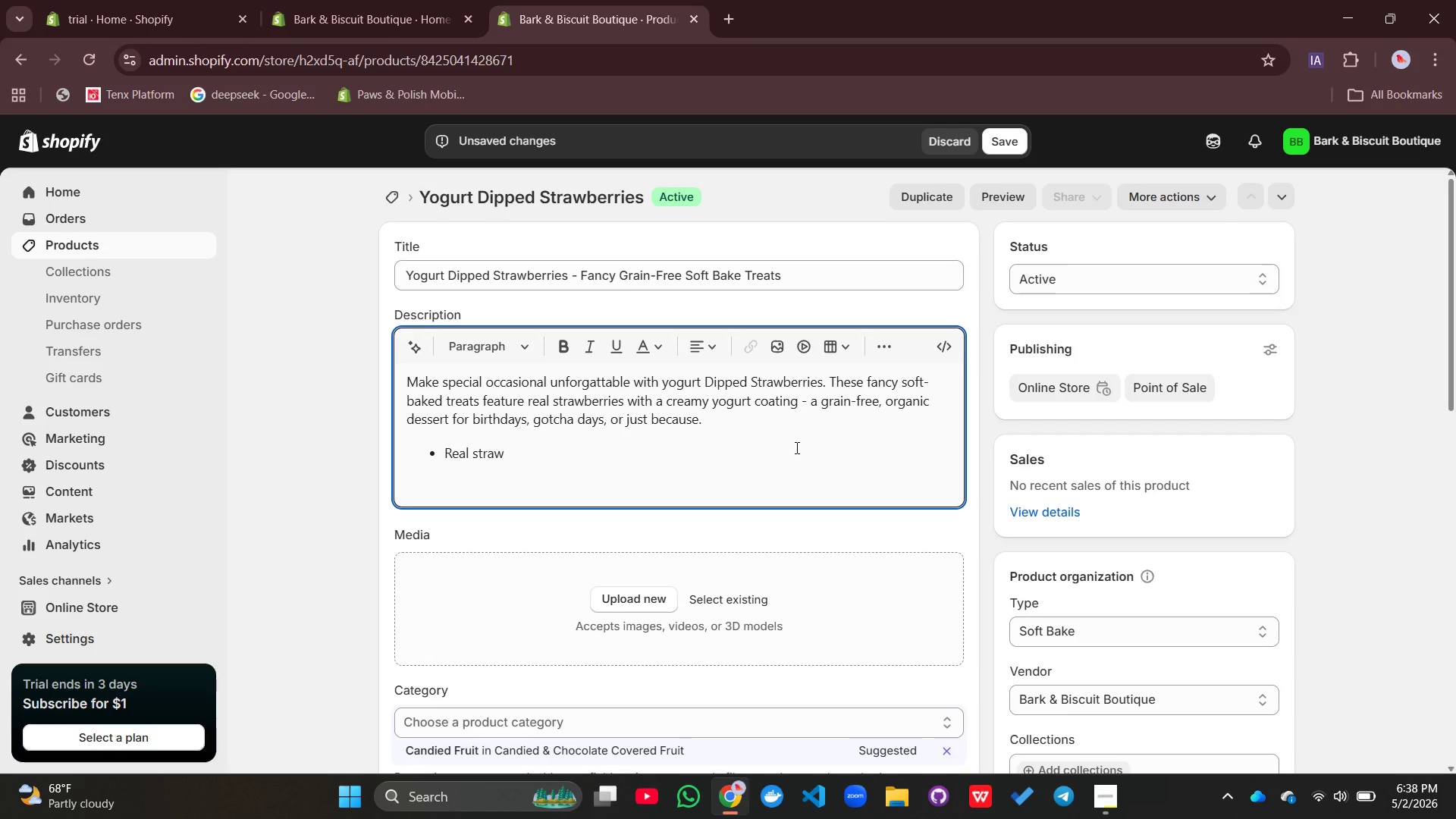 
type(beriies - vitamin C rich)
 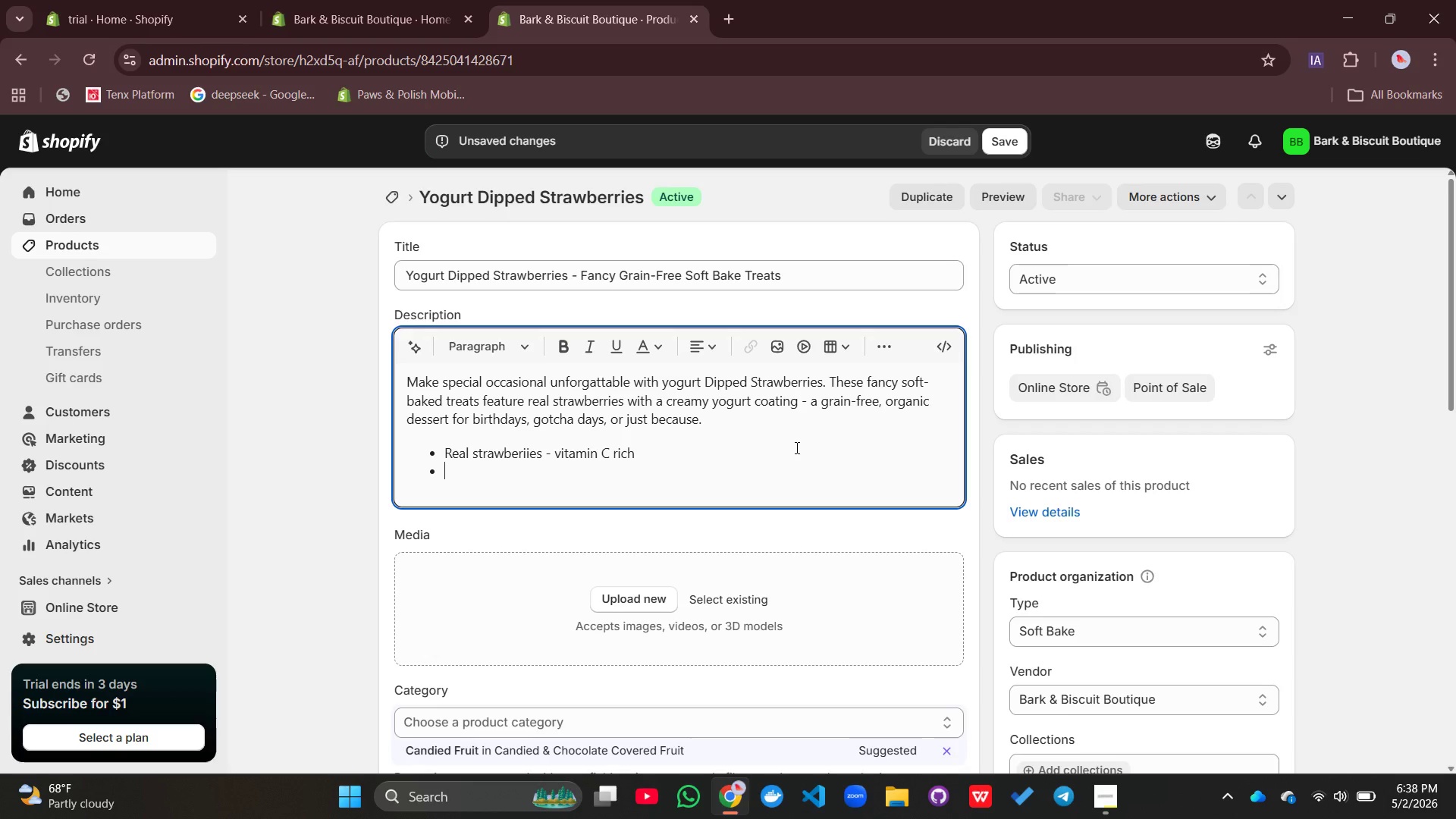 
 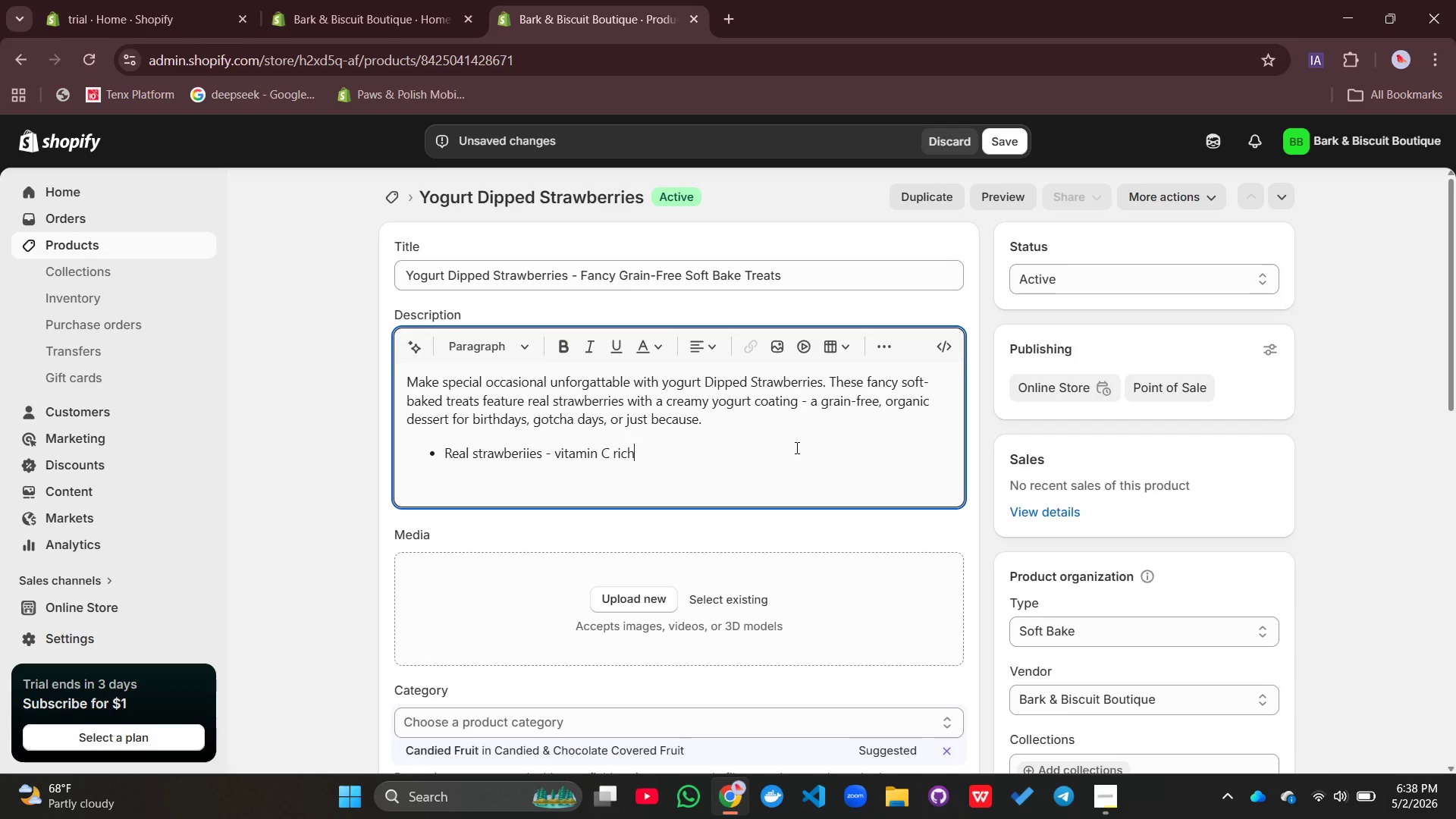 
key(Enter)
 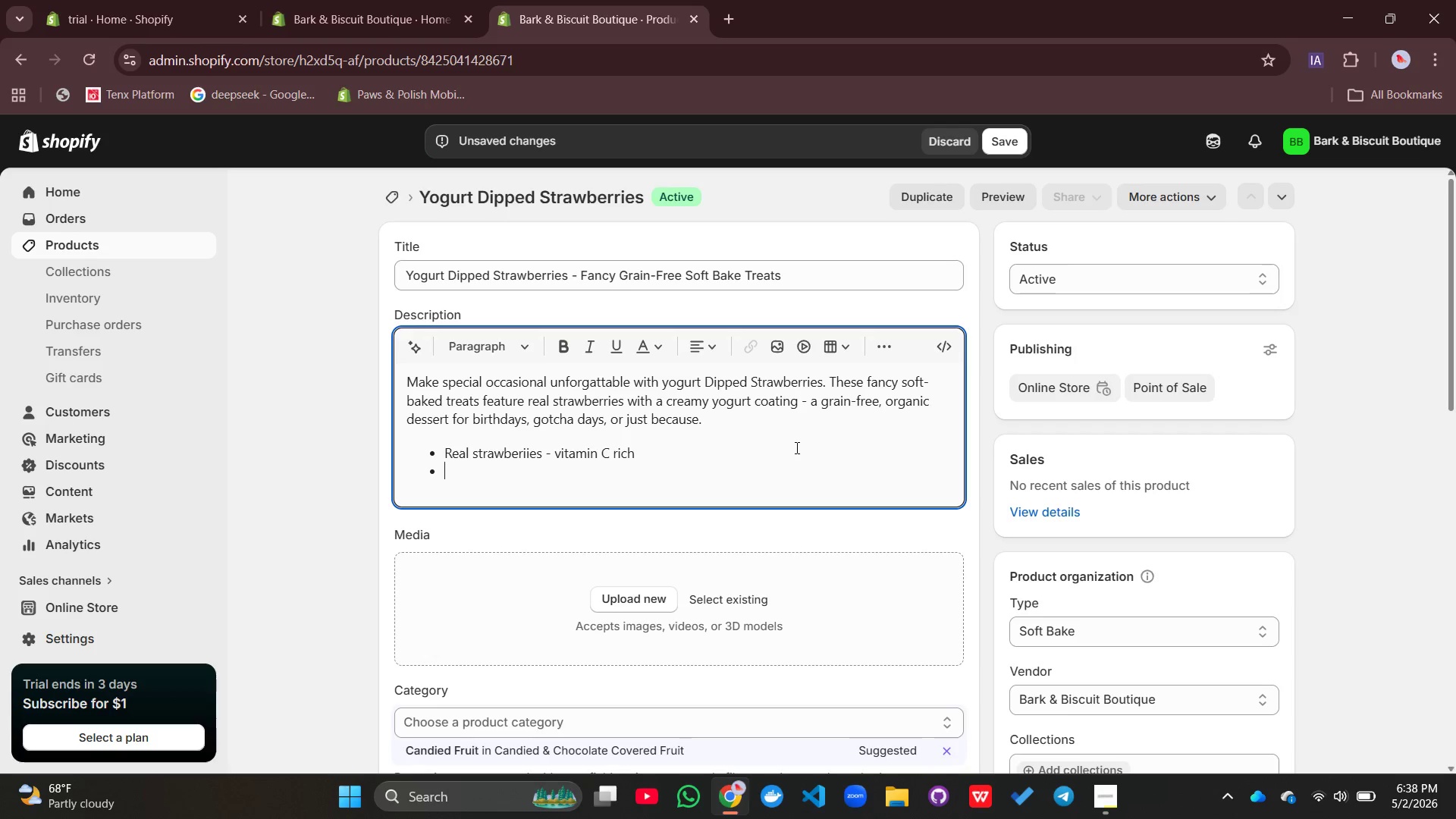 
type(Yp)
key(Backspace)
type(oug)
key(Backspace)
key(Backspace)
type(gurt coating - )
 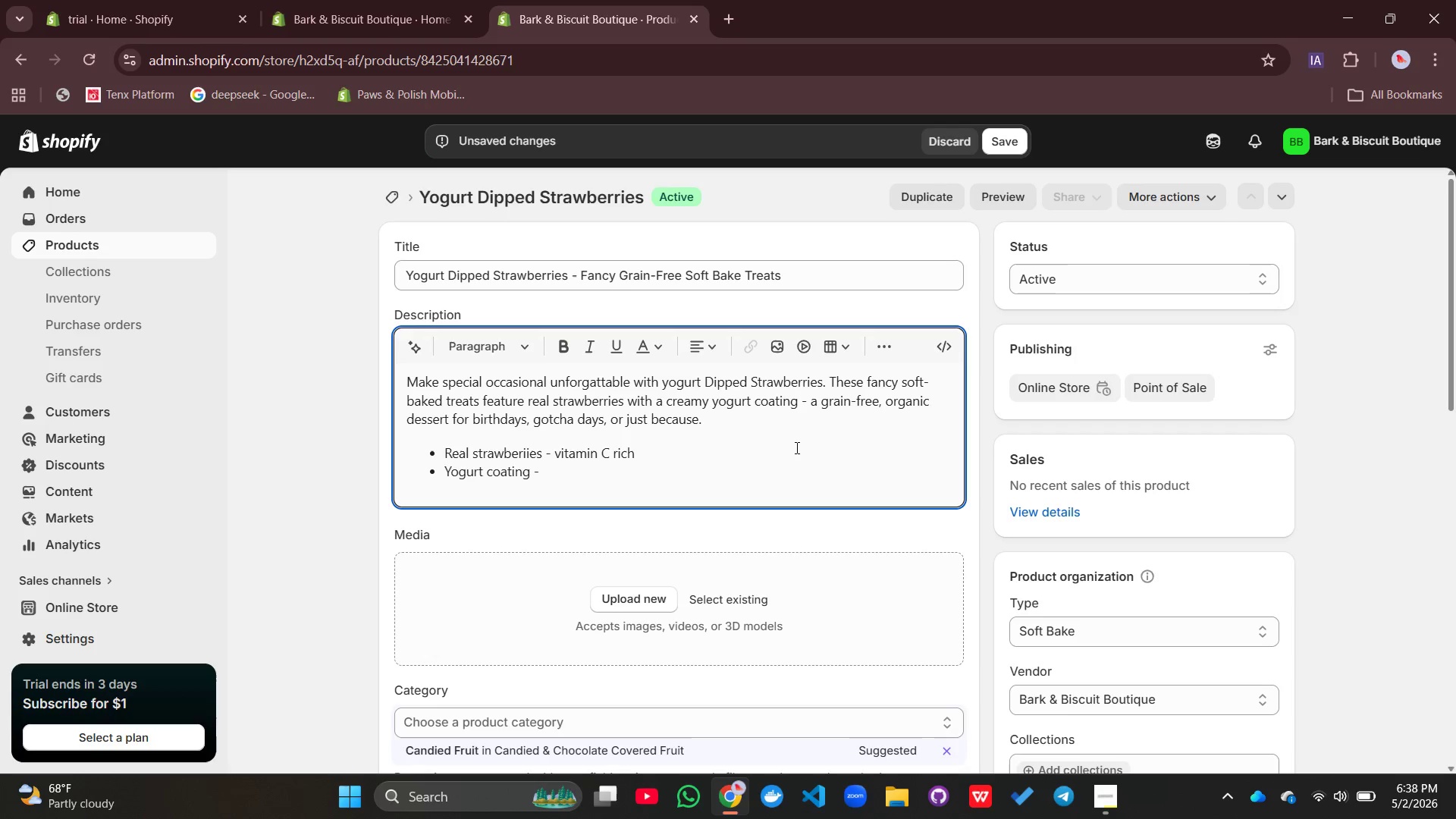 
type(Probiotic  for digestation)
key(Backspace)
key(Backspace)
key(Backspace)
key(Backspace)
key(Backspace)
type(tion)
 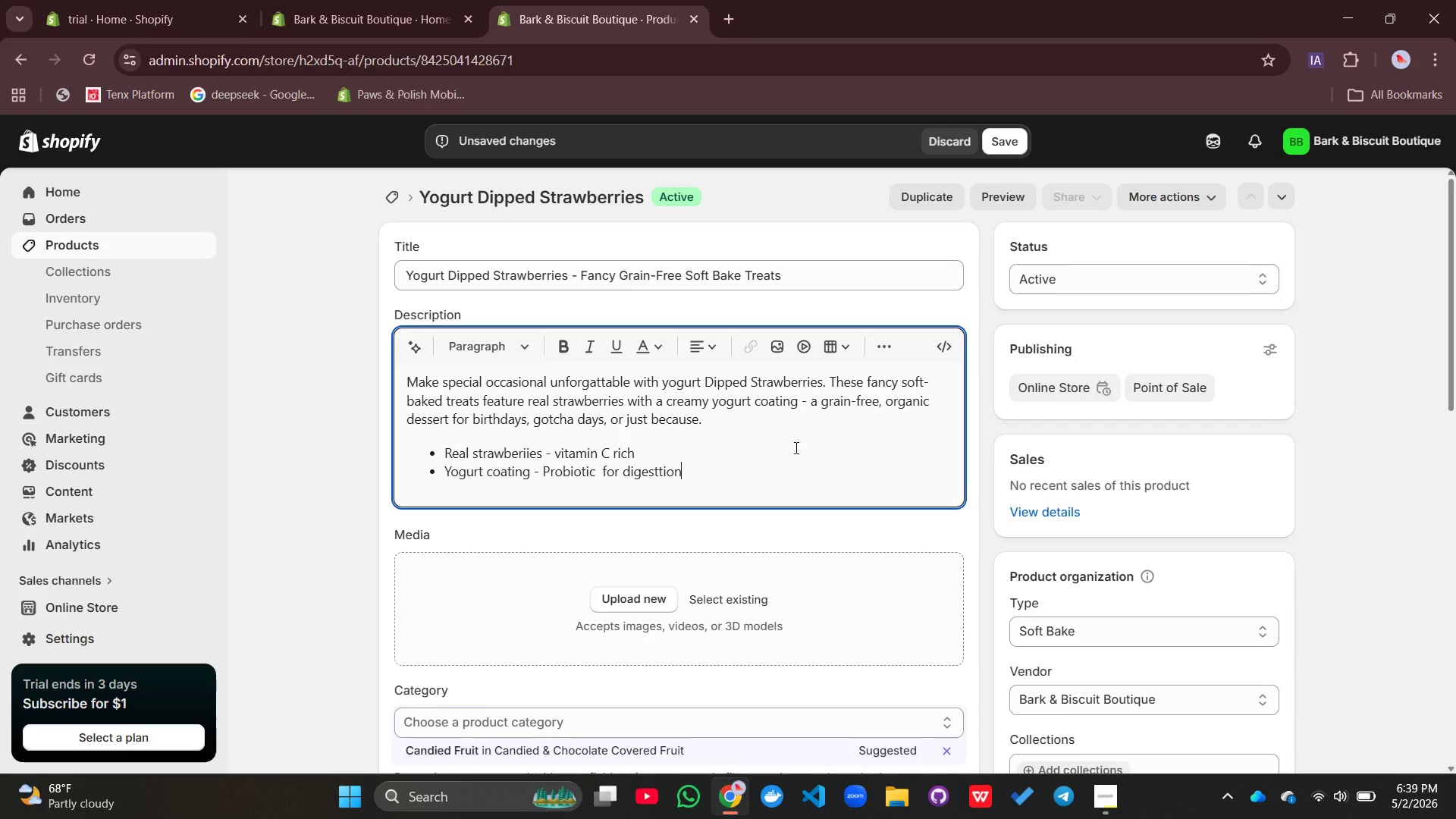 
key(Enter)
 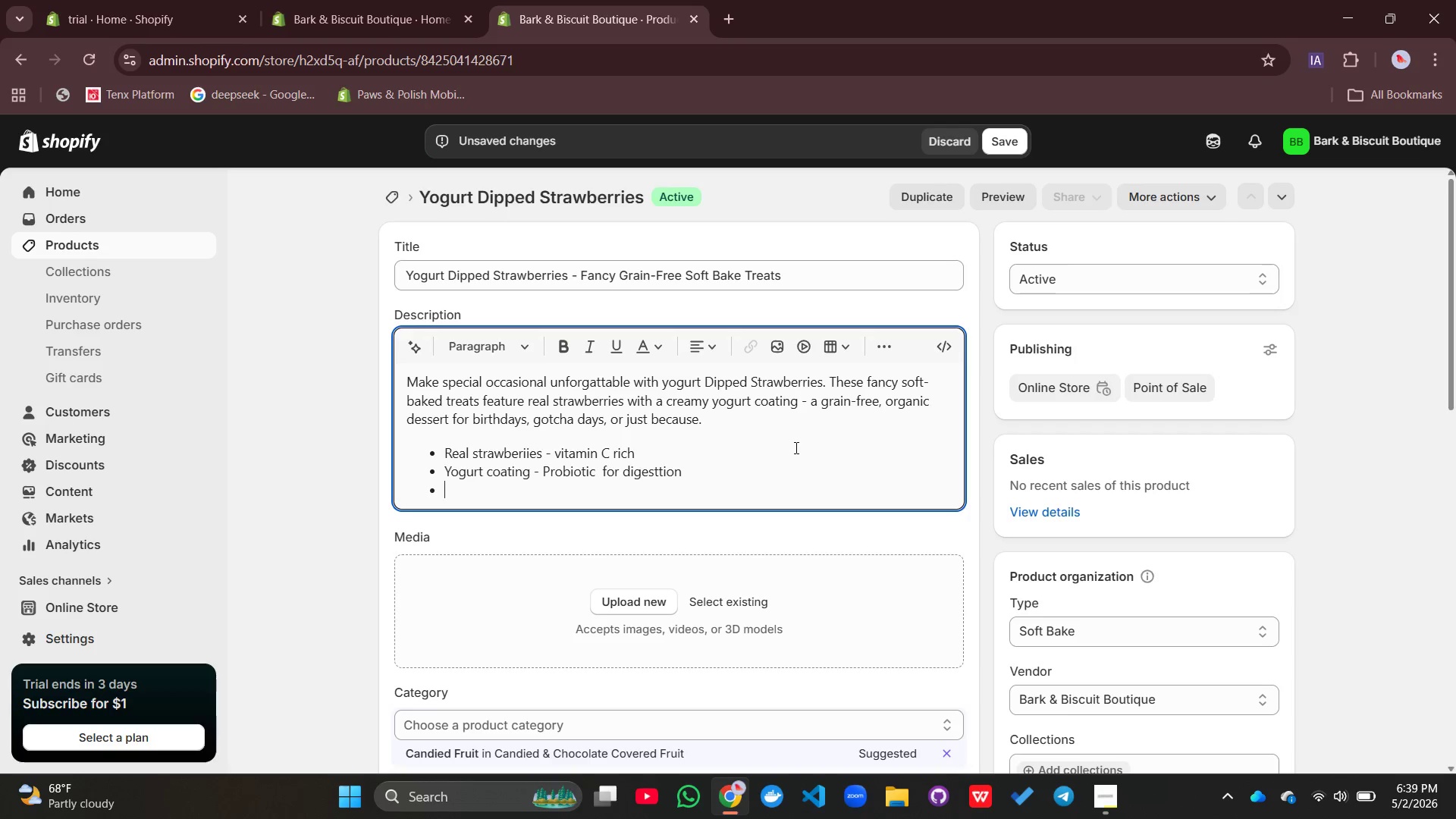 
type(Grain -)
key(Backspace)
key(Backspace)
type(- free & organic)
 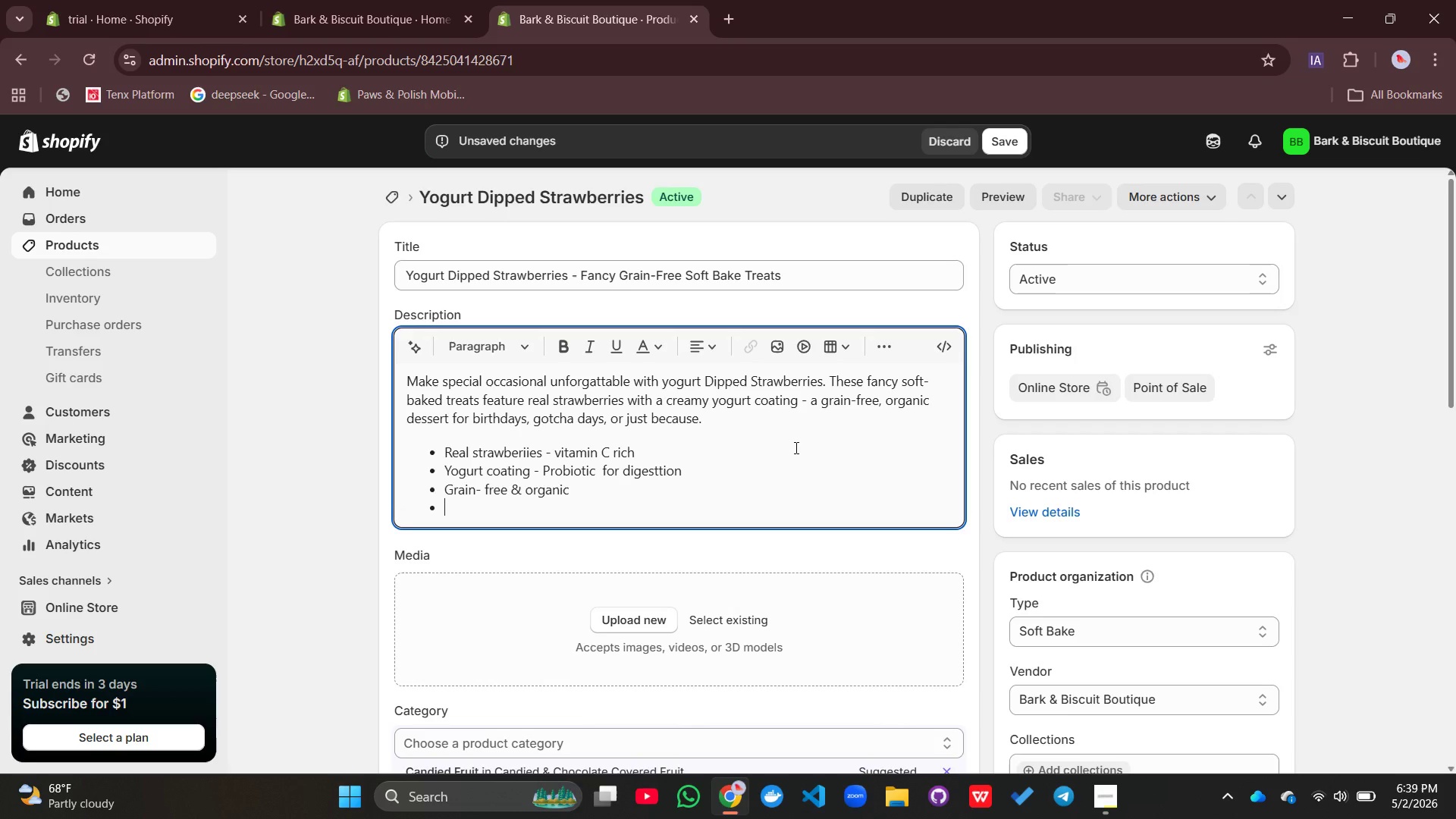 
 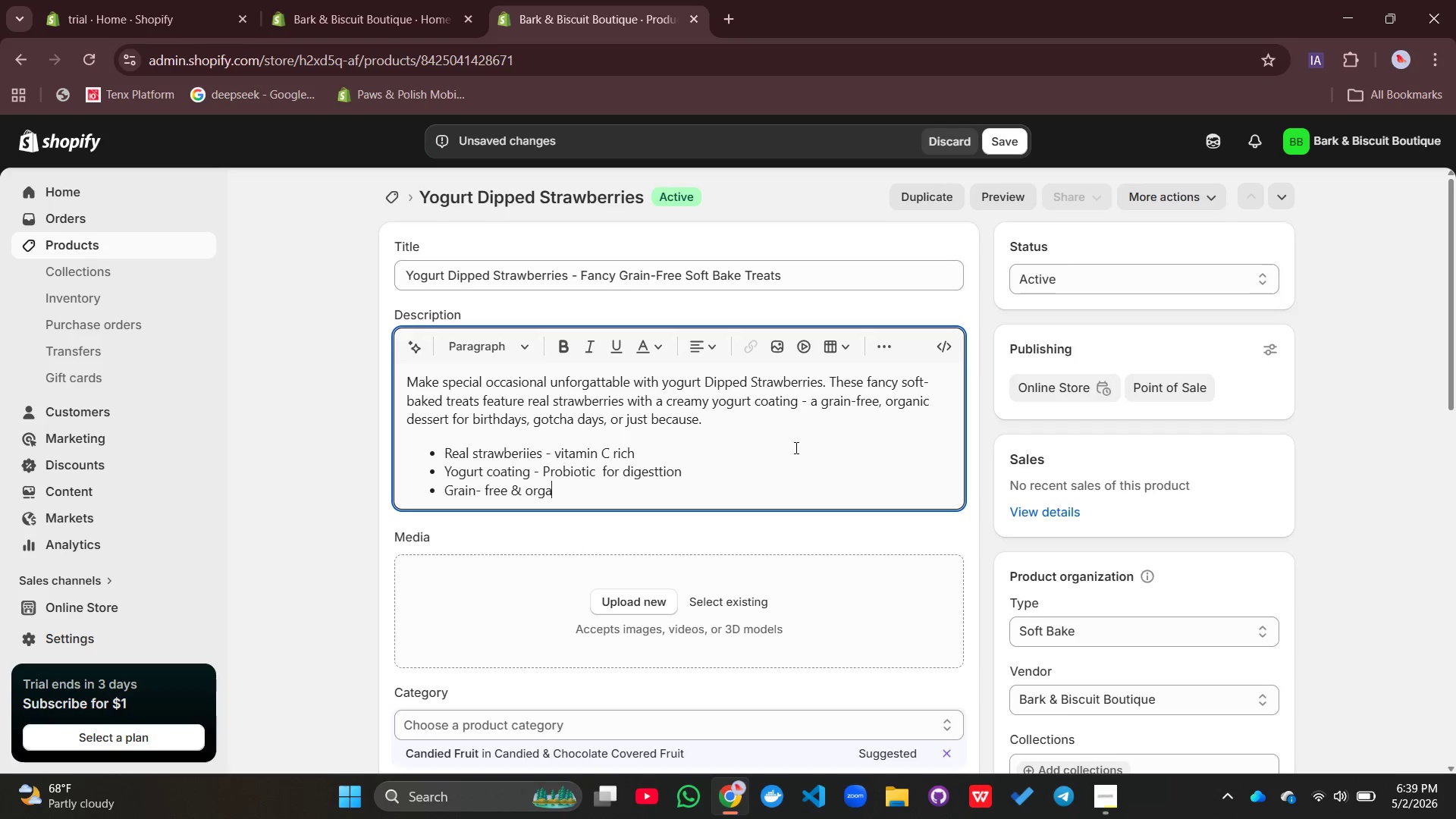 
key(Enter)
 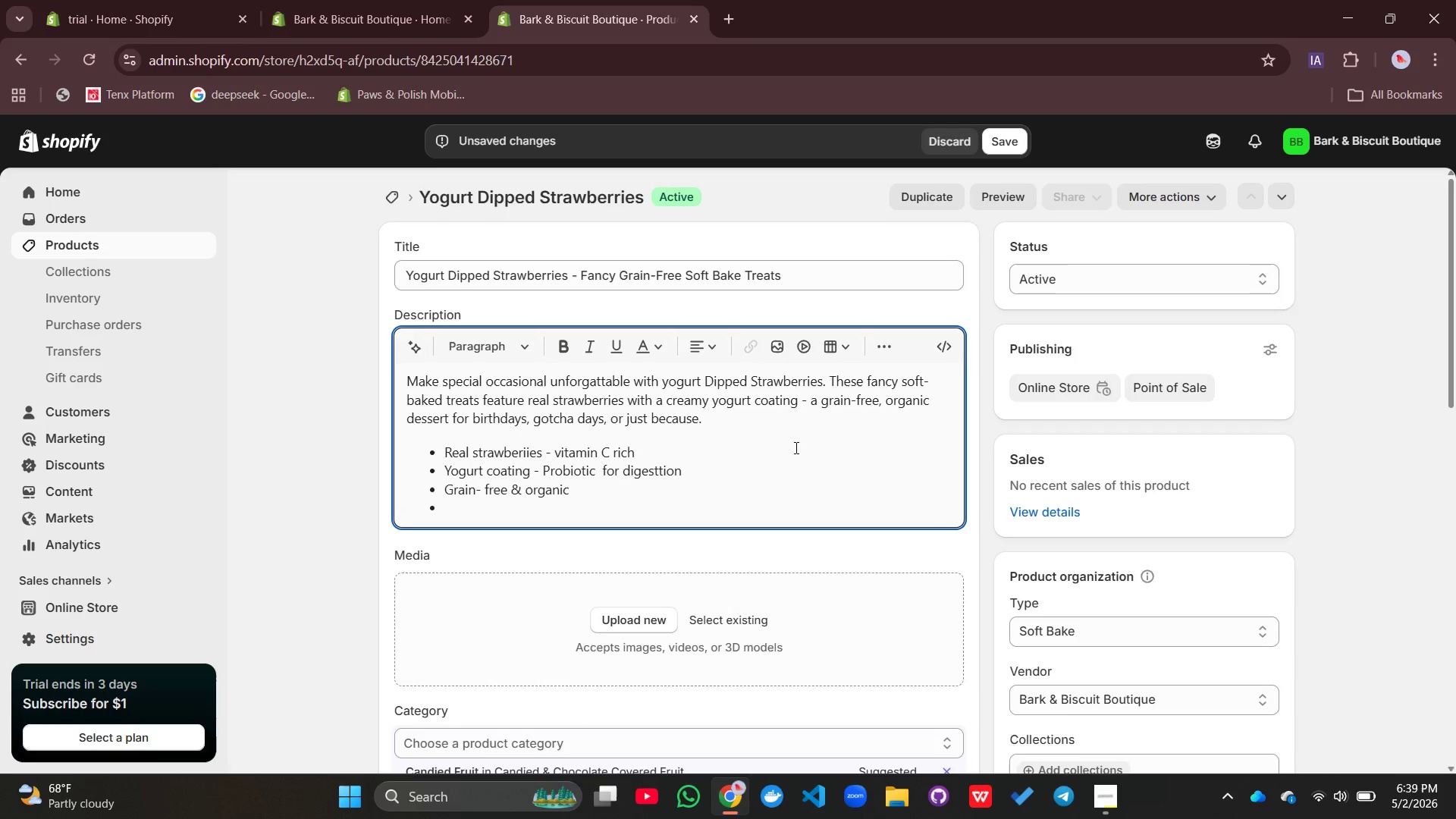 
type(Soft-baked & elegant)
 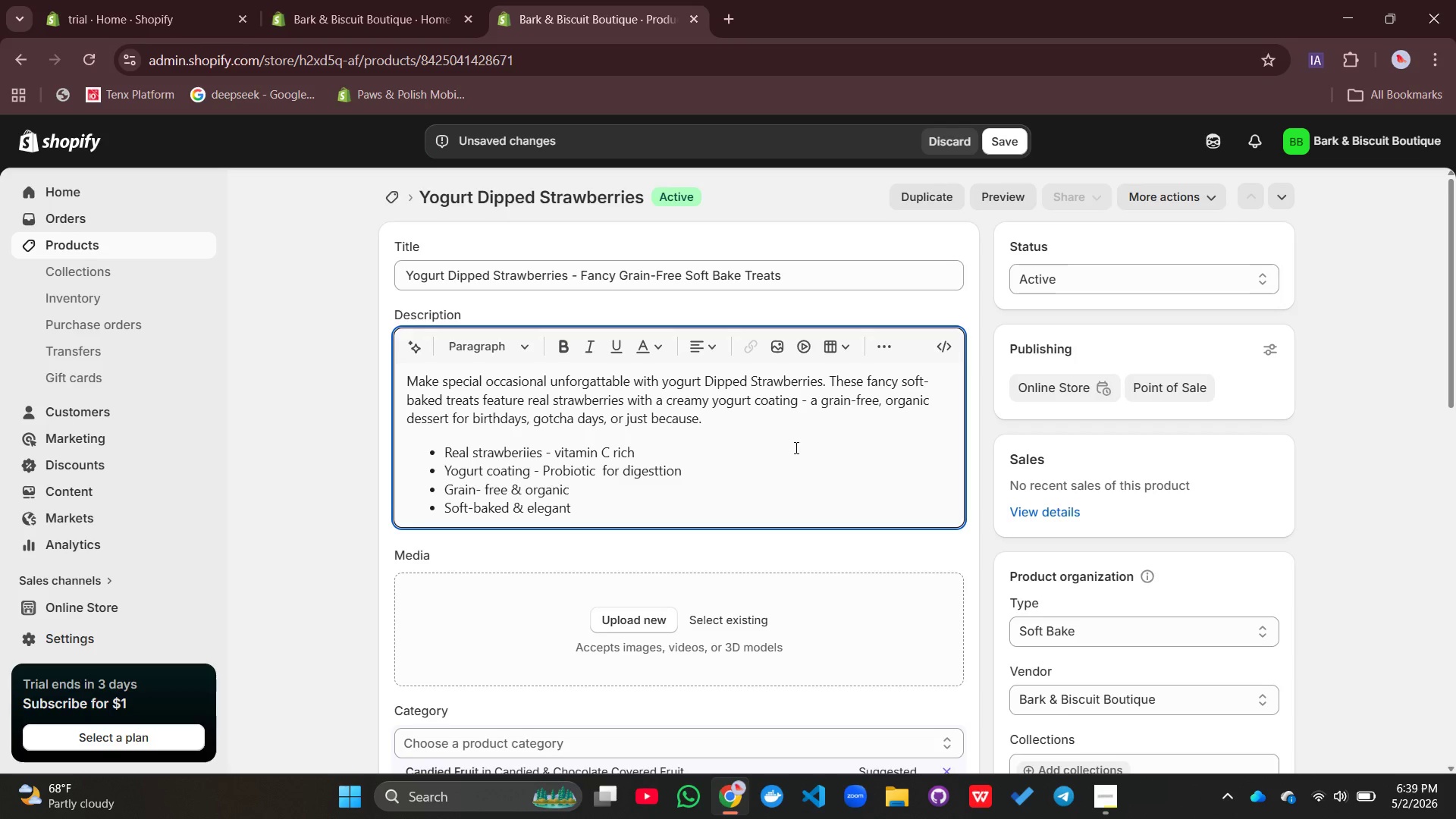 
left_click([544, 421])
 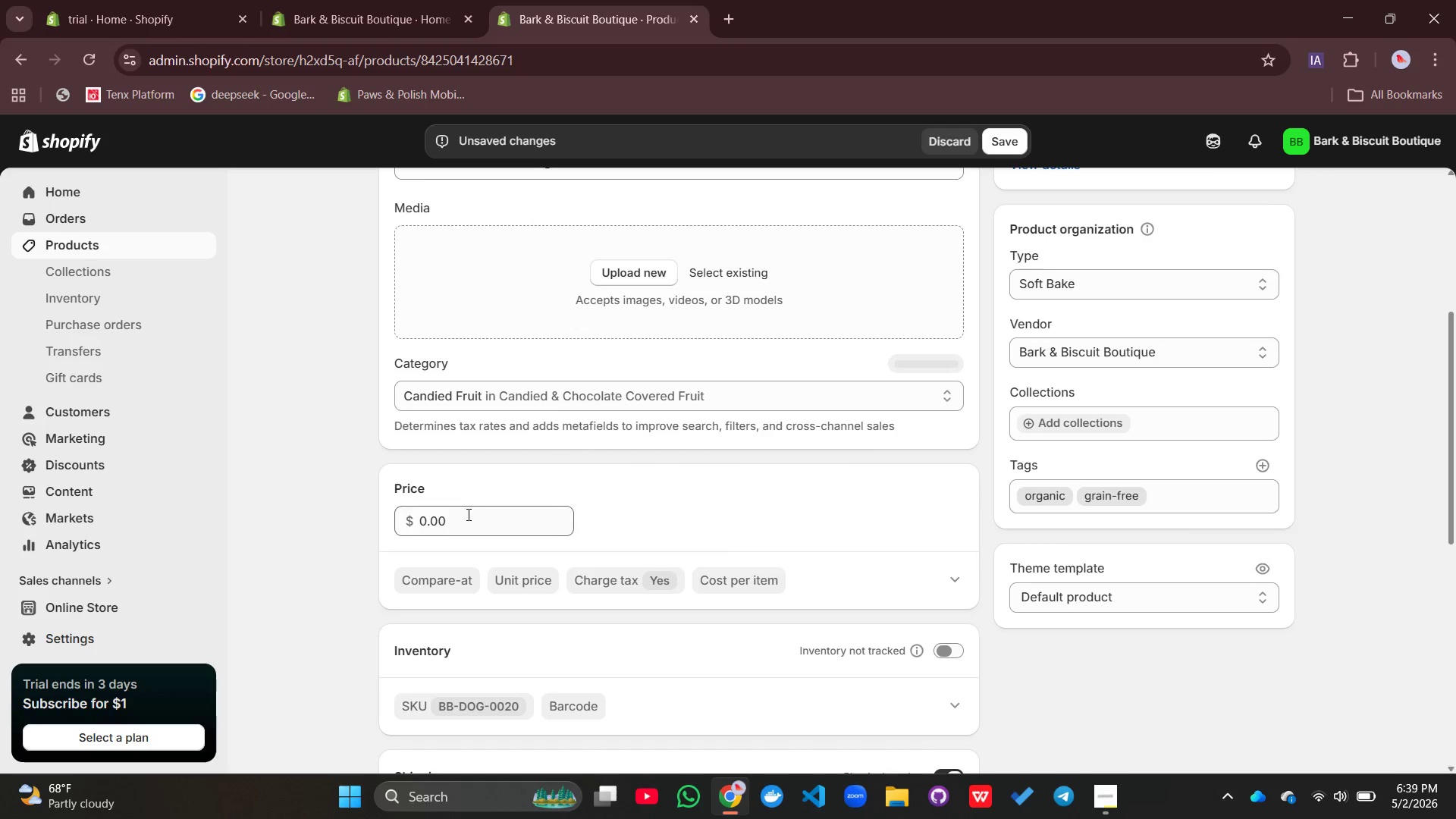 
left_click_drag(start_coordinate=[464, 517], to_coordinate=[400, 524])
 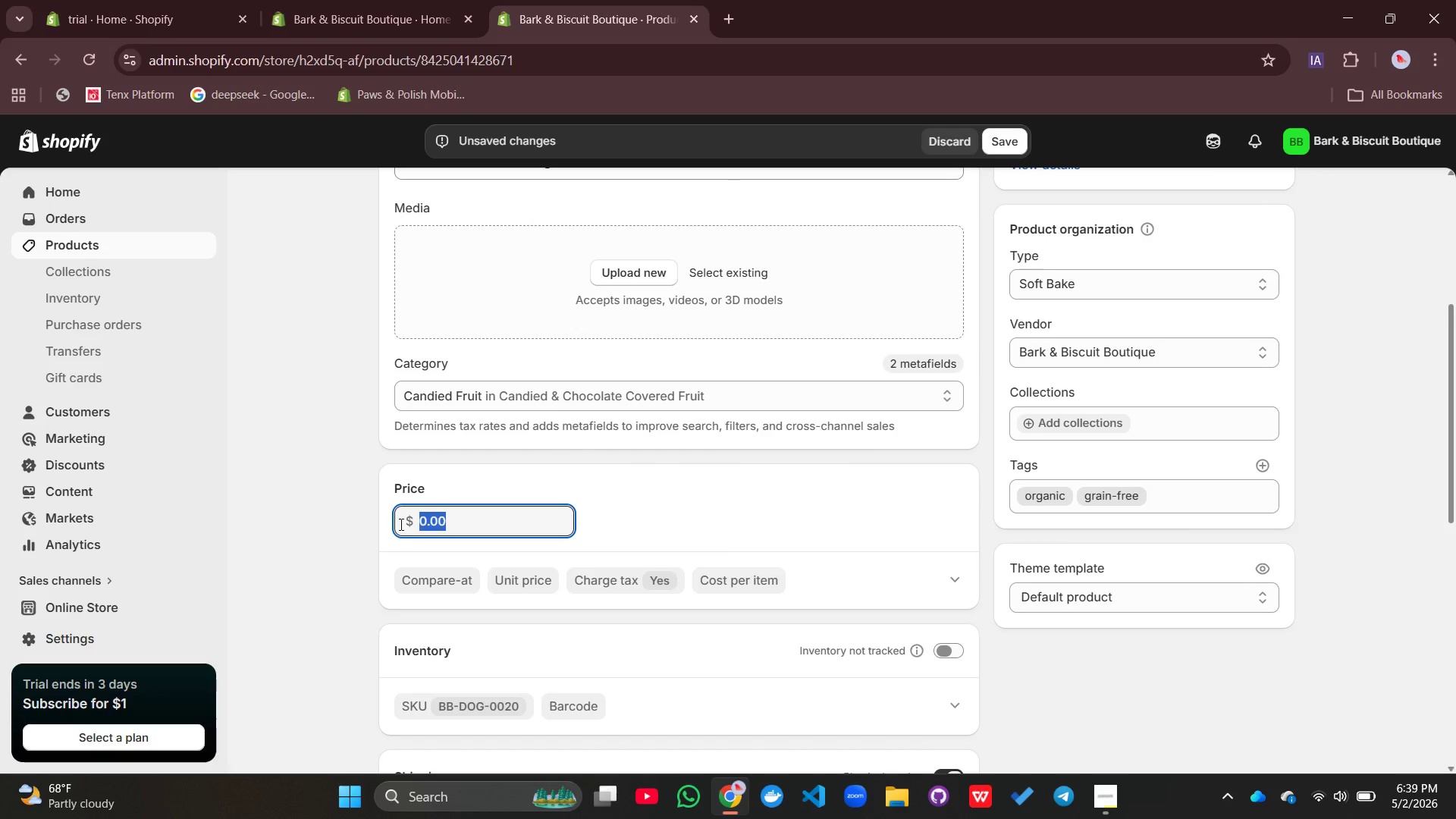 
type(14.99)
 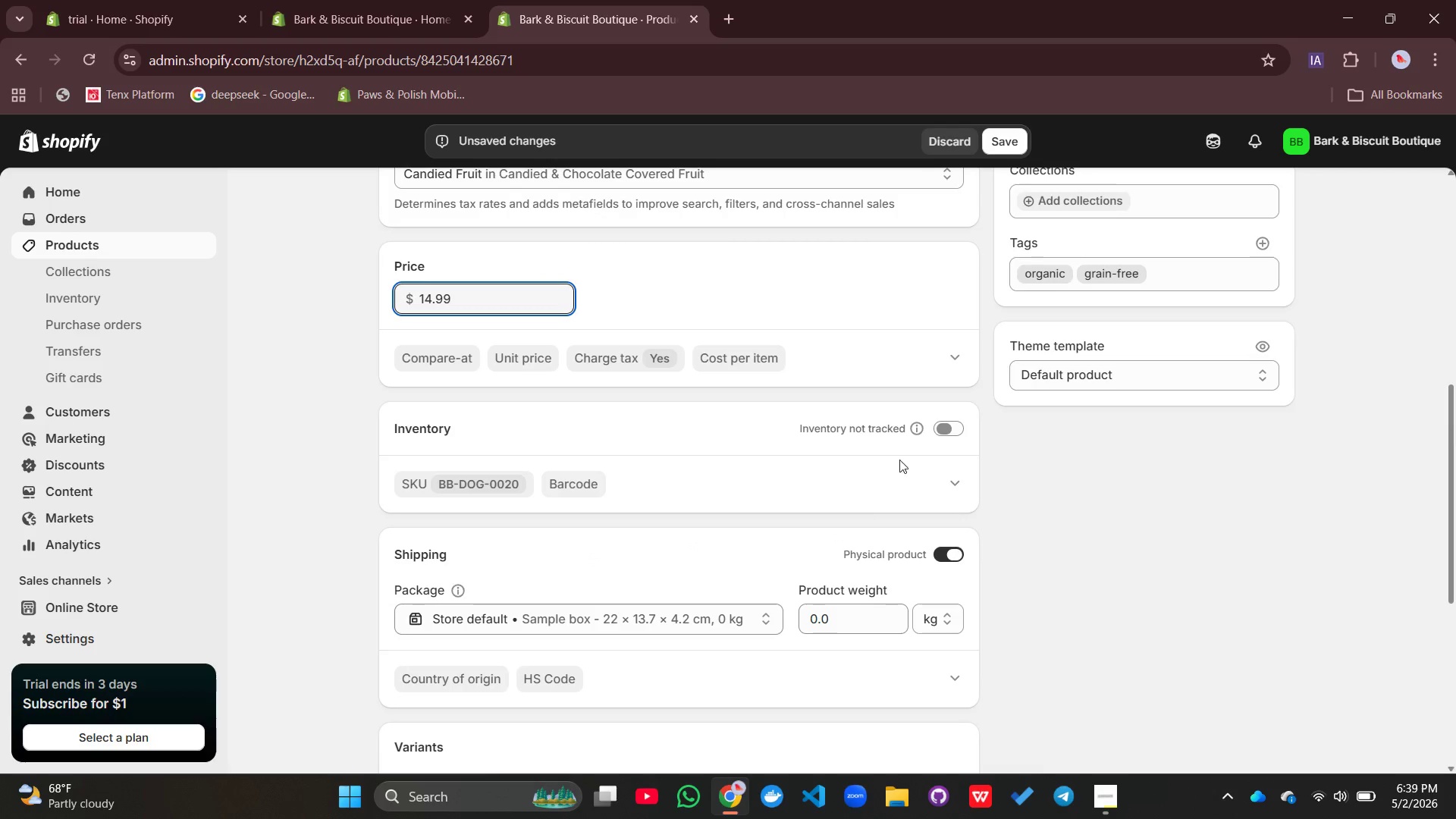 
left_click([941, 435])
 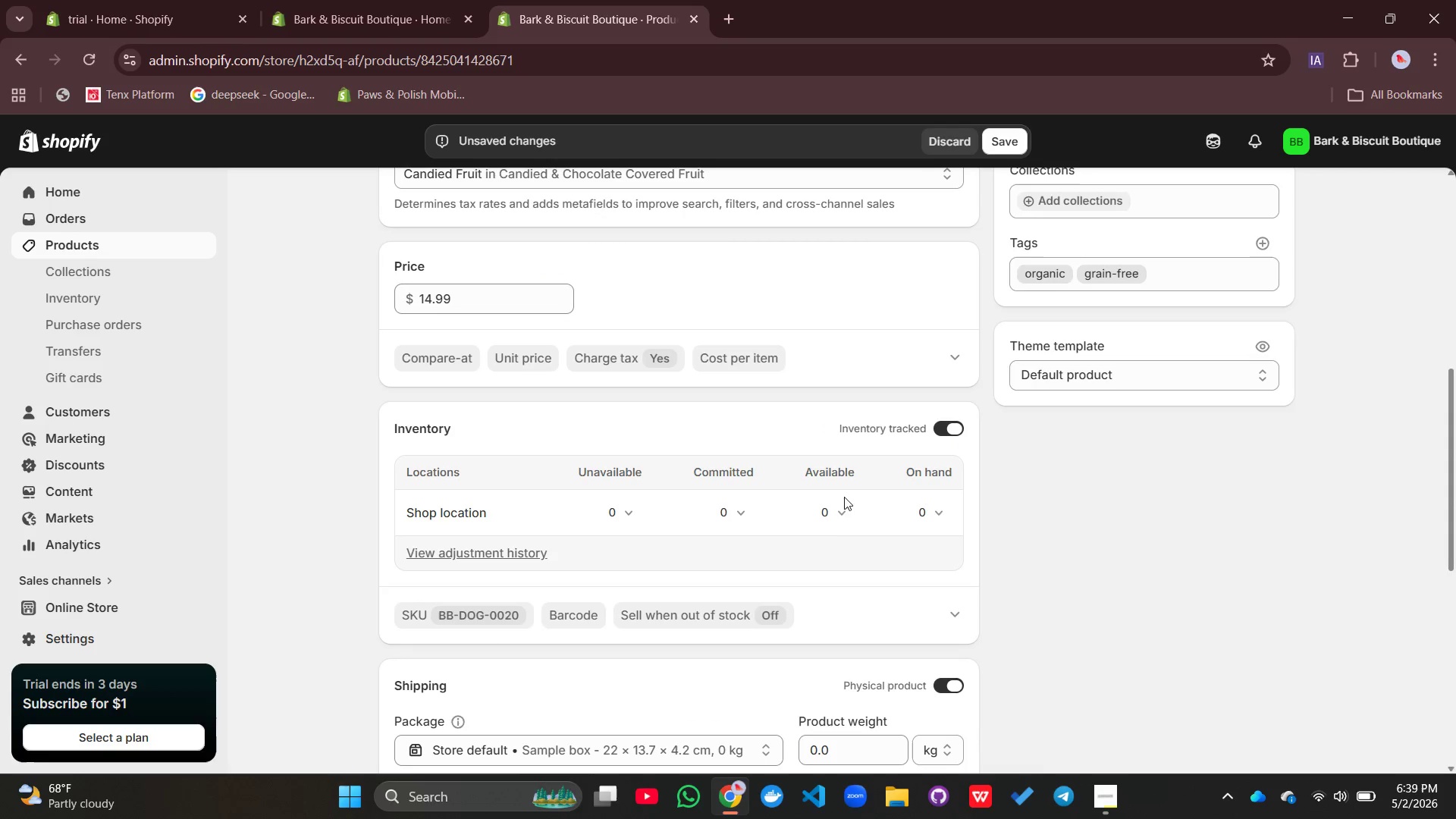 
left_click([830, 516])
 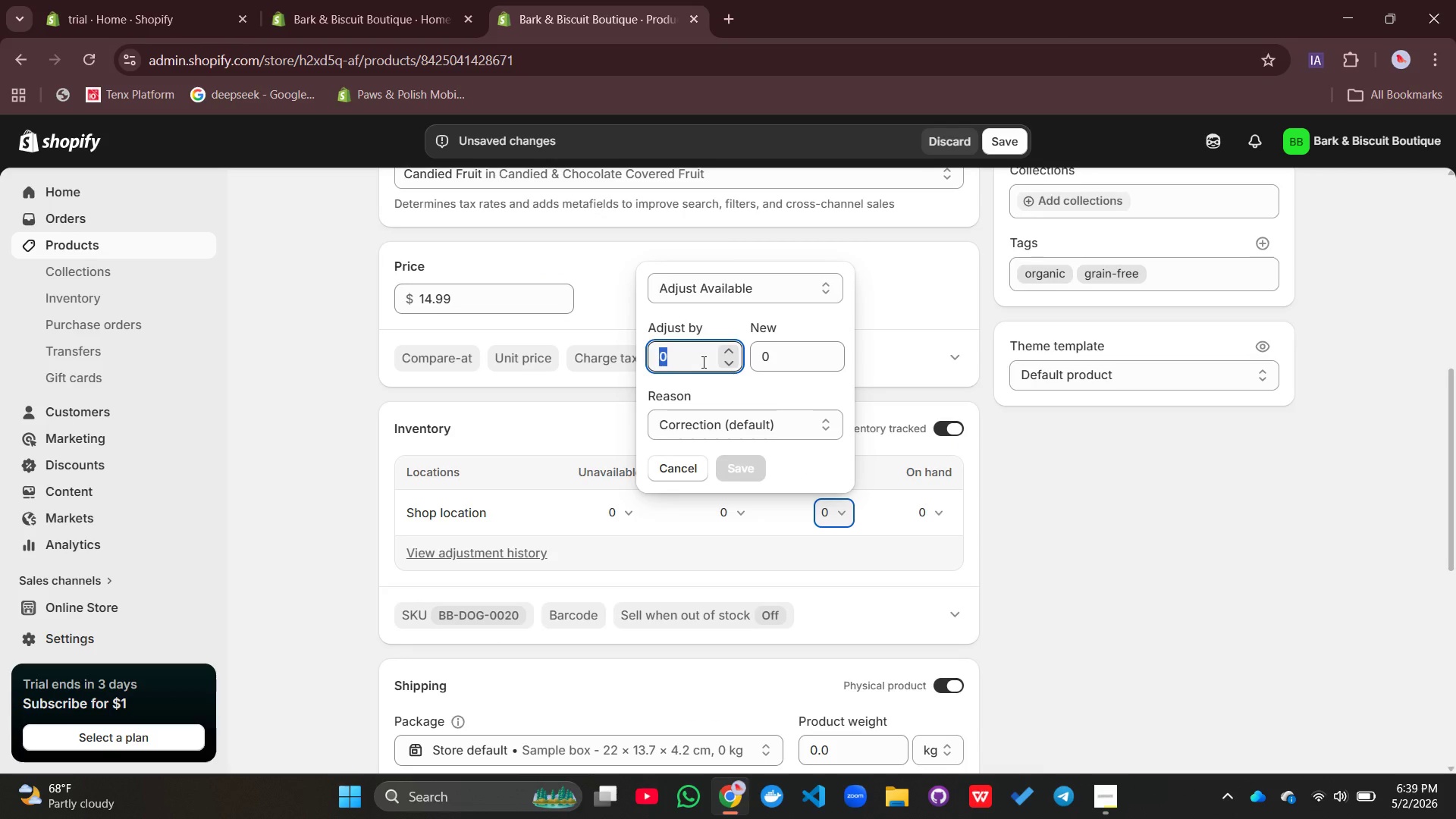 
type(75)
 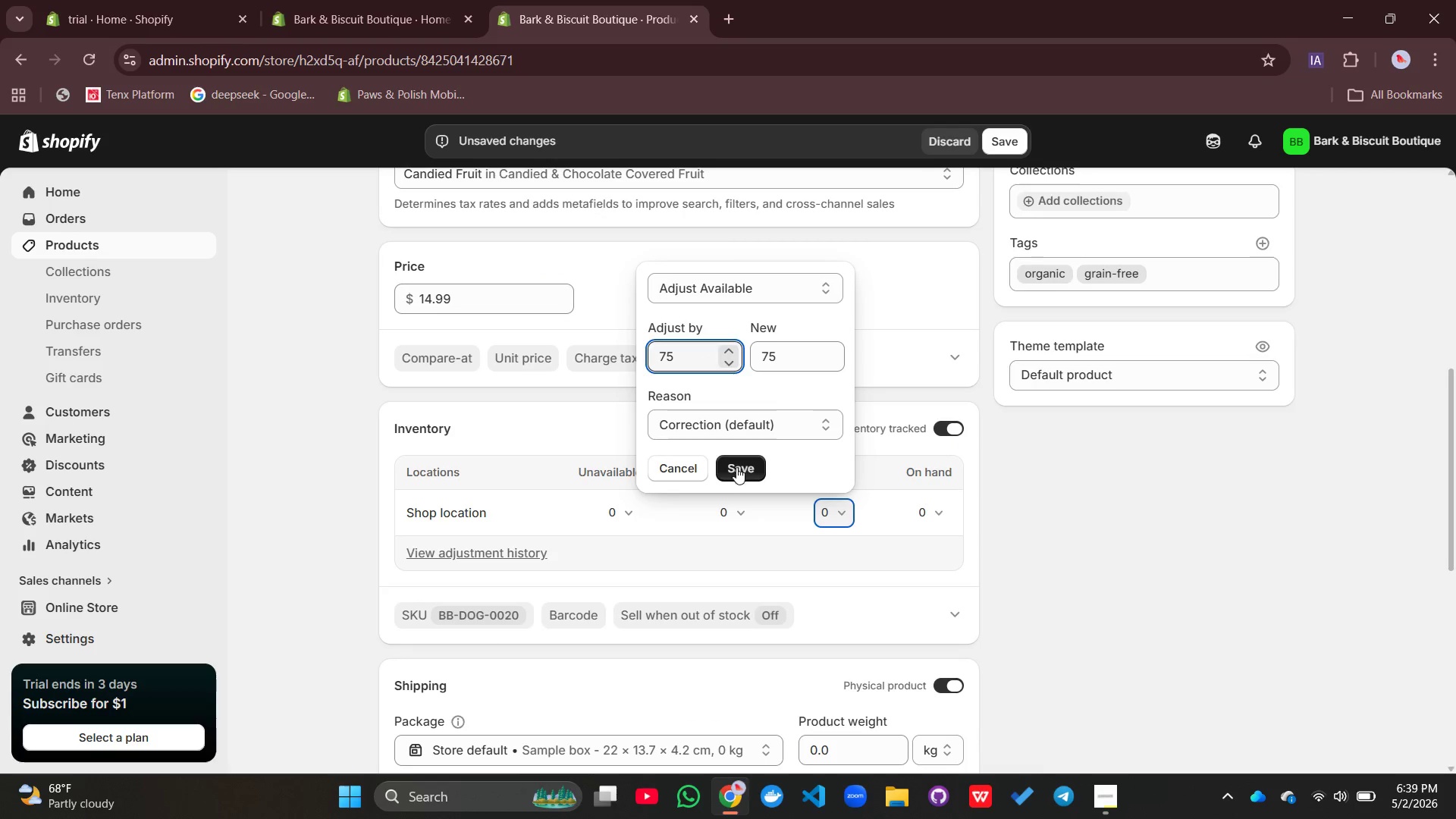 
left_click([736, 470])
 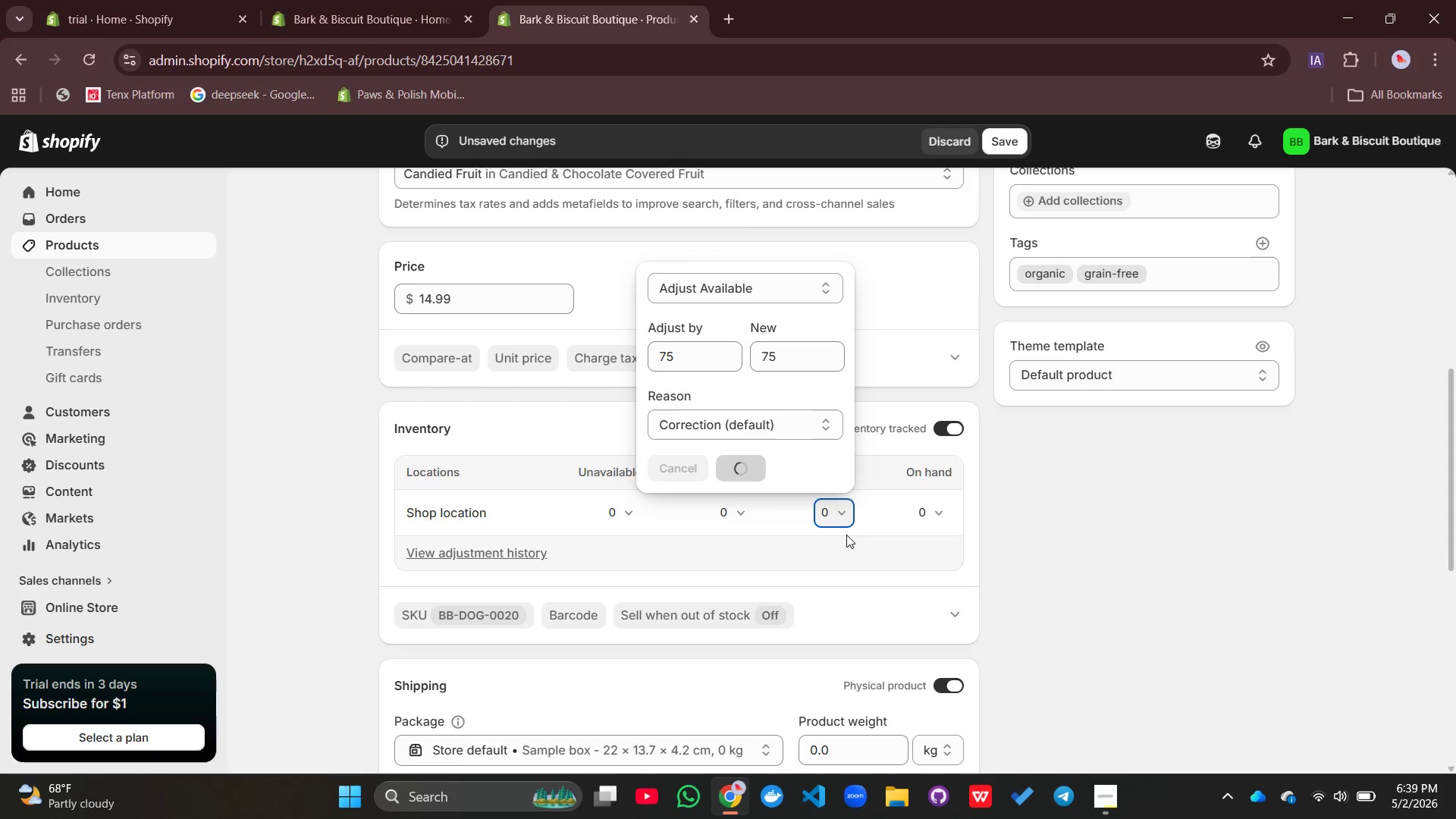 
wait(9.95)
 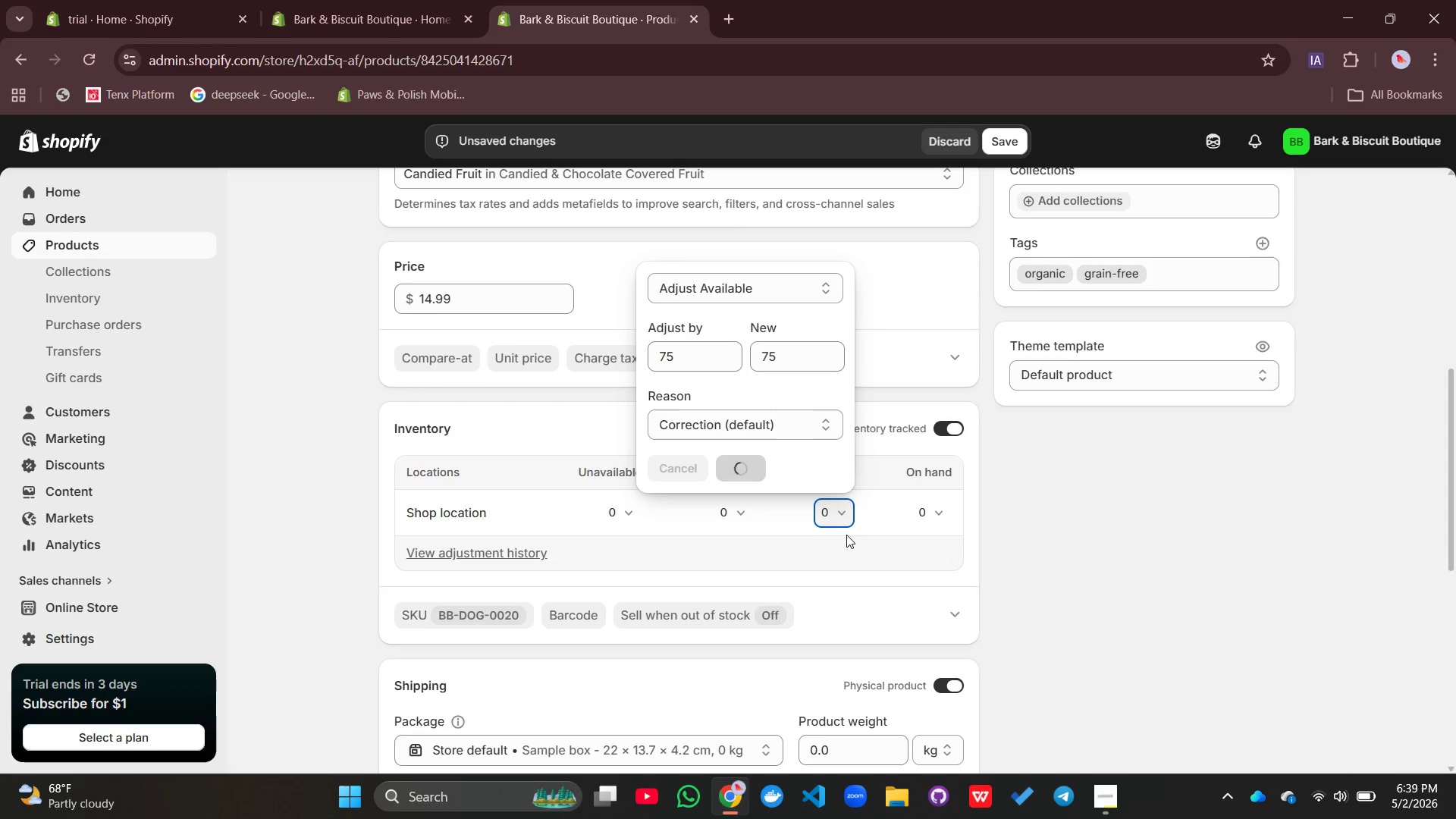 
left_click([952, 537])
 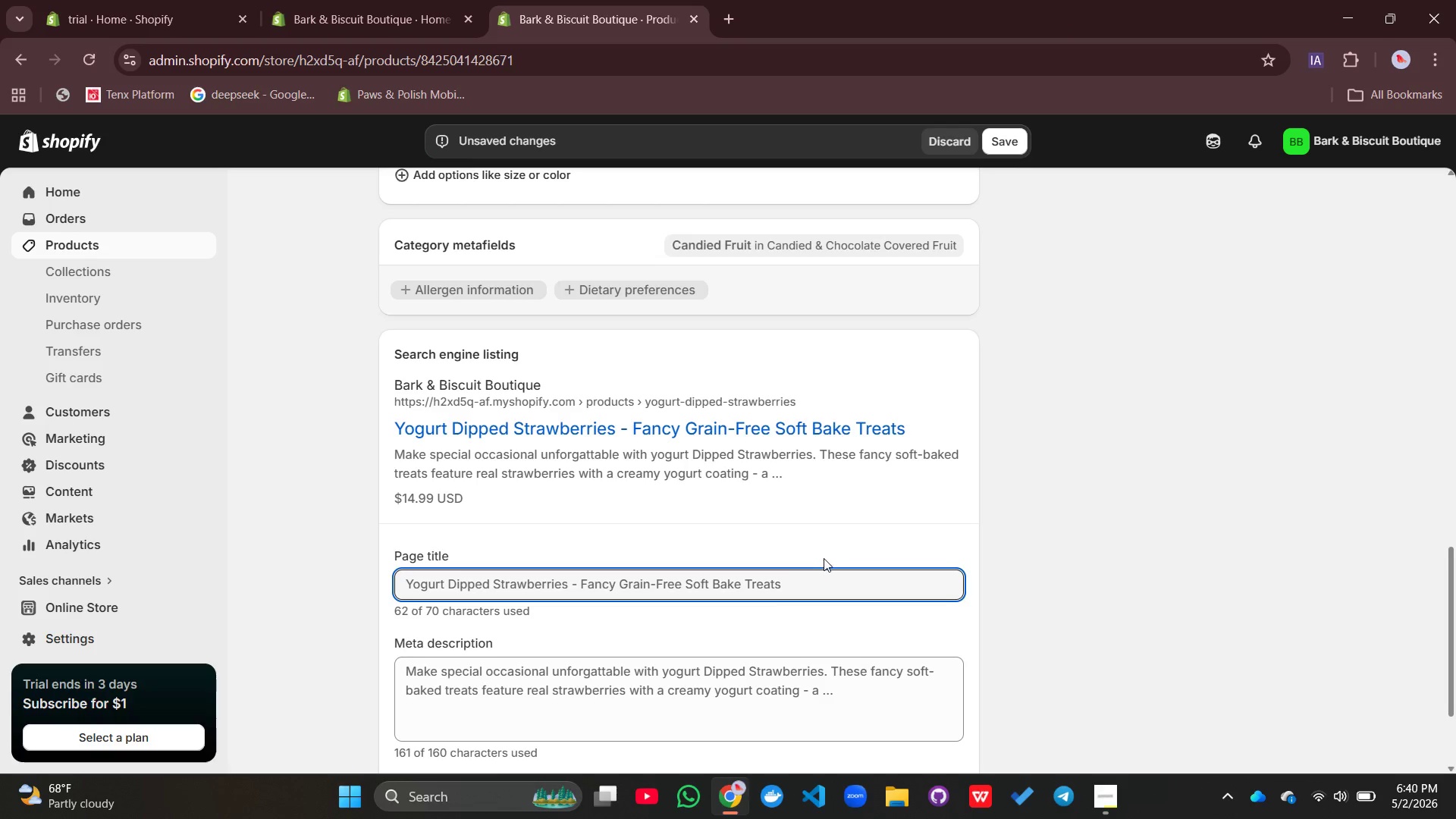 
left_click([805, 576])
 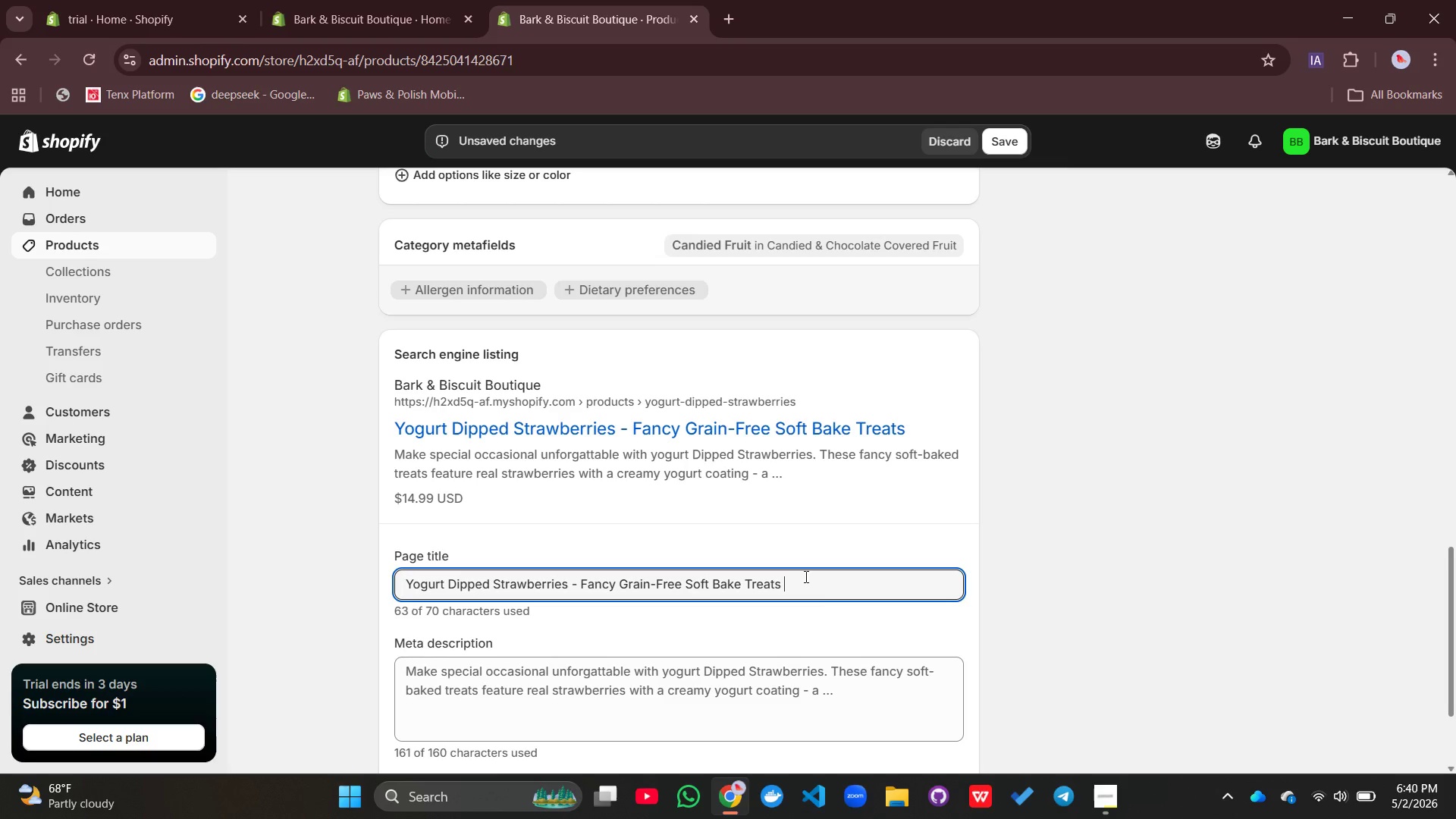 
key(Space)
 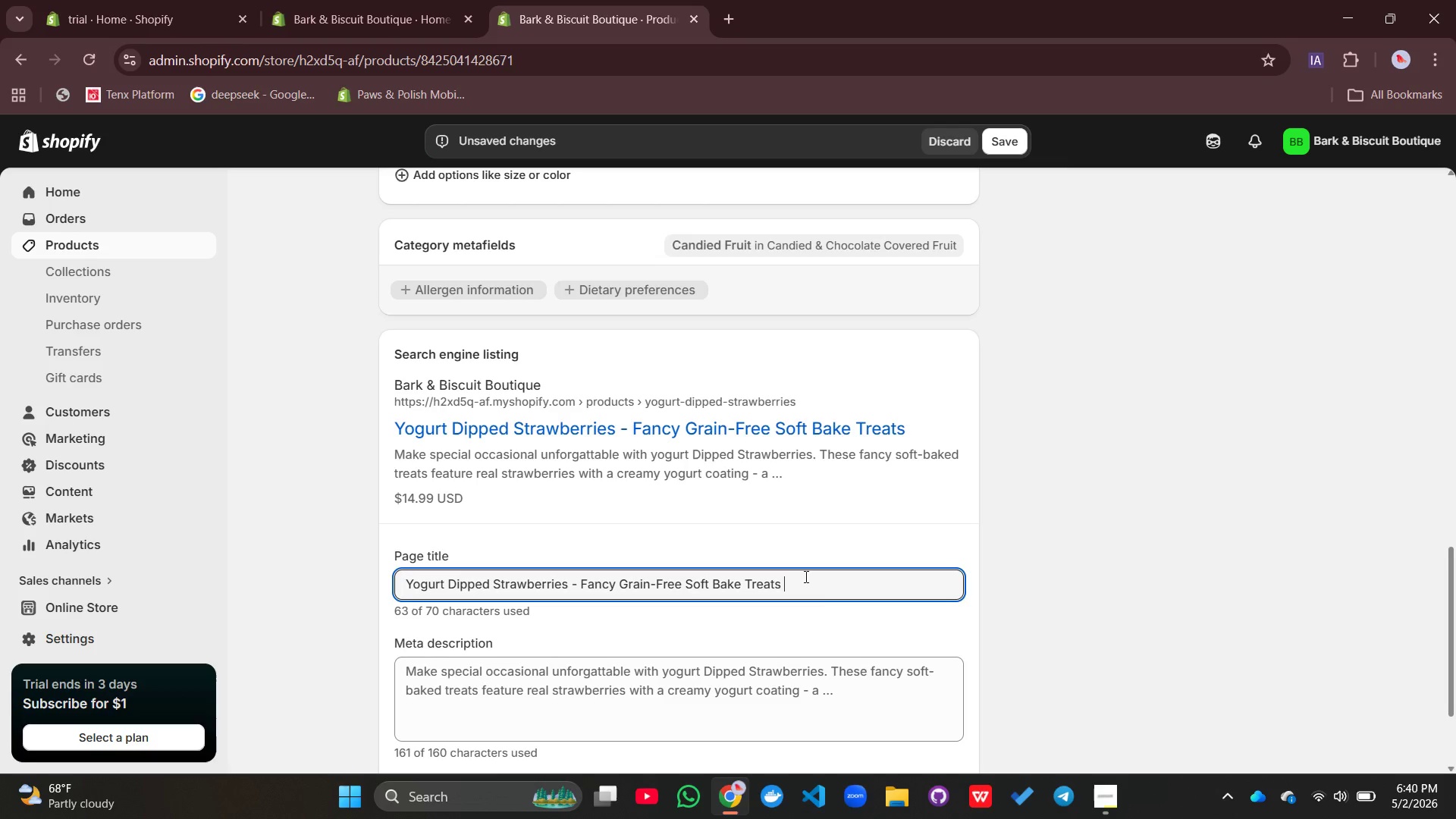 
key(Shift+Backslash)
 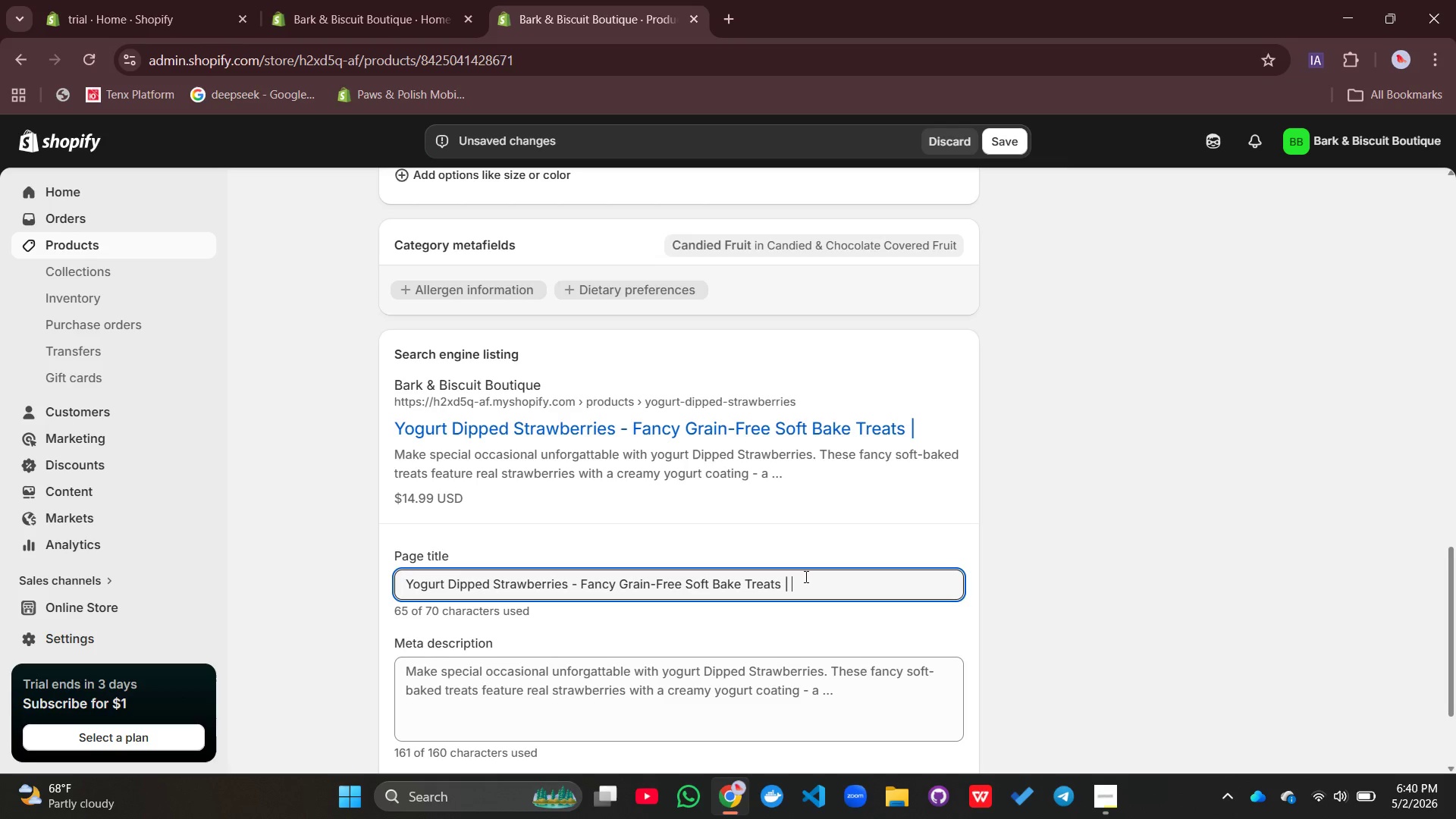 
key(Space)
 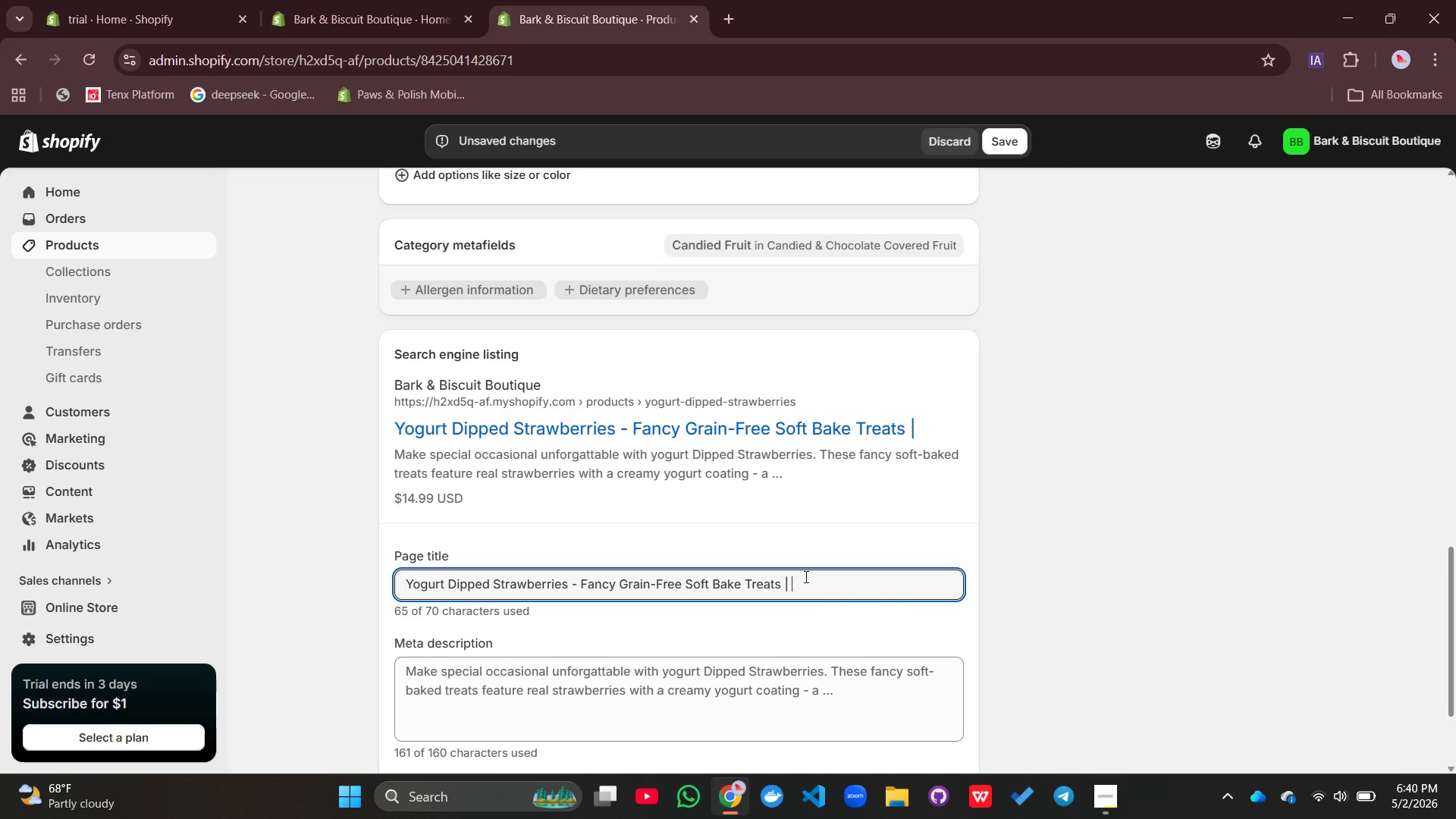 
wait(7.44)
 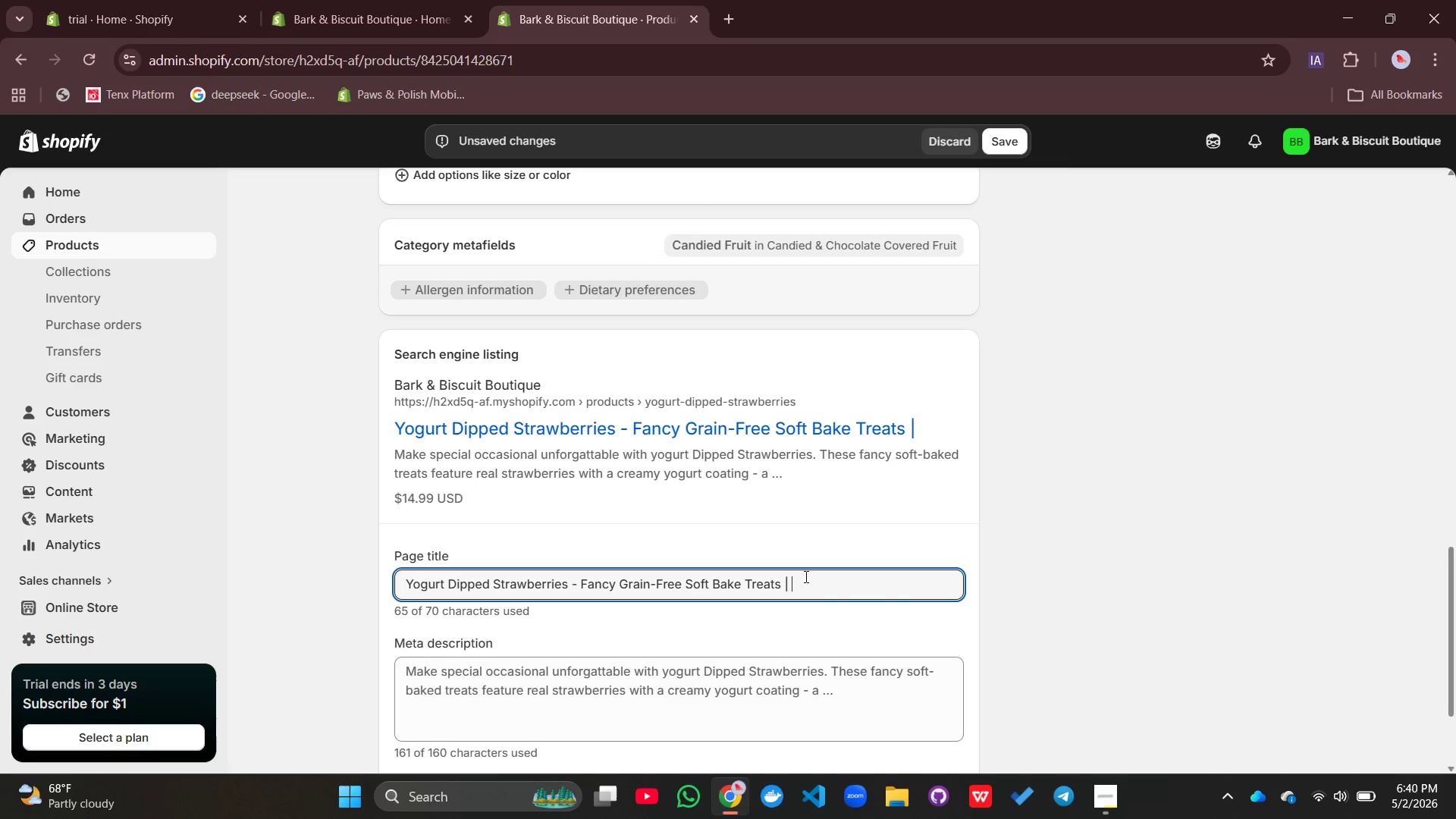 
type(Bre==)
key(Backspace)
key(Backspace)
key(Backspace)
key(Backspace)
type(ark & Biscuit)
 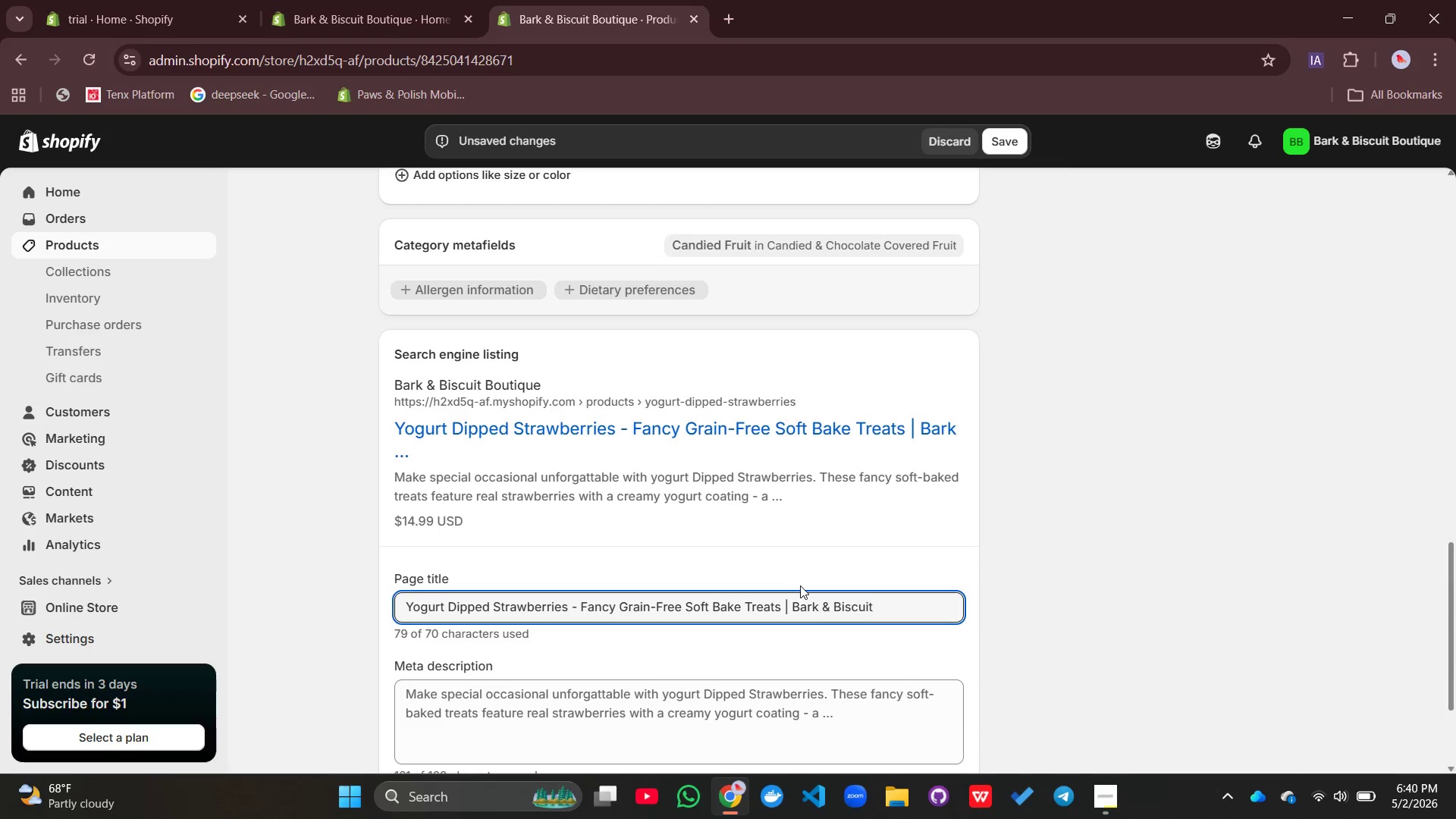 
double_click([639, 541])
 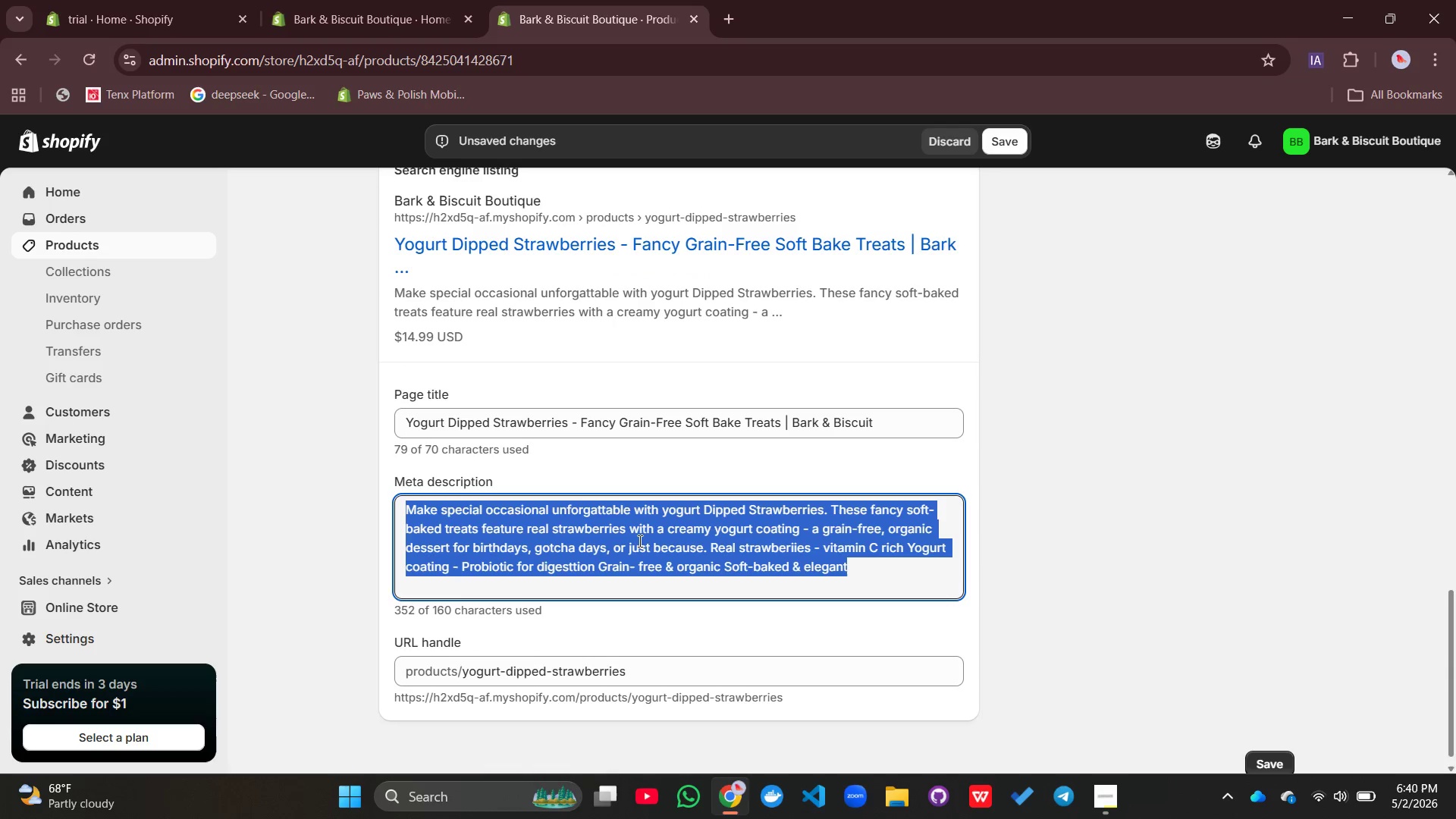 
triple_click([639, 541])
 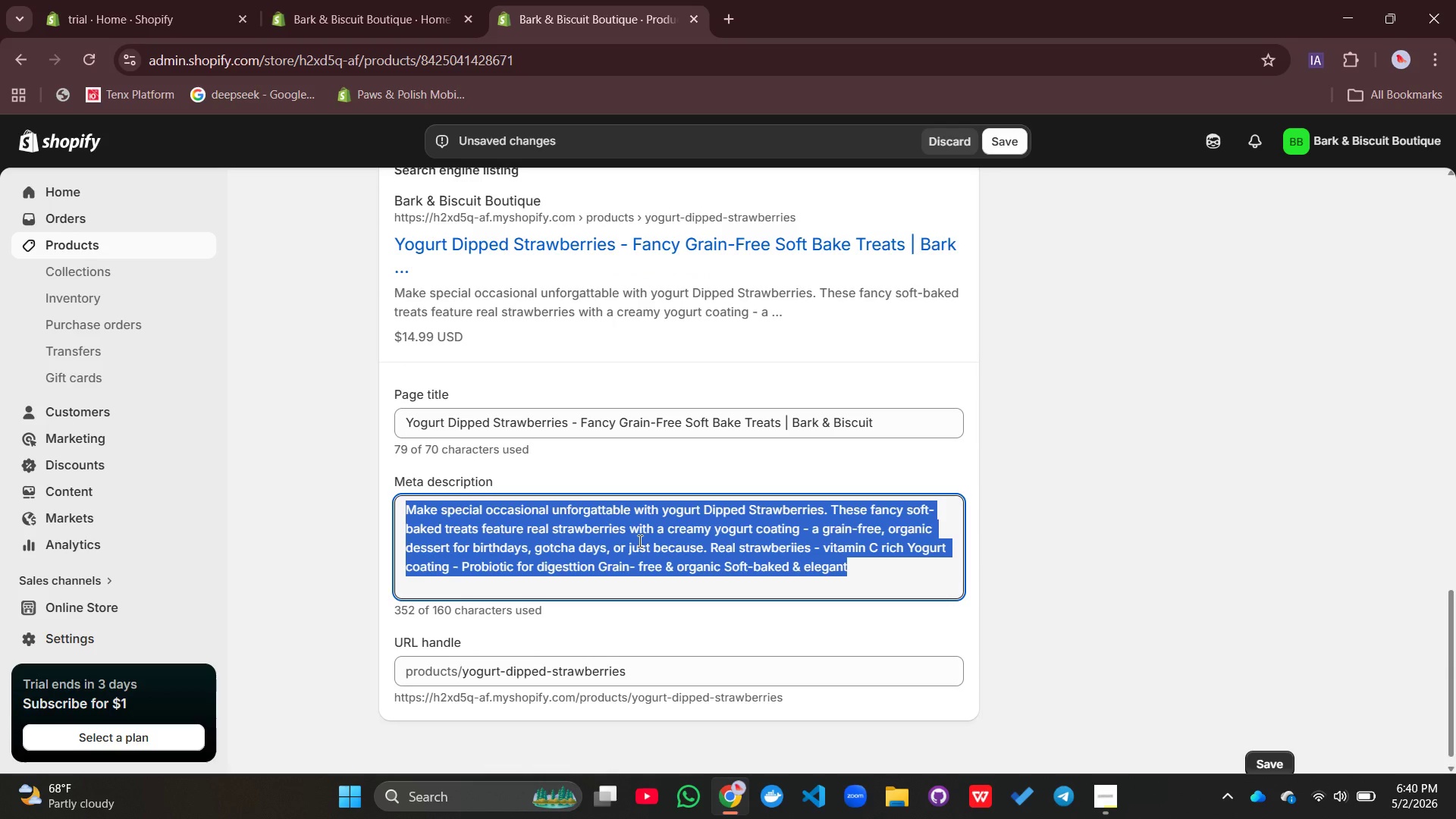 
key(Backspace)
 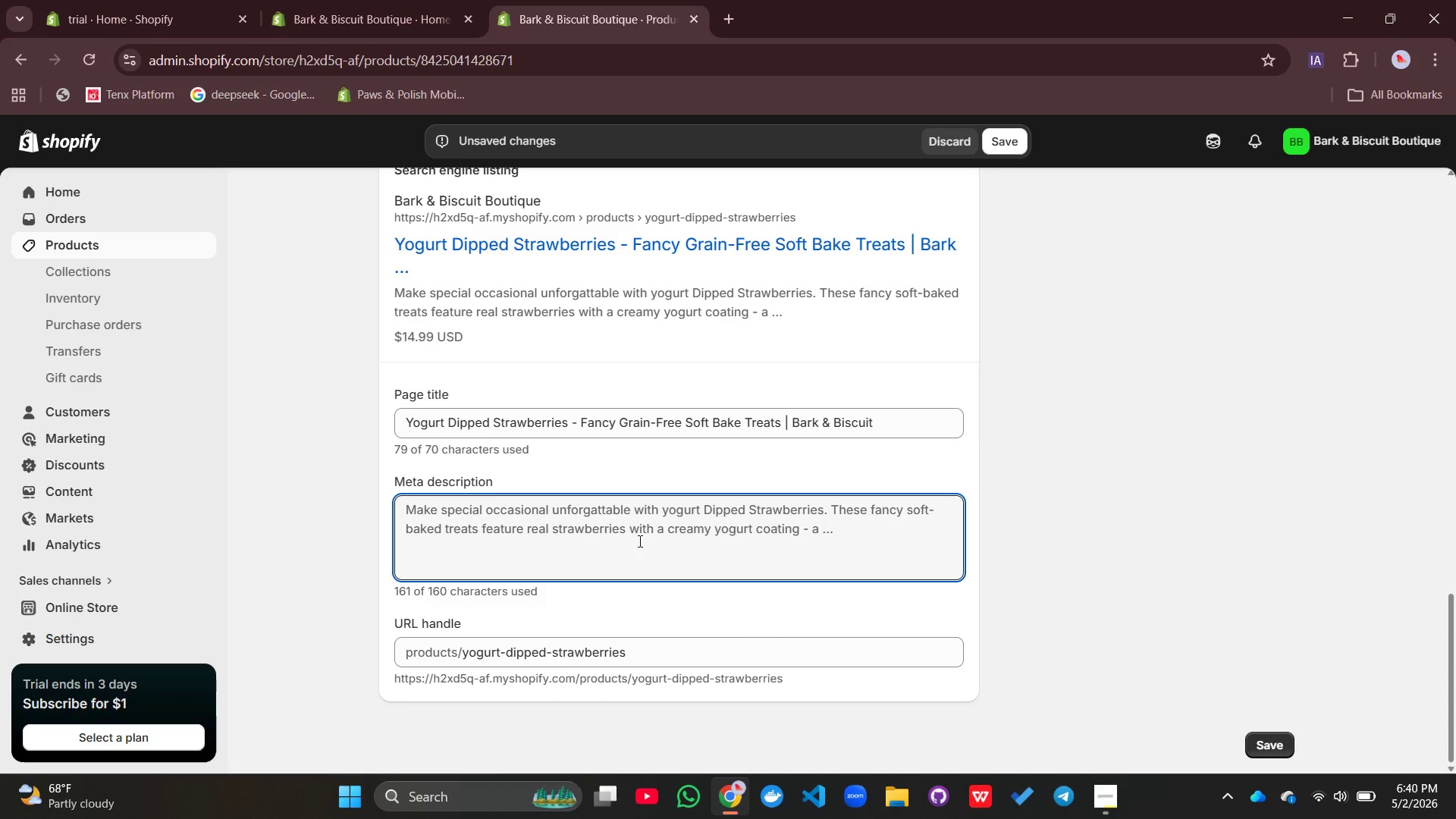 
type(Celebrate your pup with YOugurt)
key(Backspace)
key(Backspace)
type(y)
key(Backspace)
type(Ypu)
key(Backspace)
key(Backspace)
type(ogurt Dipped Strawberries - grain-free, organic, )
key(Backspace)
key(Backspace)
type( soft )
 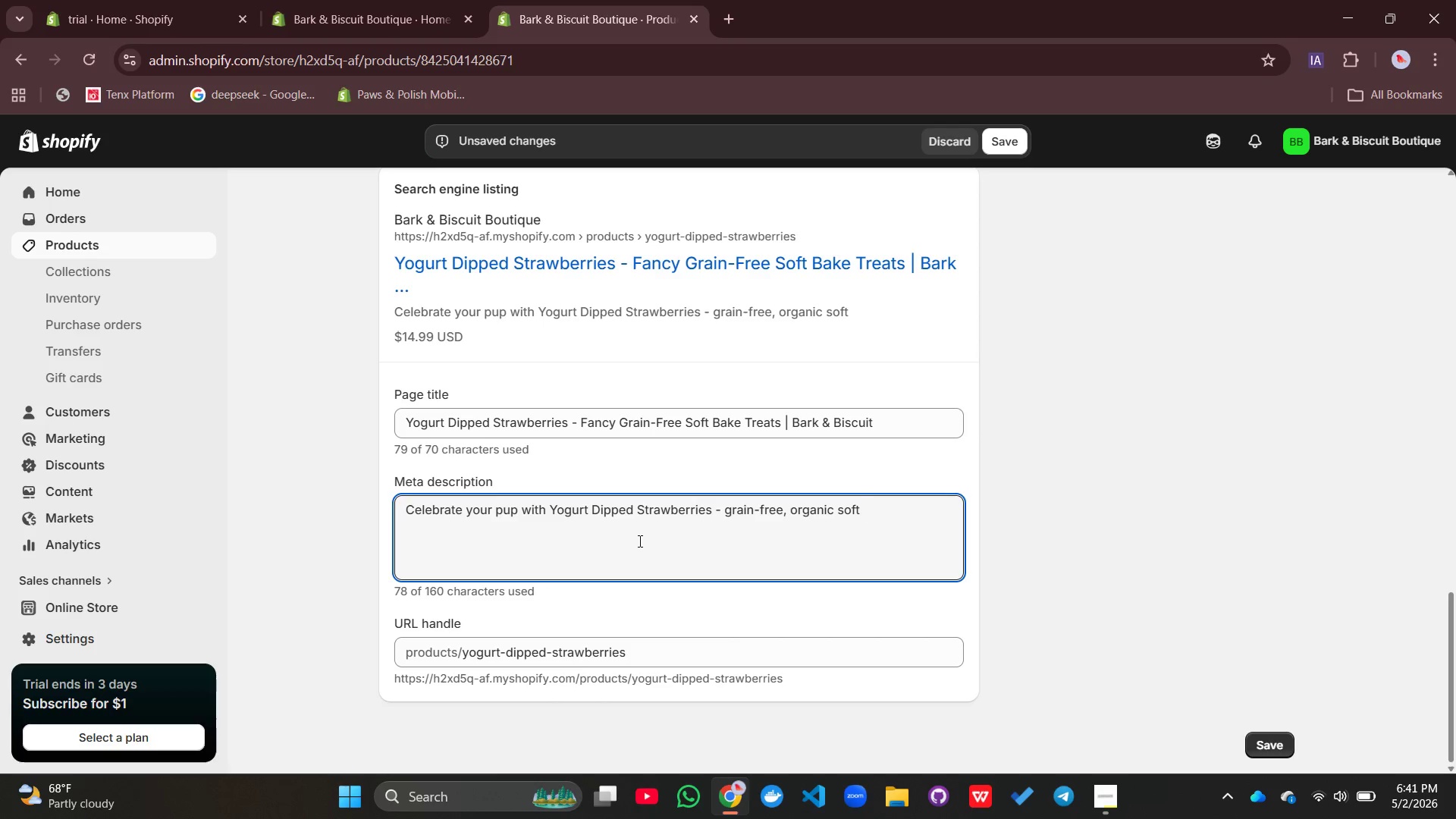 
type(bakes with real stawe)
 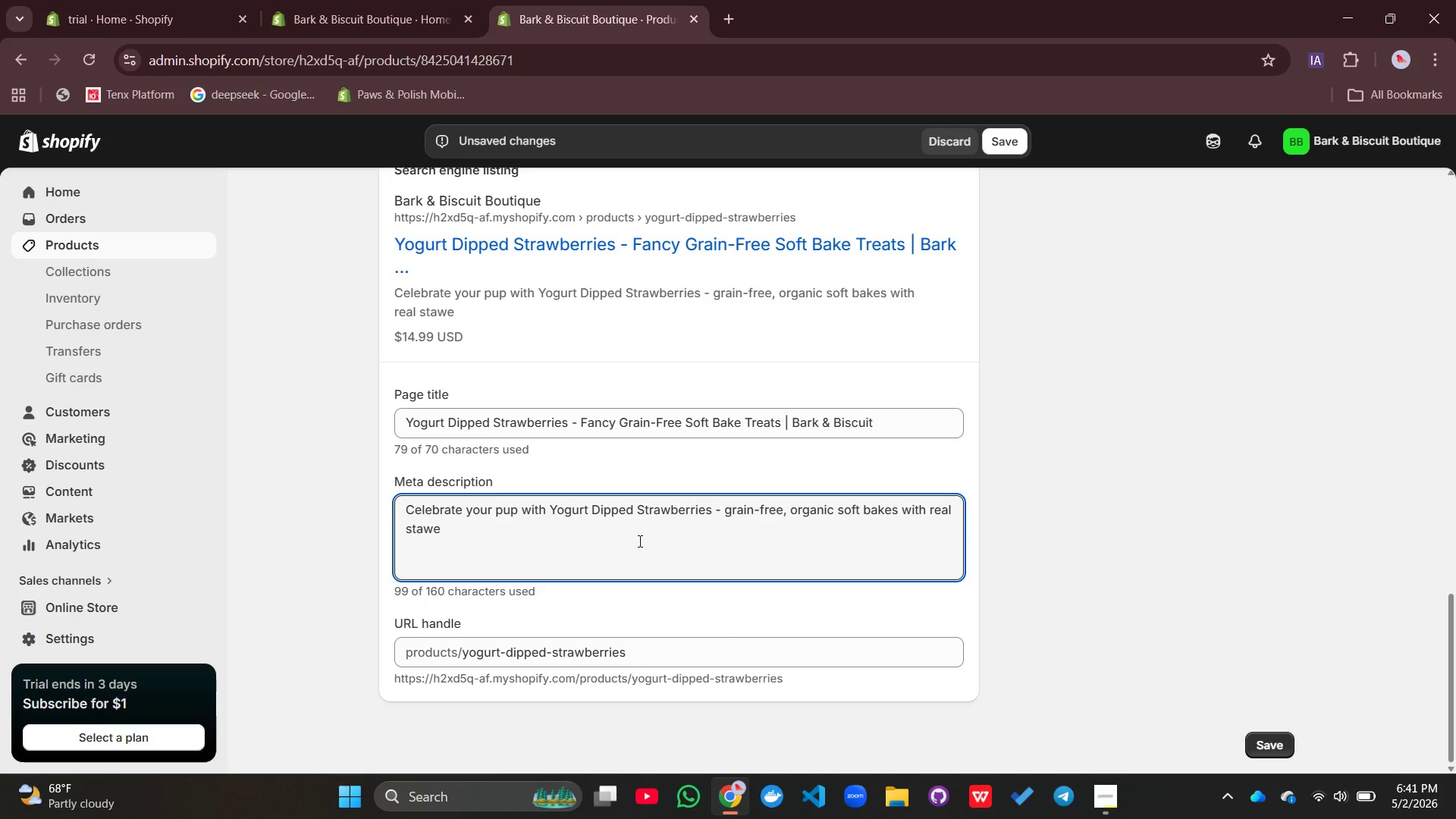 
key(Backspace)
type(berri)
 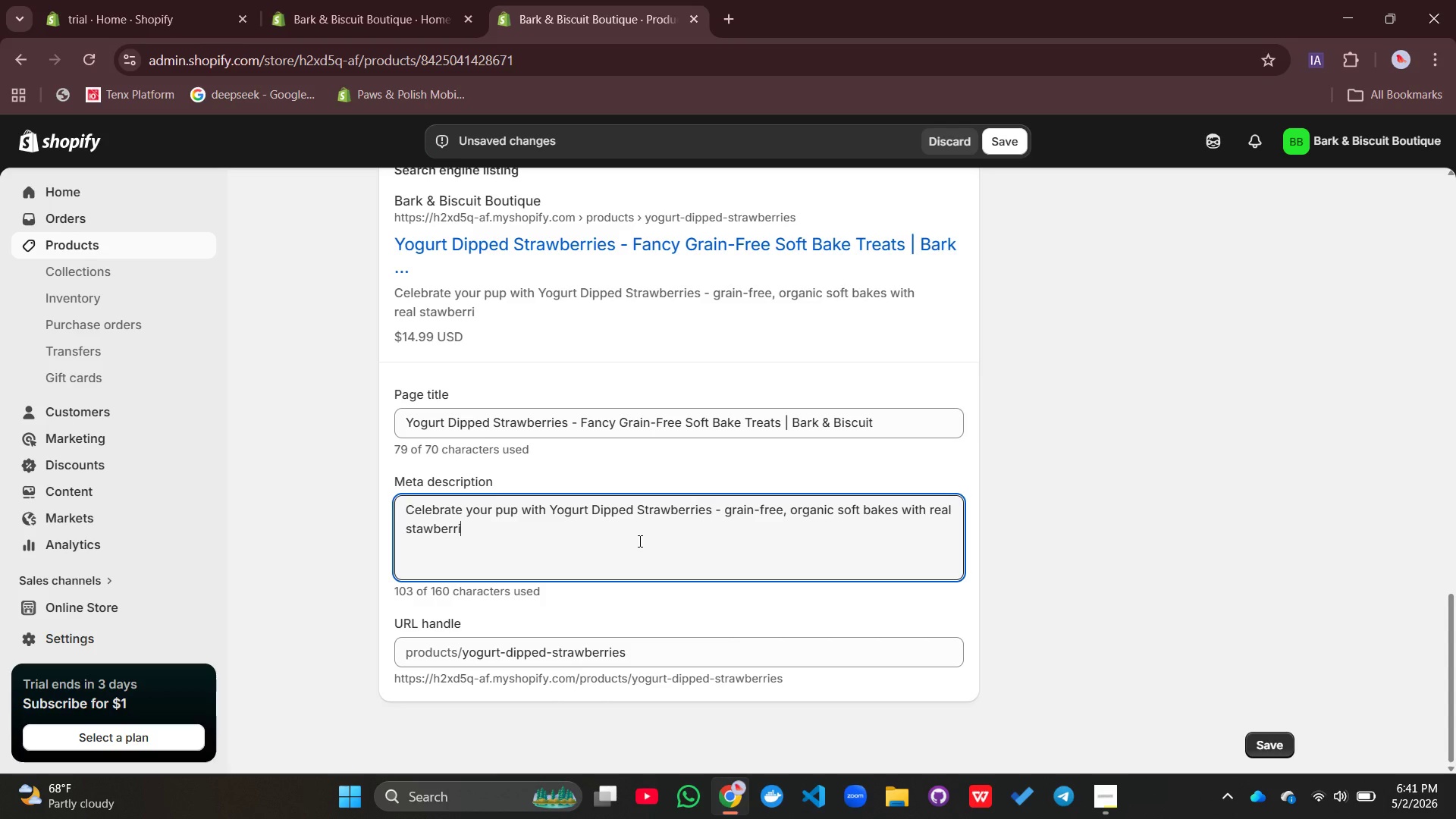 
type(es and a you)
 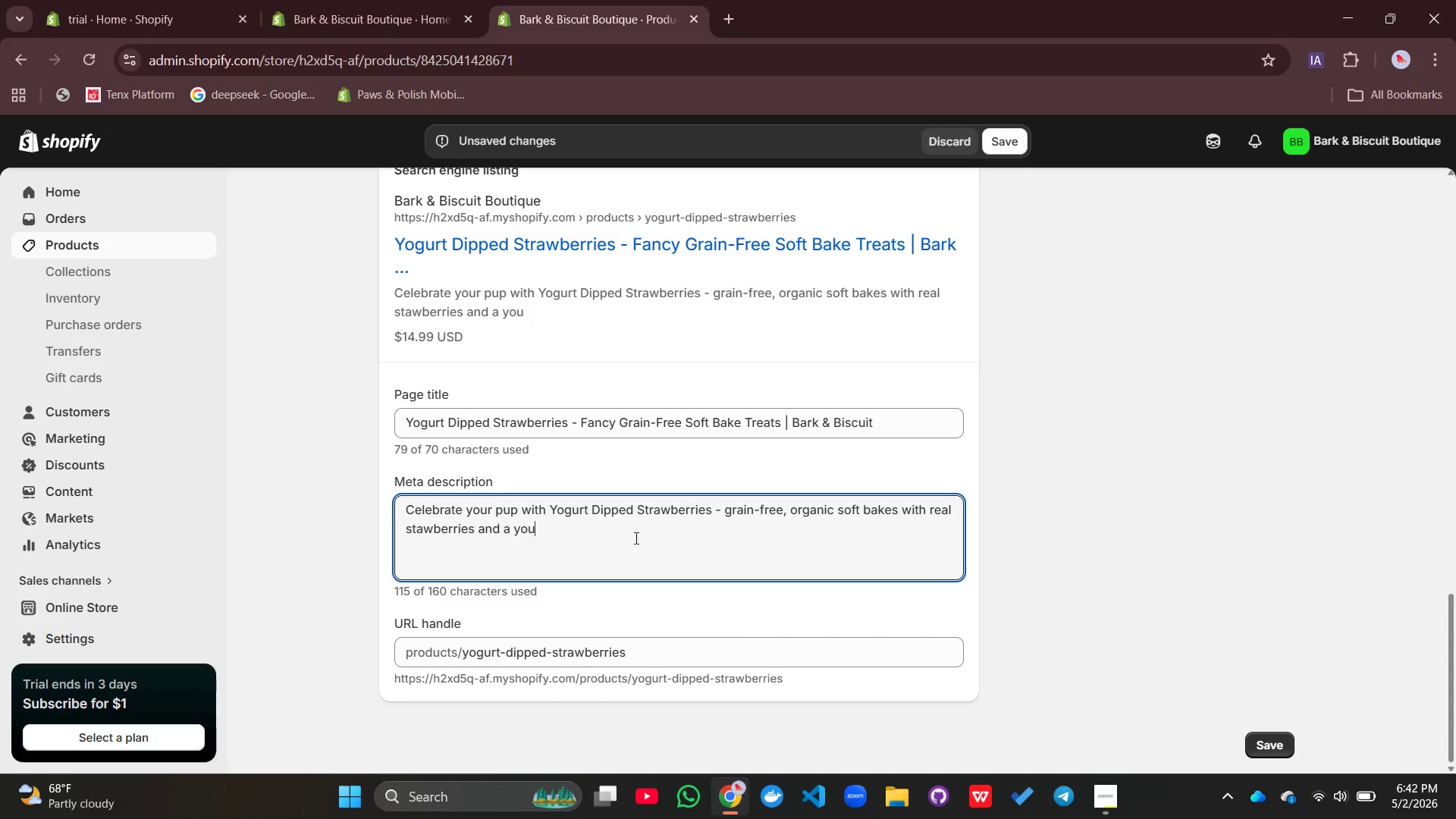 
type(firt)
key(Backspace)
key(Backspace)
key(Backspace)
key(Backspace)
key(Backspace)
type(girt)
key(Backspace)
key(Backspace)
key(Backspace)
type(urt coating. Perfect for birthdays and speia;)
key(Backspace)
key(Backspace)
key(Backspace)
type(cial monm)
key(Backspace)
key(Backspace)
type(ments. Shop luxury dog treats!)
 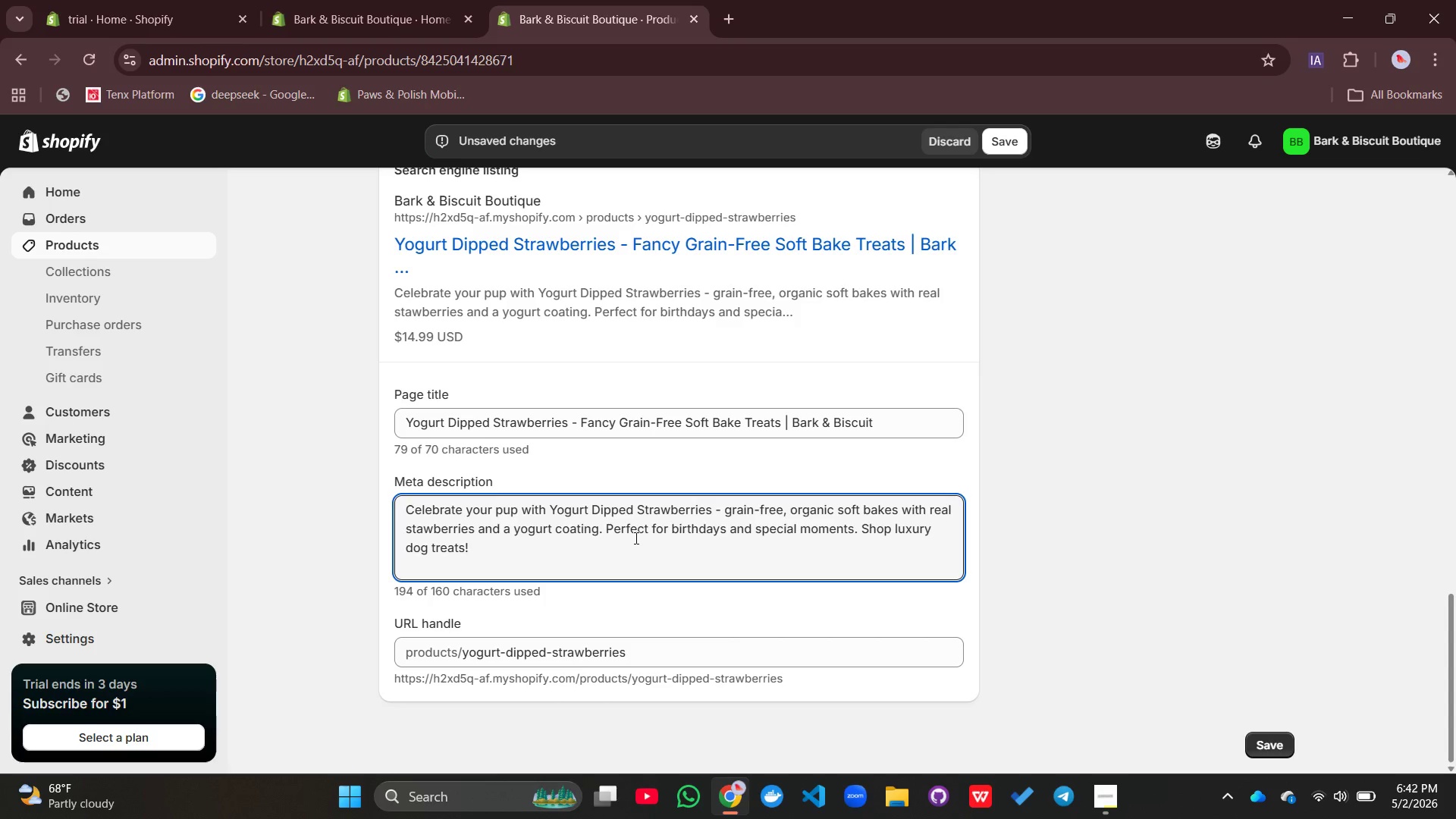 
left_click([1266, 617])
 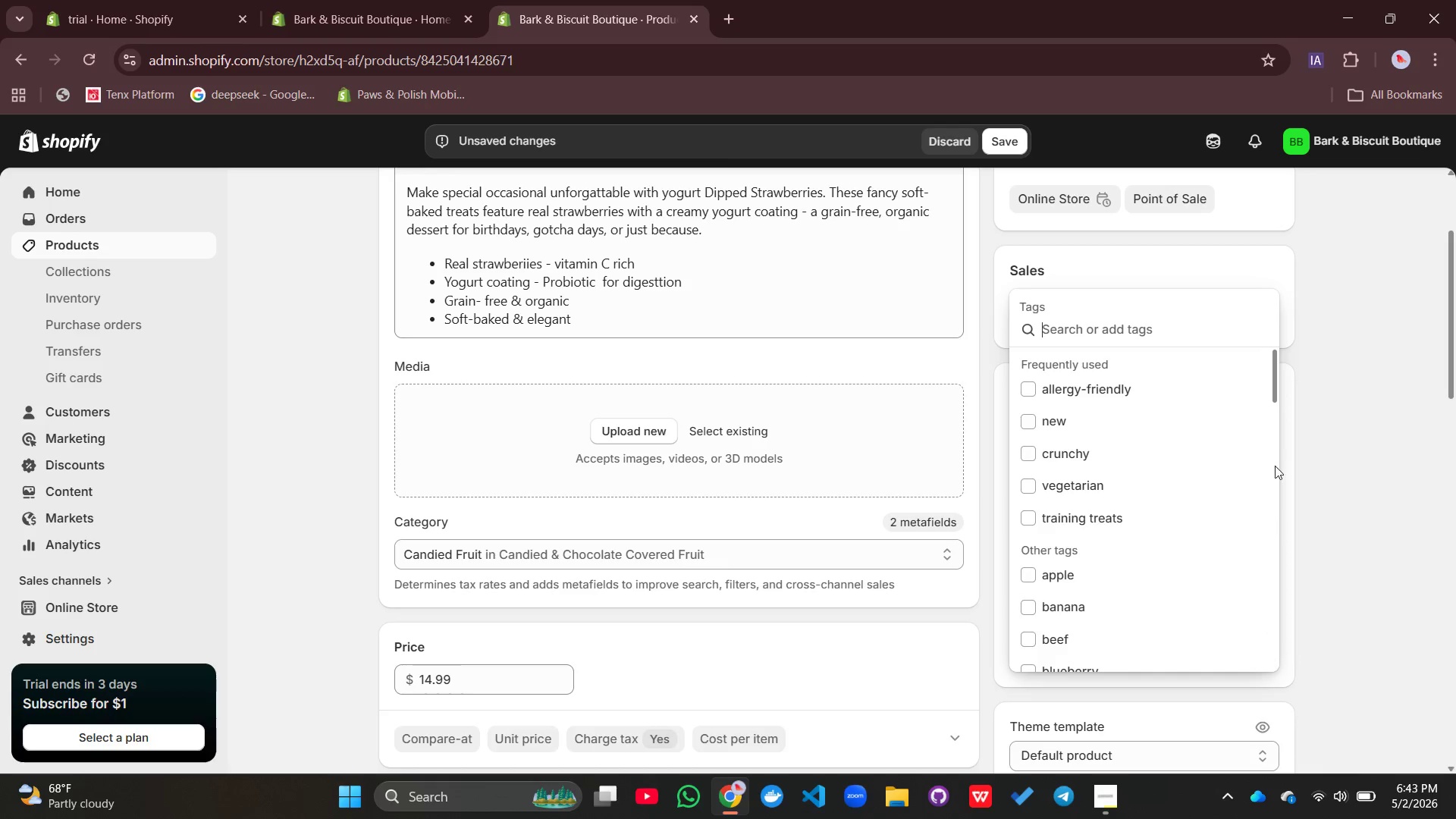 
type(strawberry, yougurt, soft bake, fancy, new, allergy-friendly)
 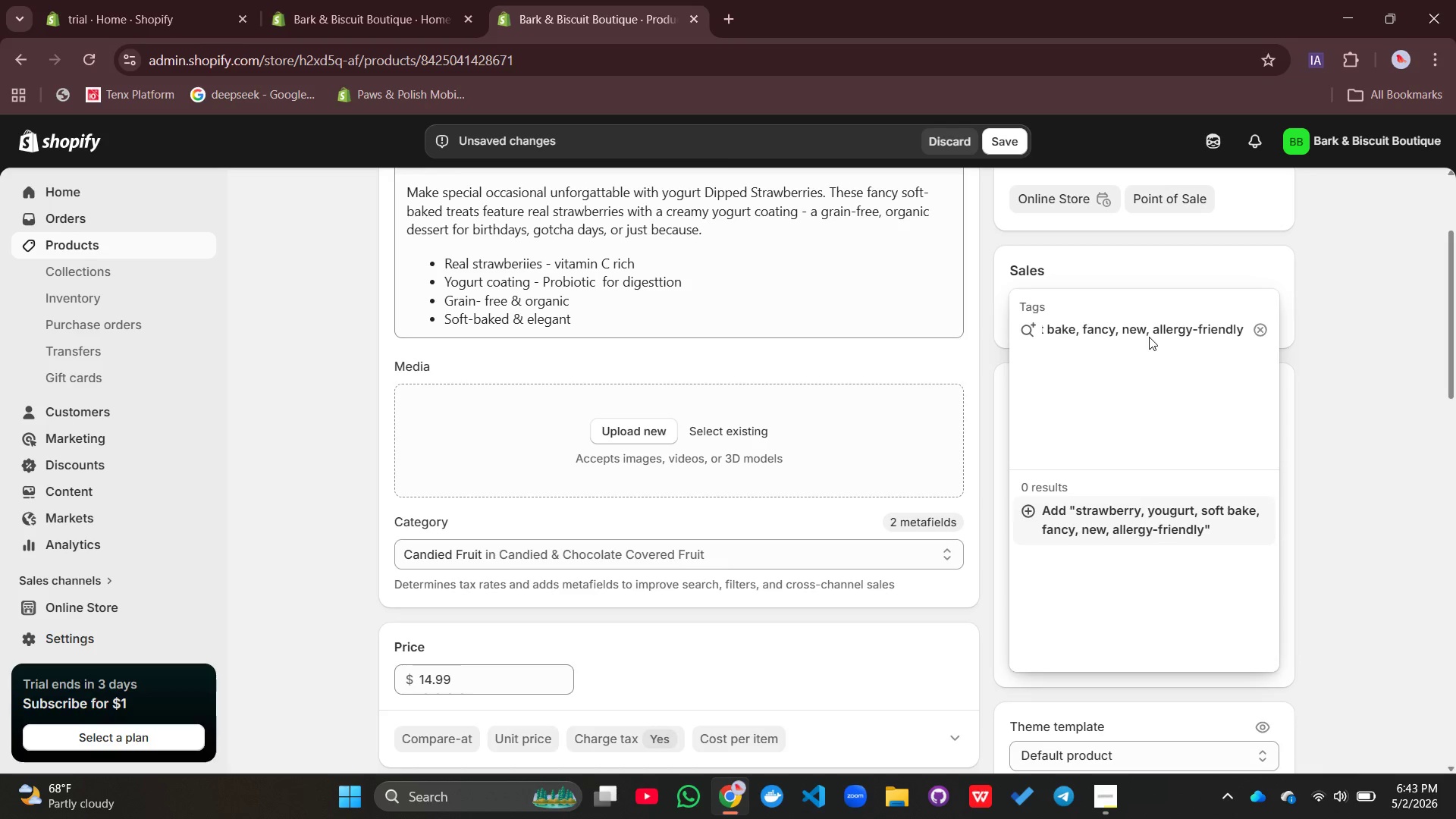 
key(Enter)
 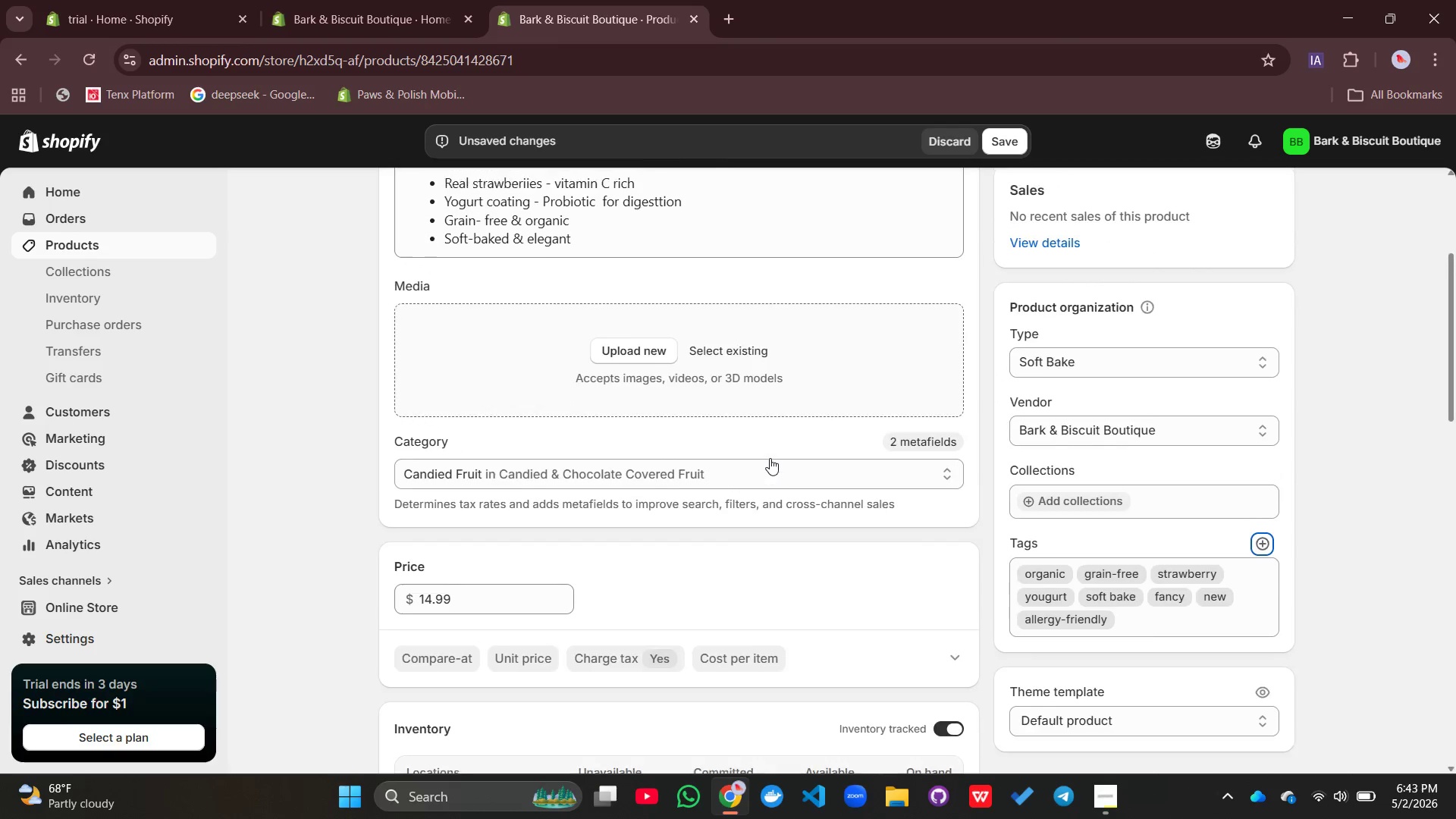 
left_click([648, 458])
 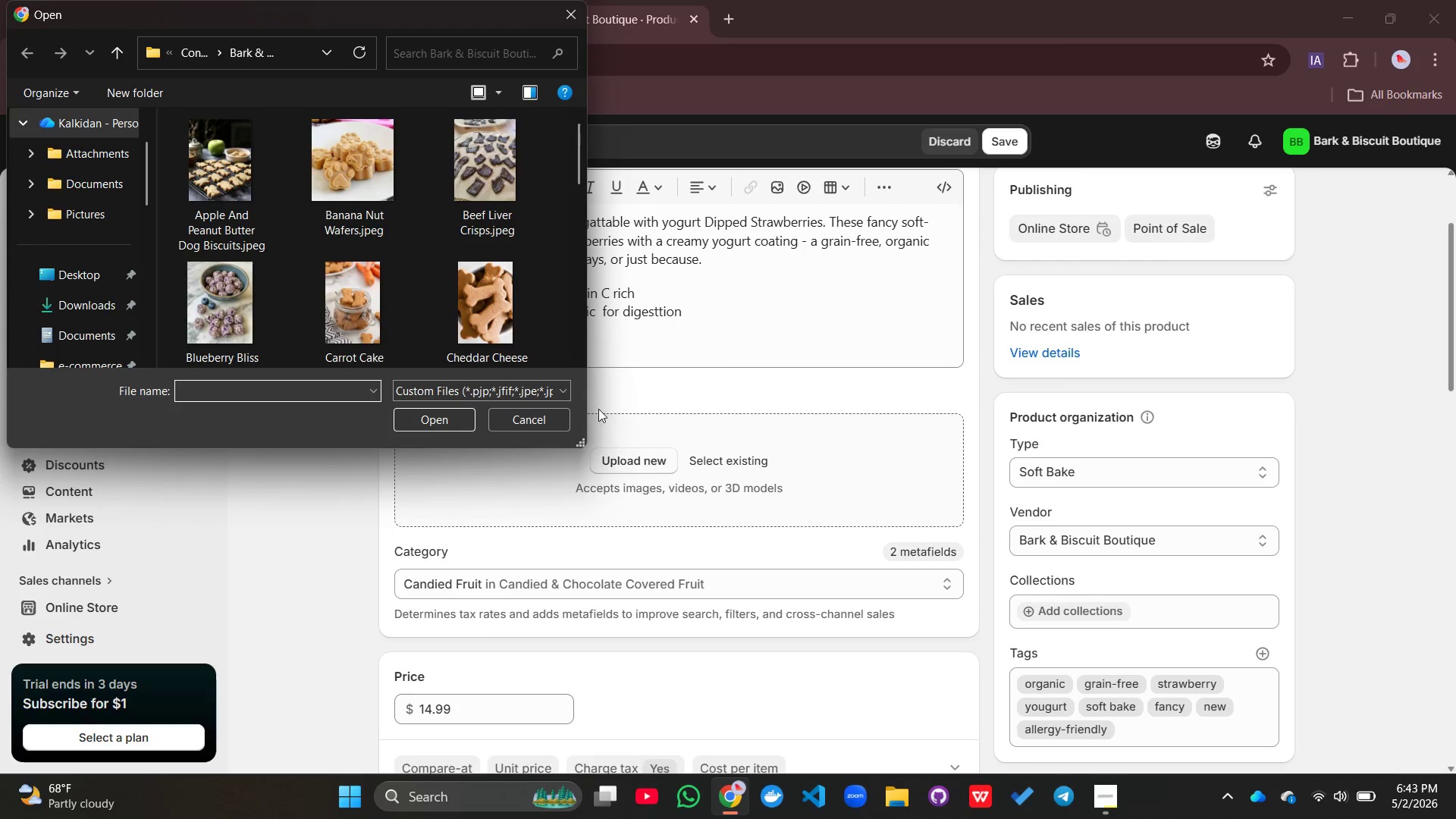 
scroll: coordinate [378, 177], scroll_direction: down, amount: 23.0
 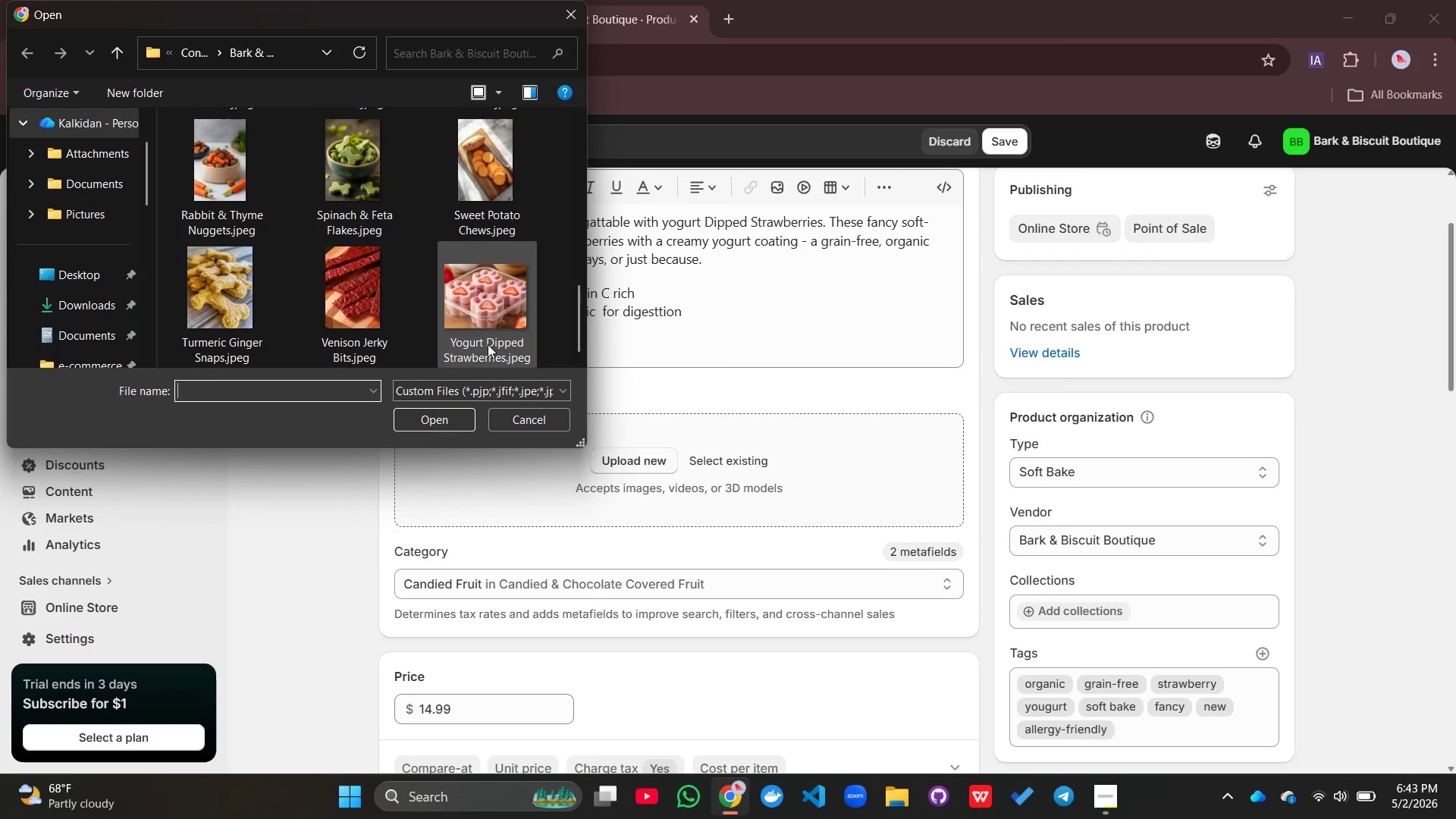 
left_click([488, 344])
 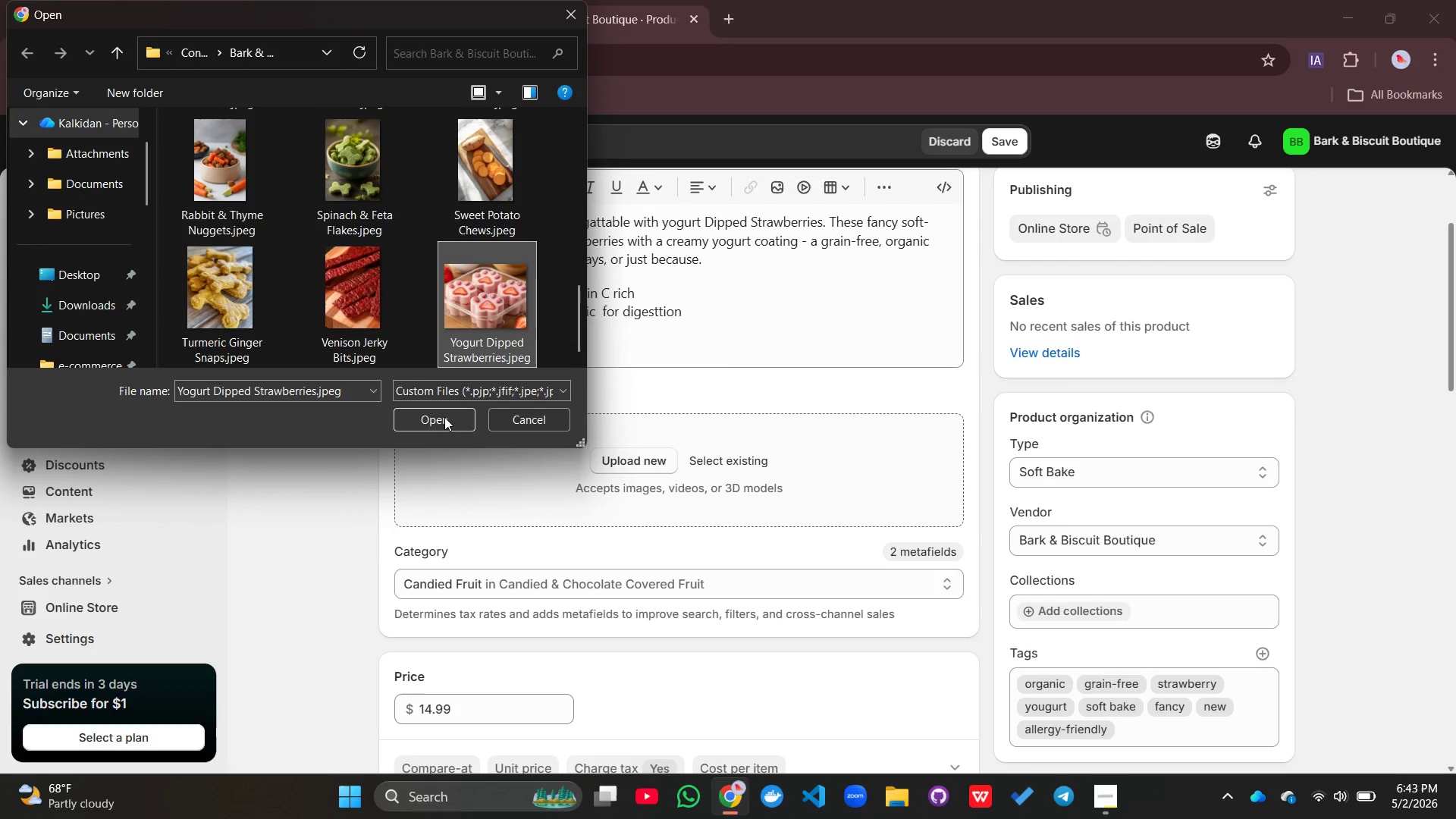 
left_click([444, 417])
 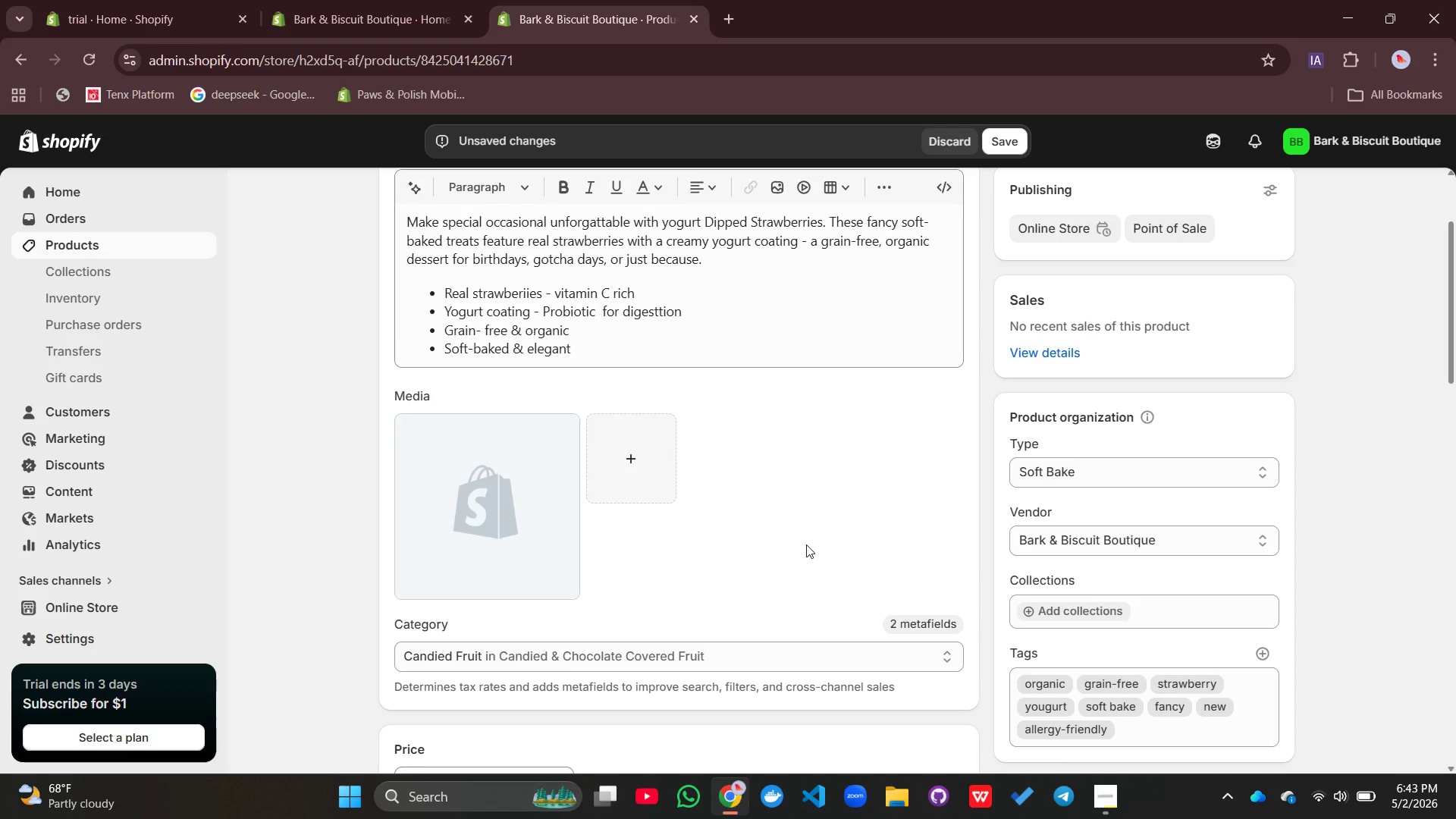 
wait(7.78)
 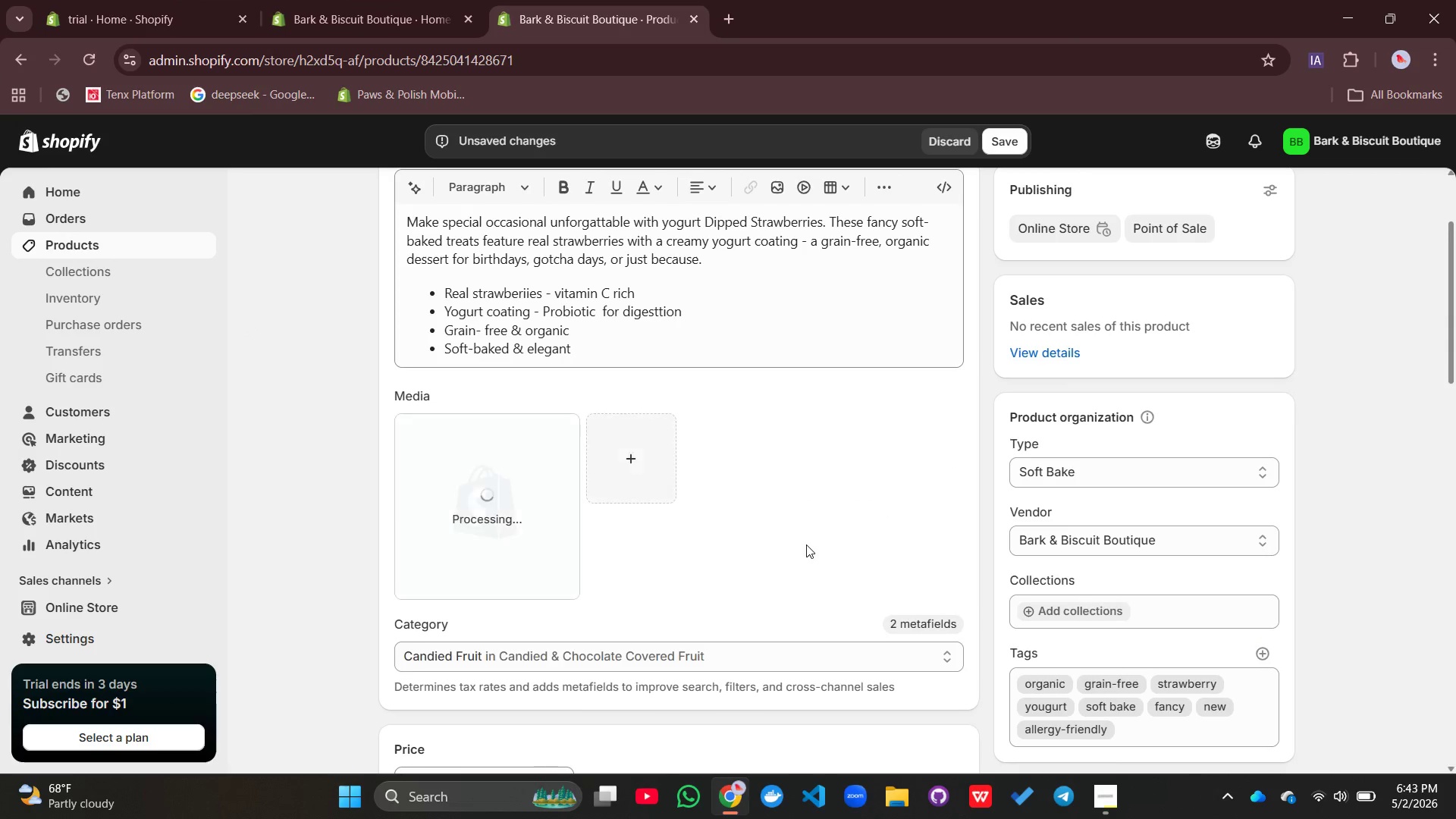 
left_click([512, 504])
 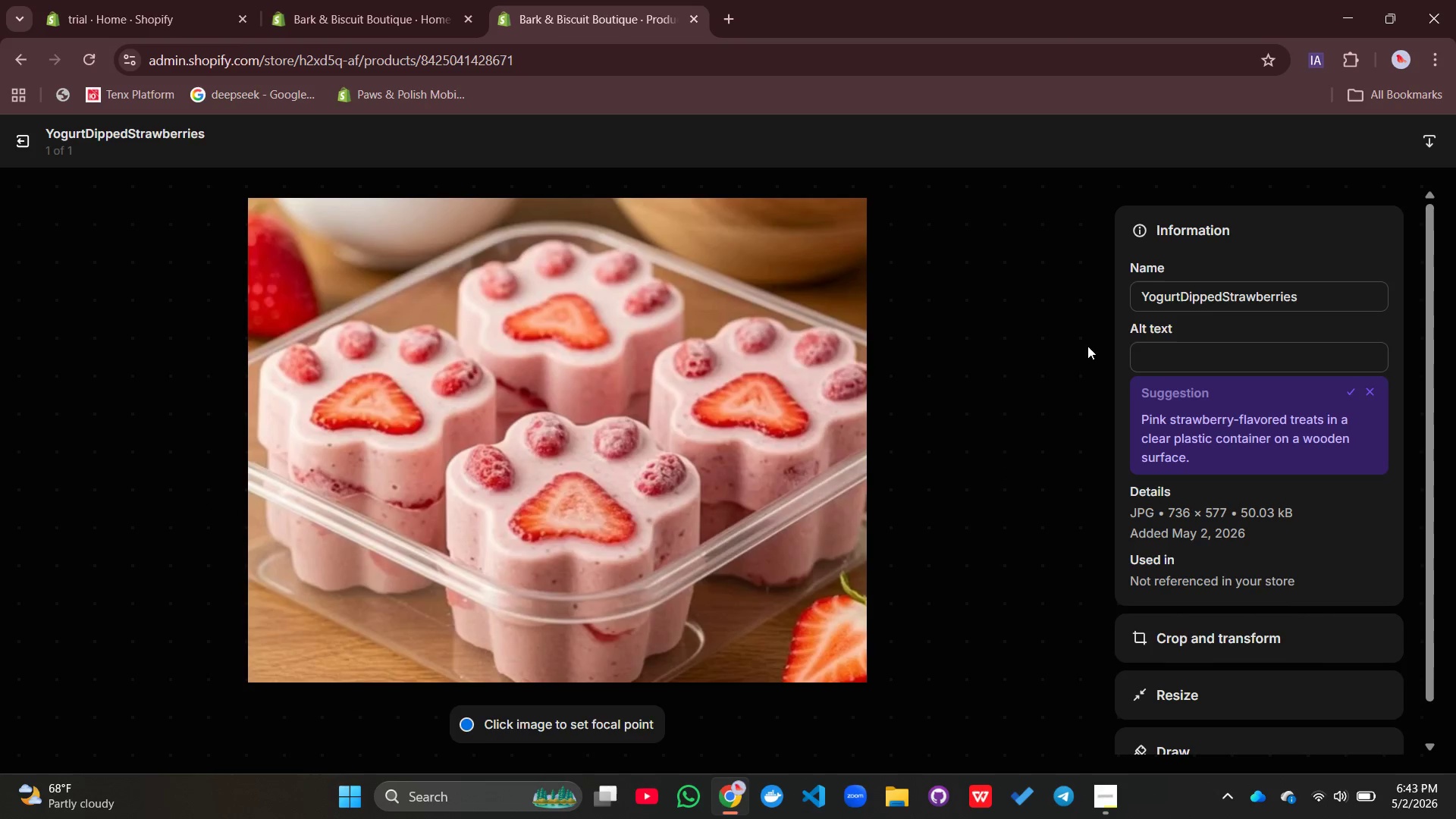 
left_click([1167, 347])
 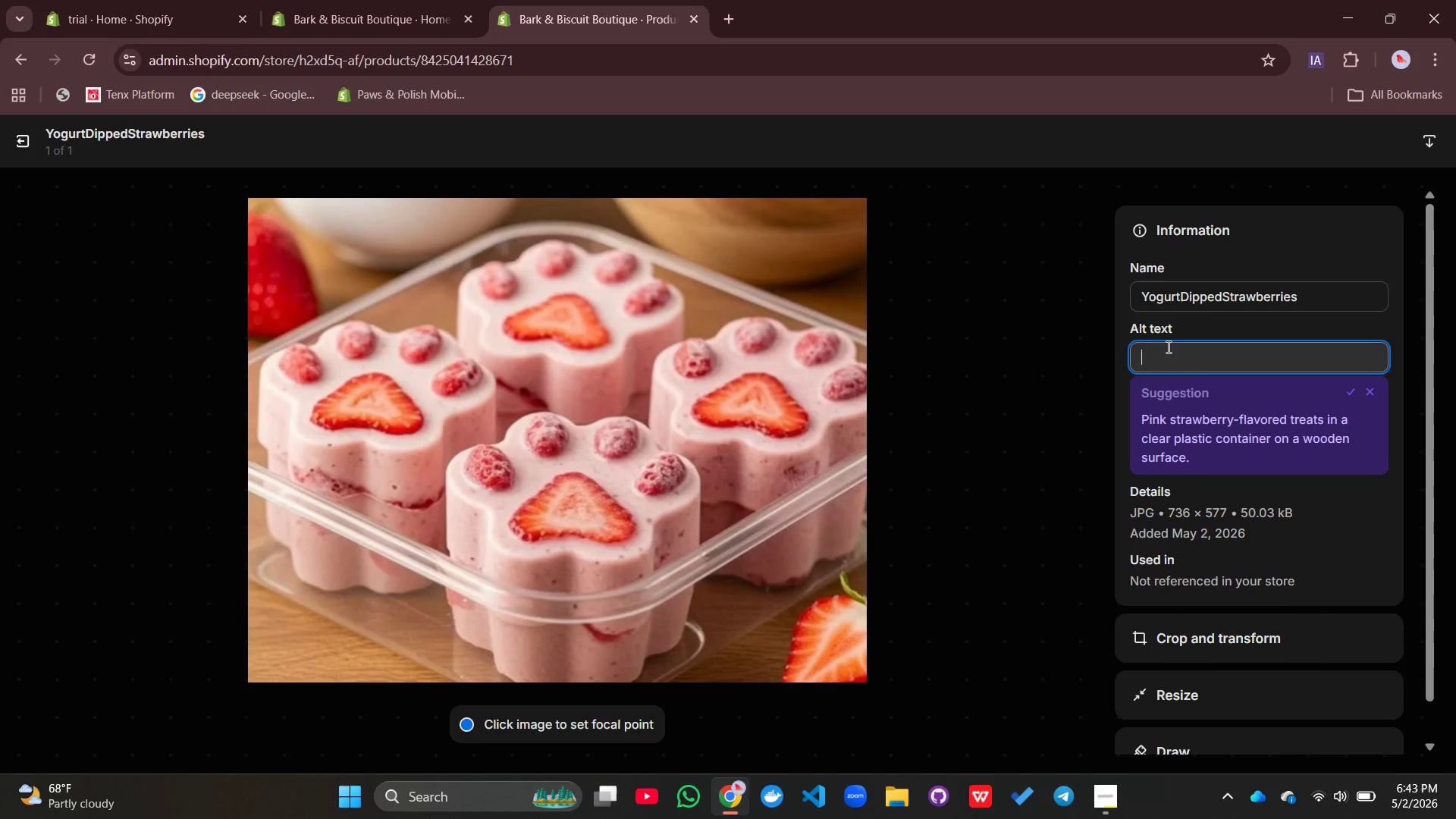 
type(Strawberry-shaped dog treats)
key(Backspace)
type(ts with white ypugurt)
key(Backspace)
key(Backspace)
key(Backspace)
key(Backspace)
key(Backspace)
key(Backspace)
type(yougurt)
key(Backspace)
type(ougrut)
 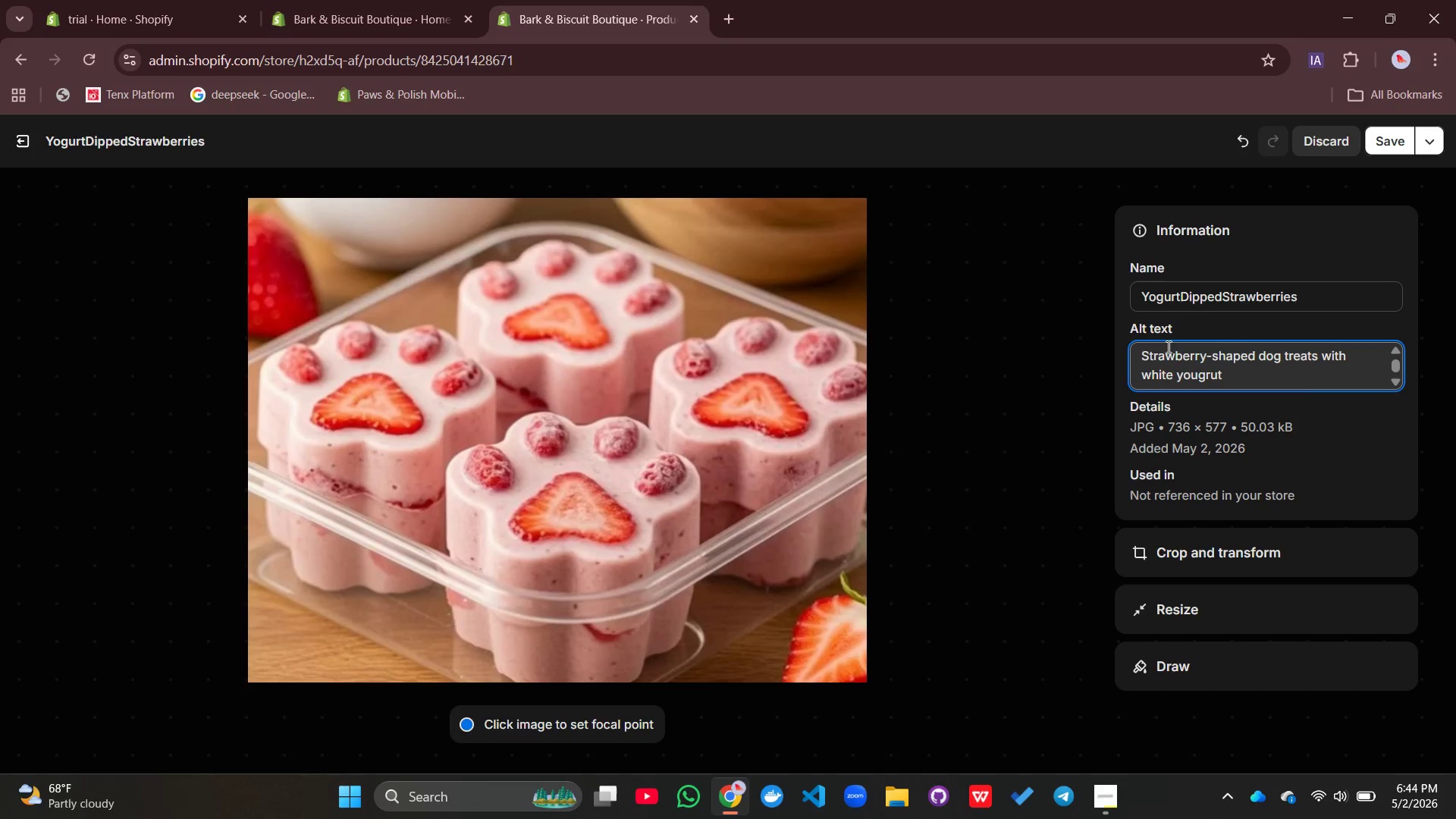 
wait(6.95)
 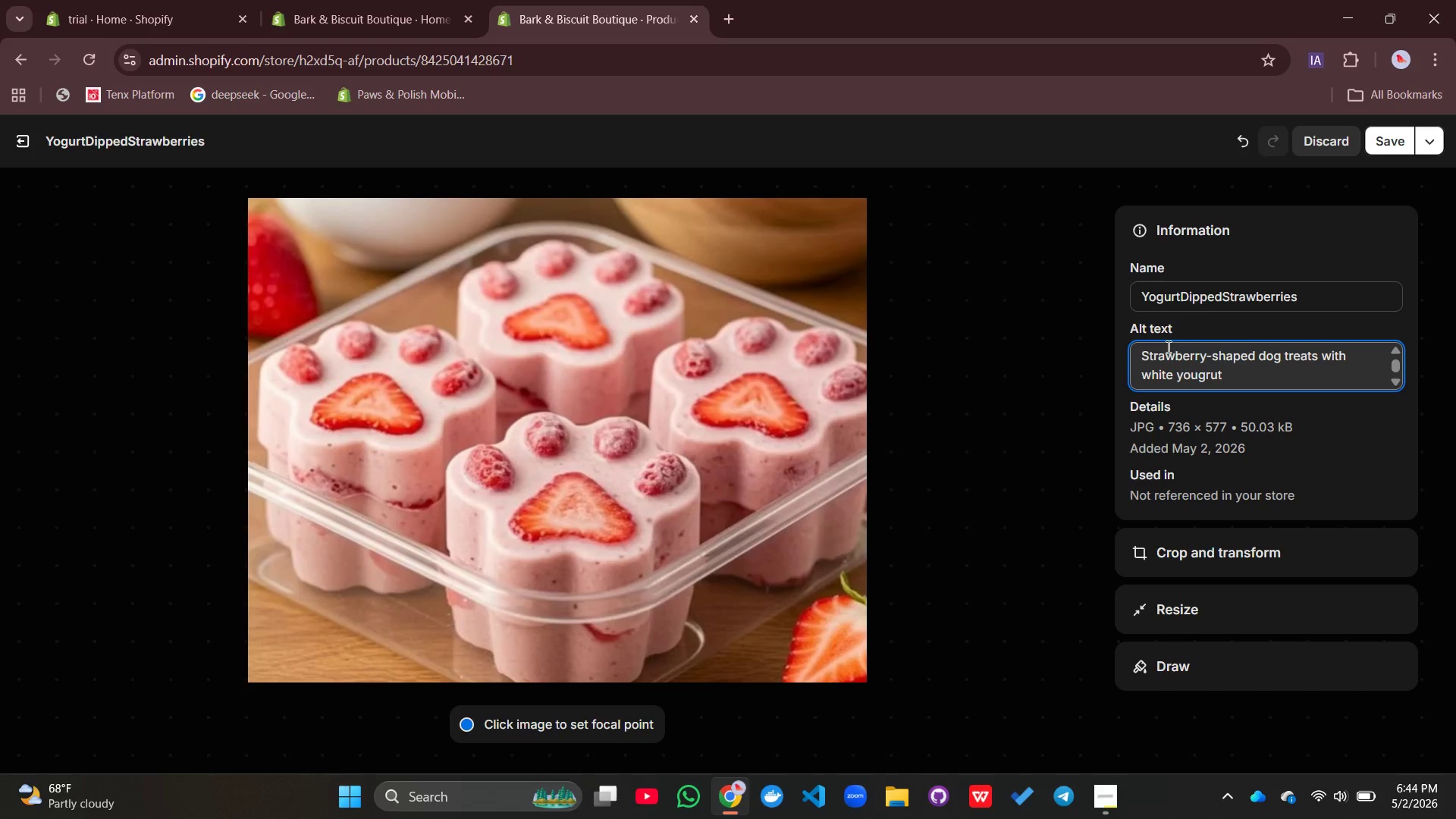 
left_click([1200, 375])
 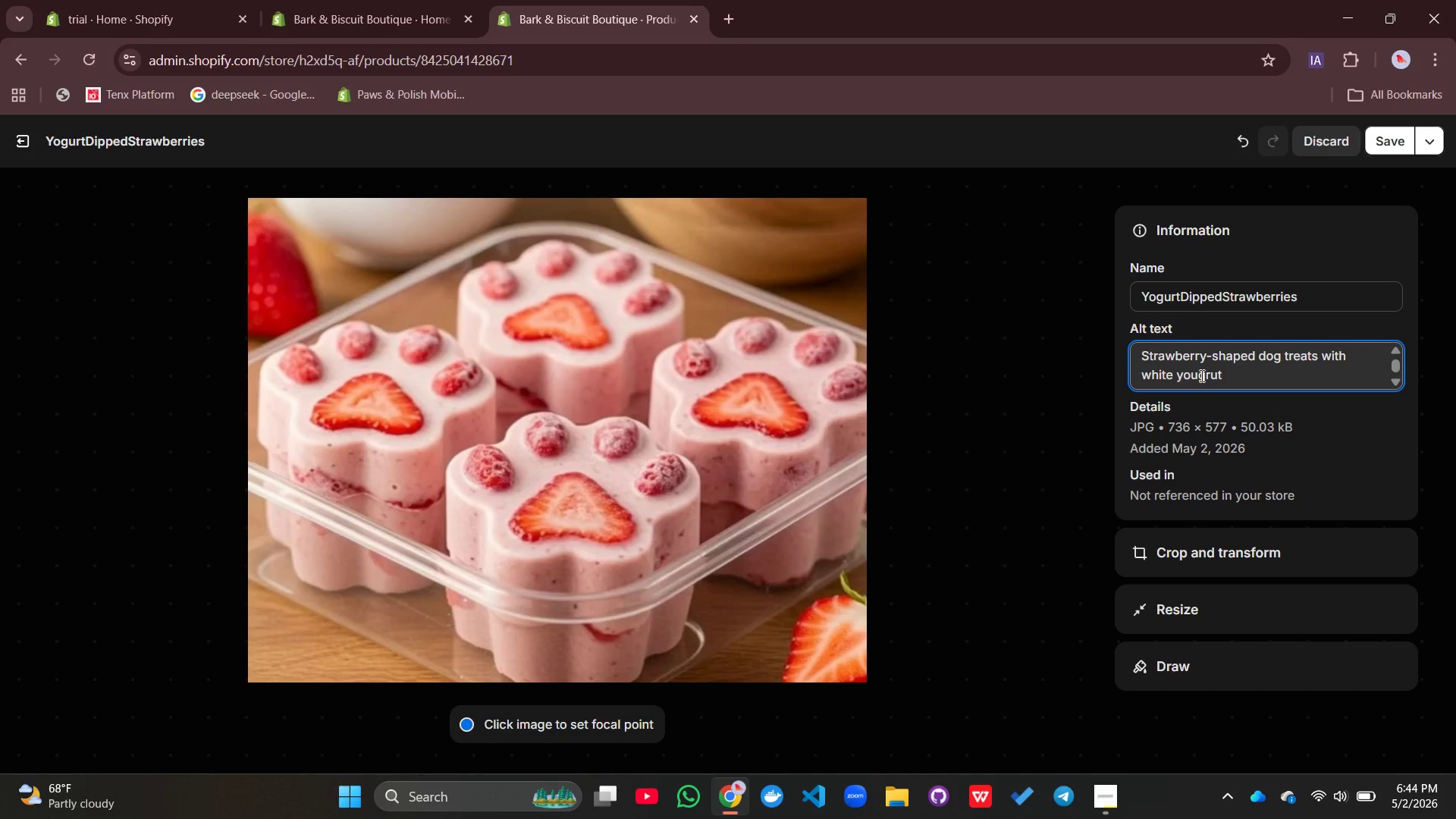 
key(Backspace)
 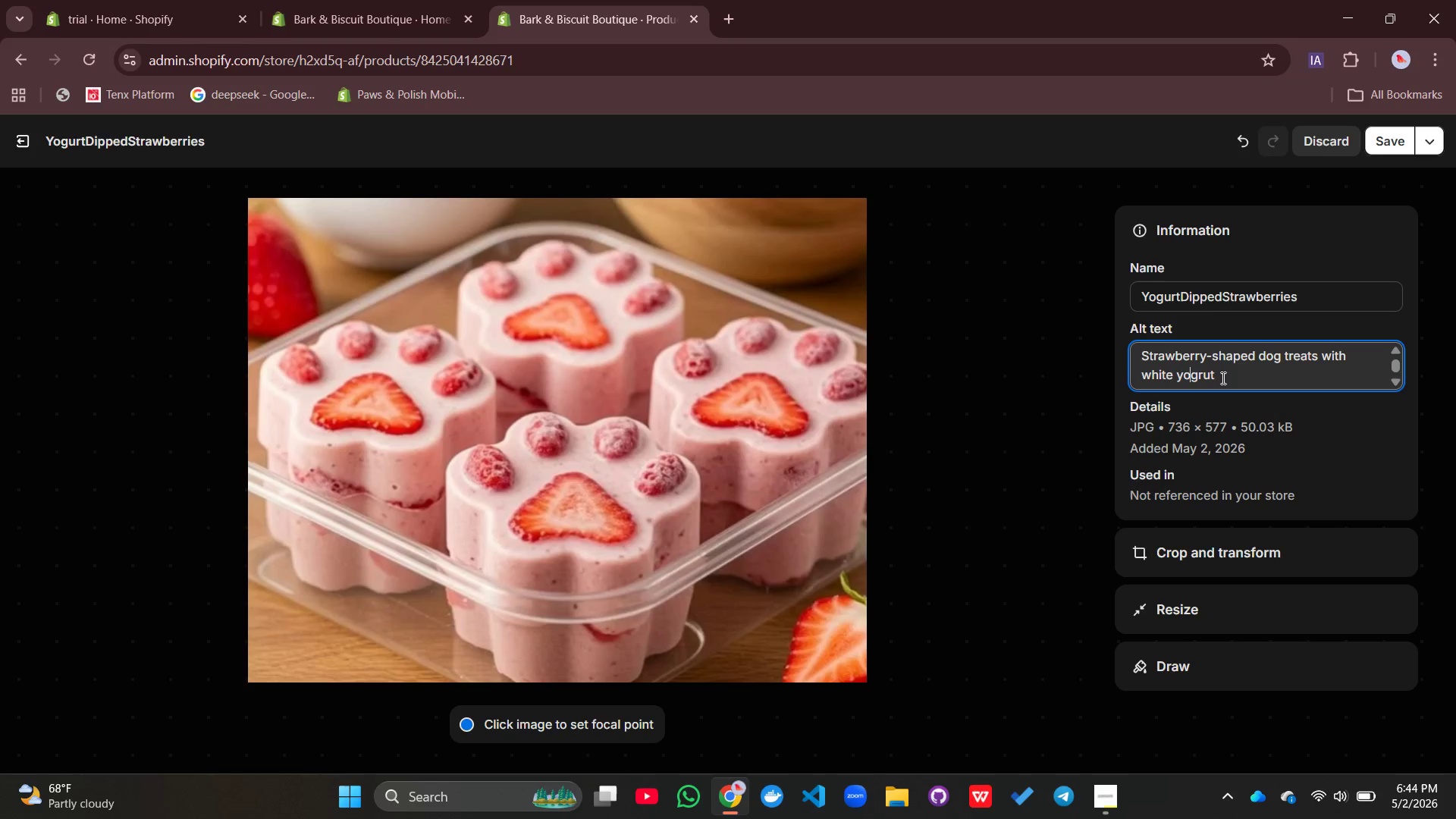 
left_click([1222, 378])
 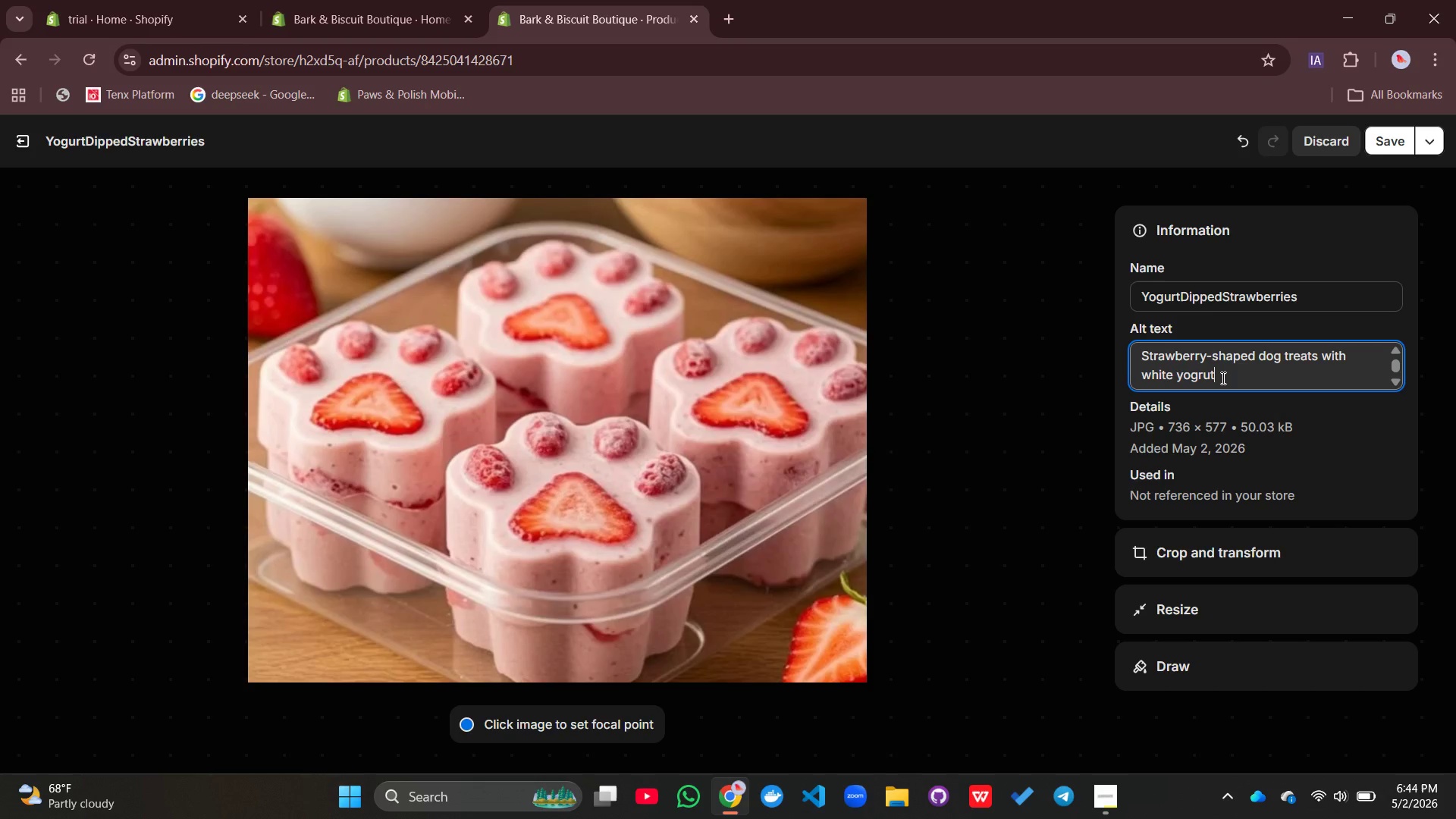 
type( coating)
 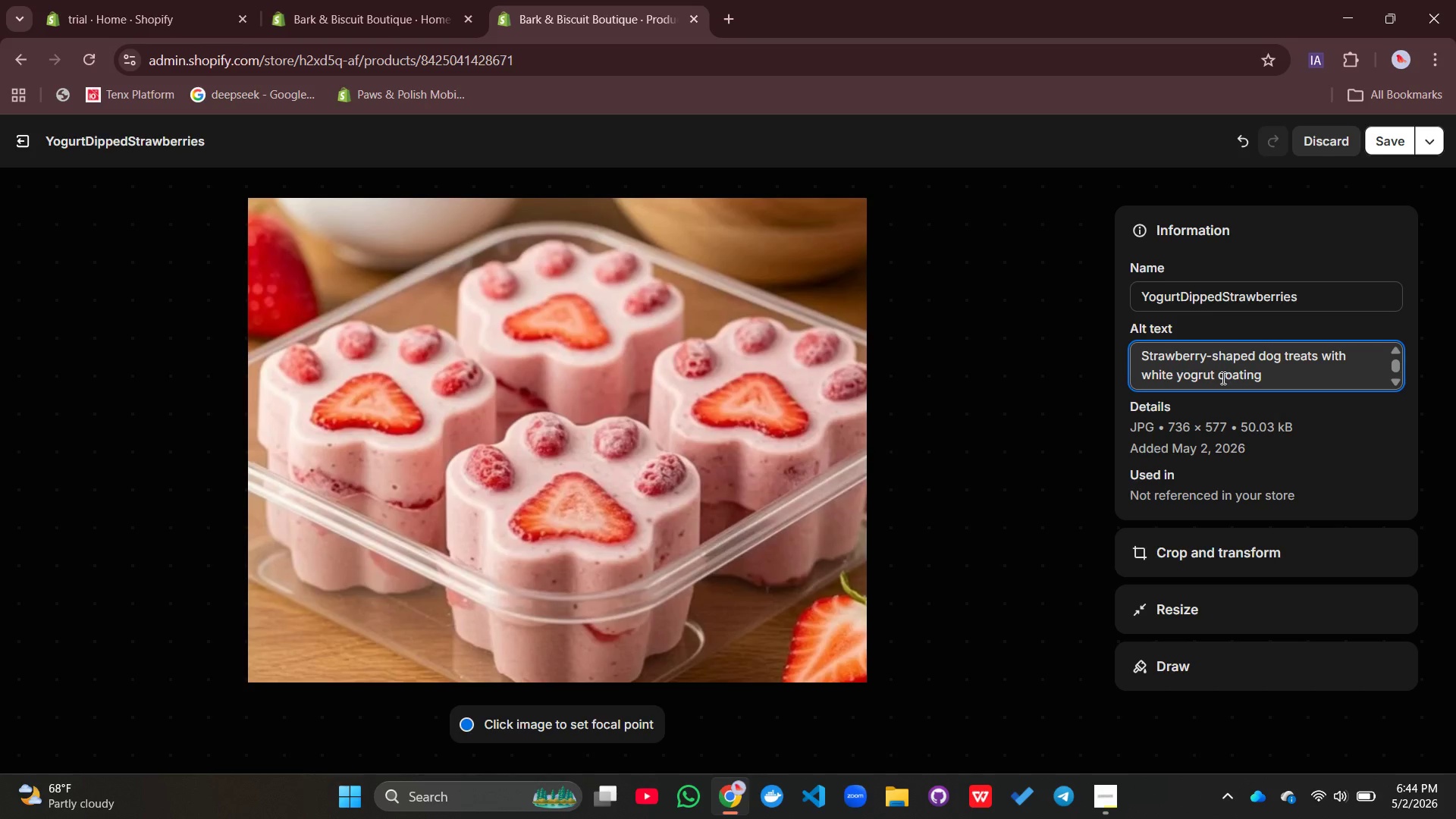 
type(. Perfect for birthday )
key(Backspace)
type(s and special momnets)
key(Backspace)
key(Backspace)
key(Backspace)
key(Backspace)
type(ents. Shop Luxury dog treats)
 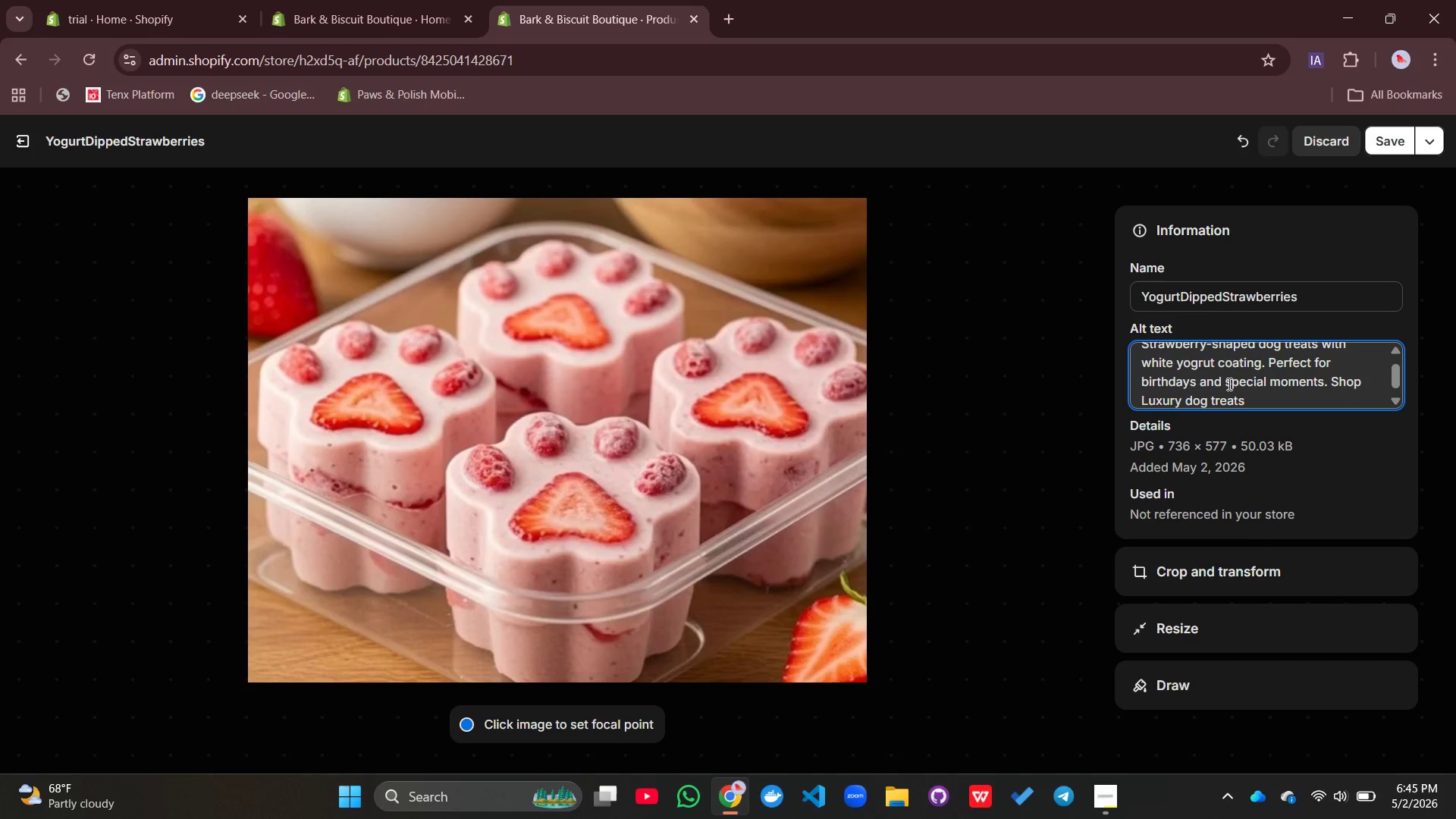 
key(Shift+1)
 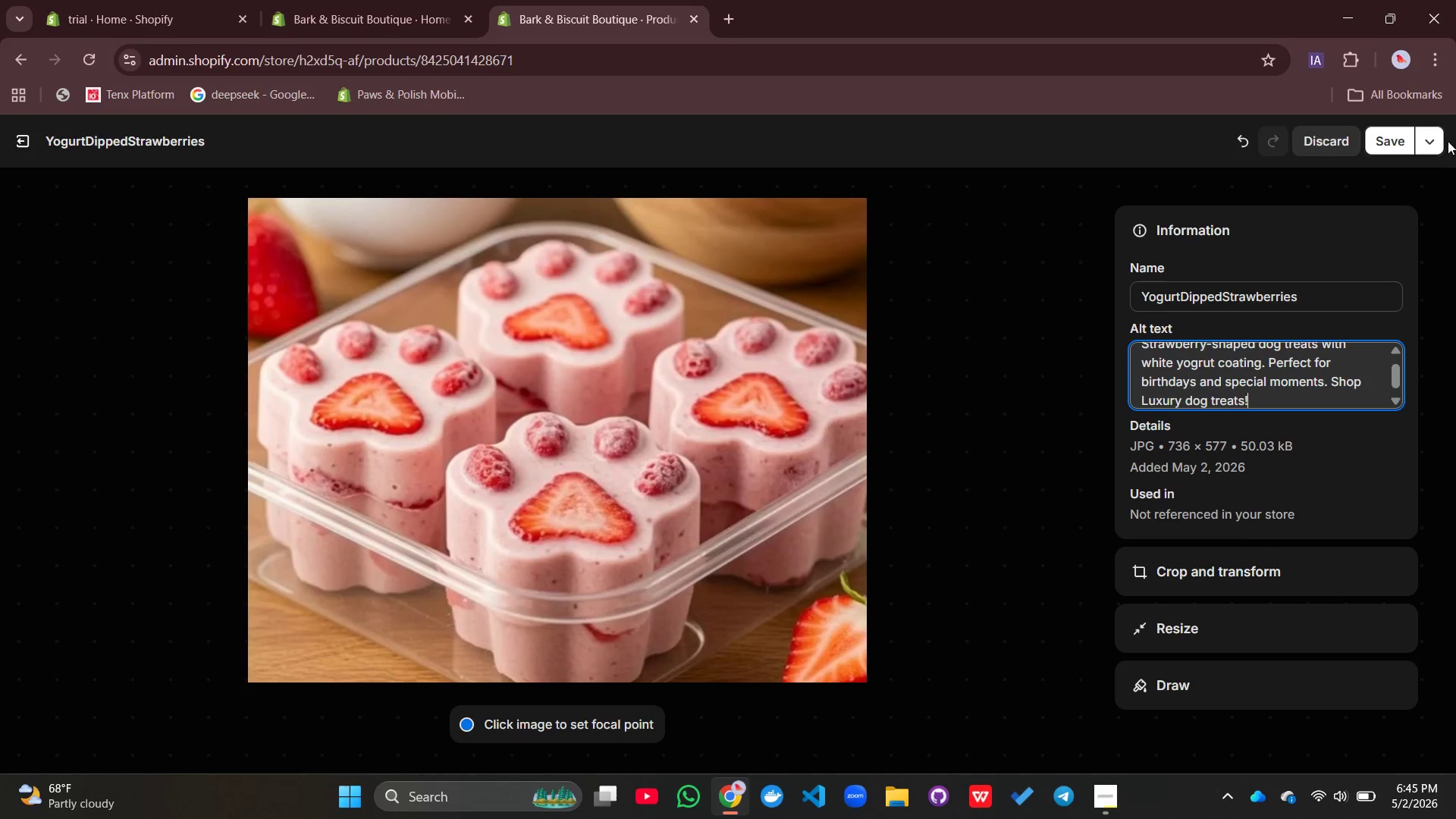 
left_click([1381, 137])
 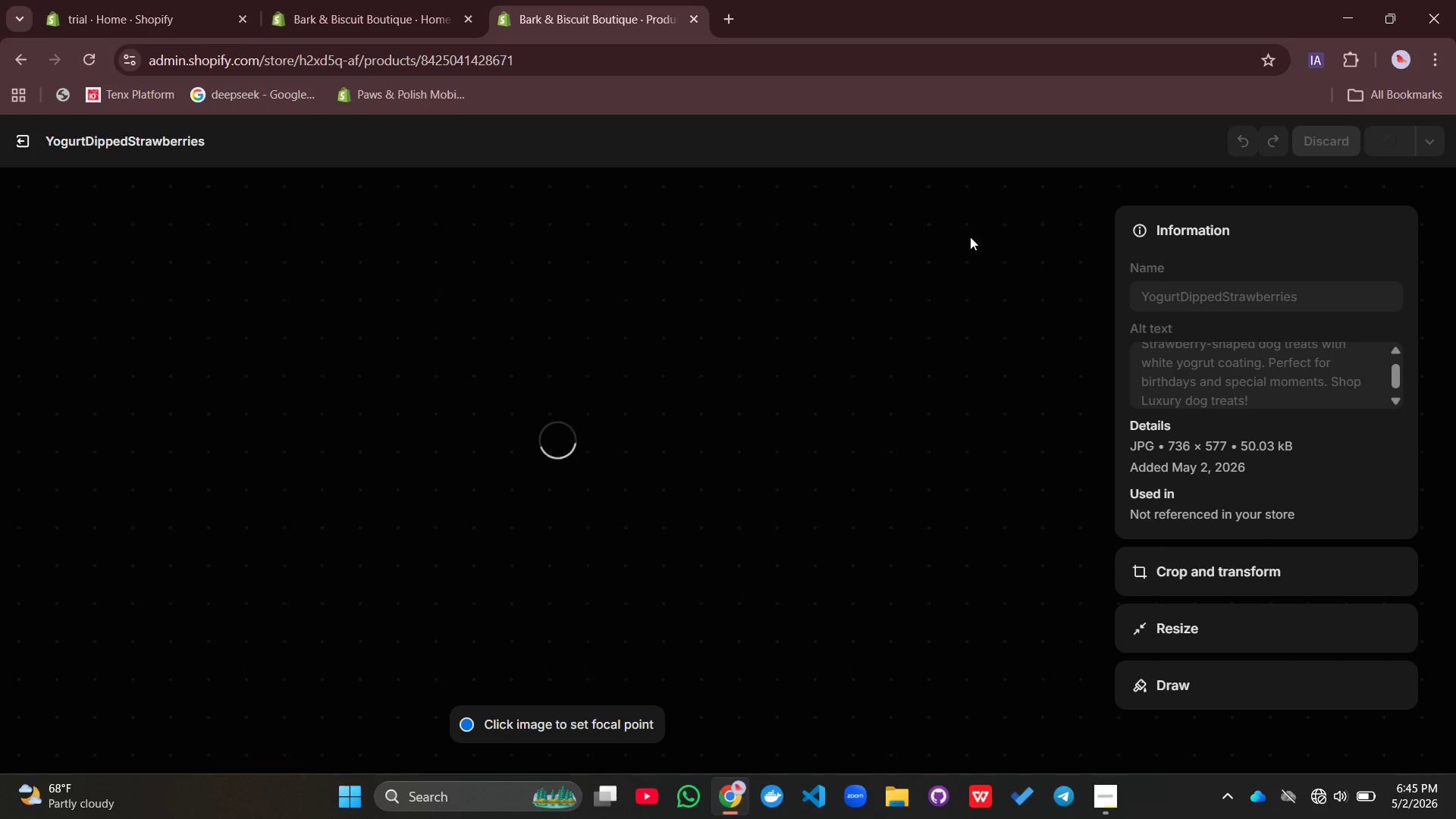 
wait(16.61)
 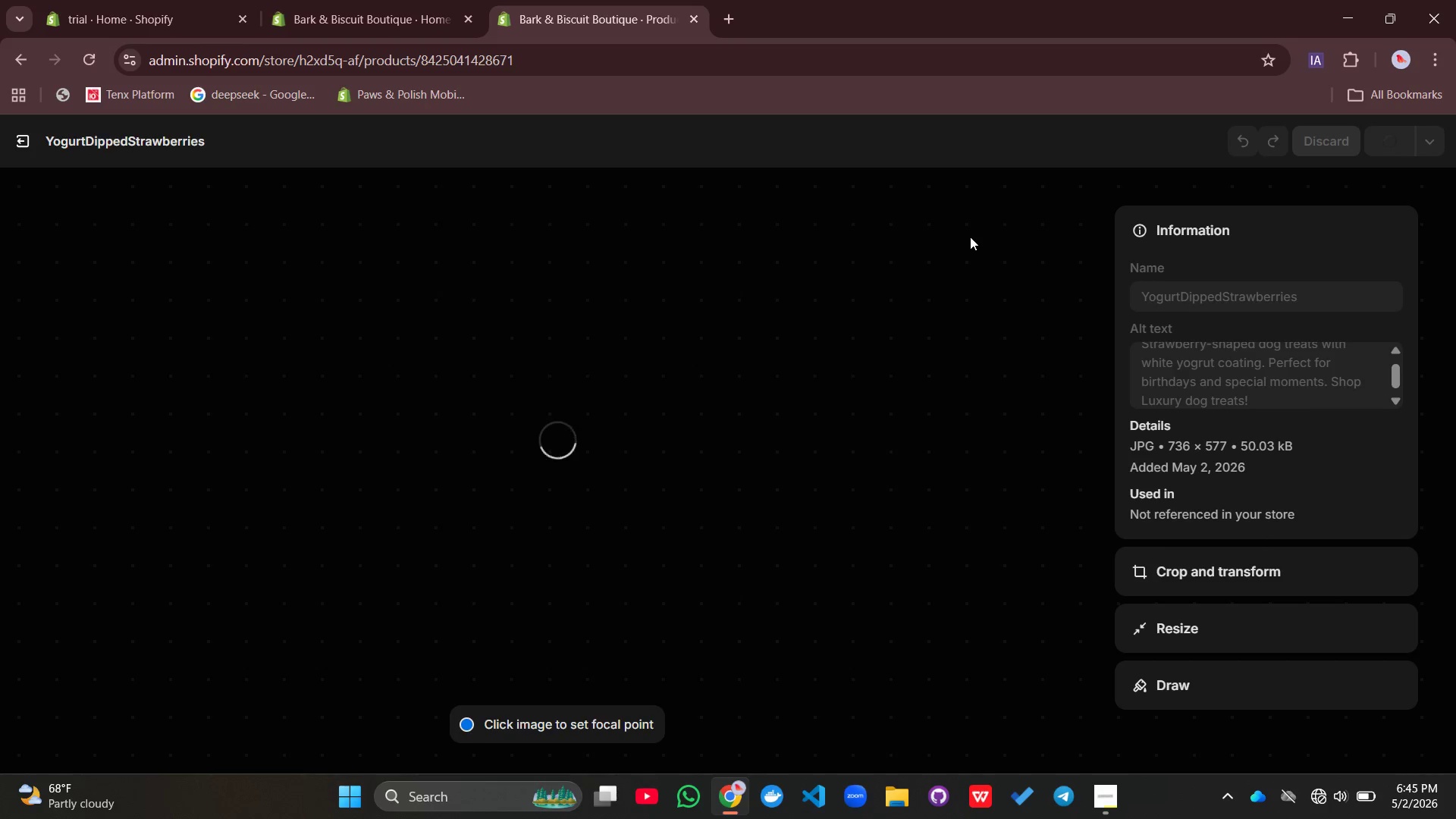 
left_click([1385, 140])
 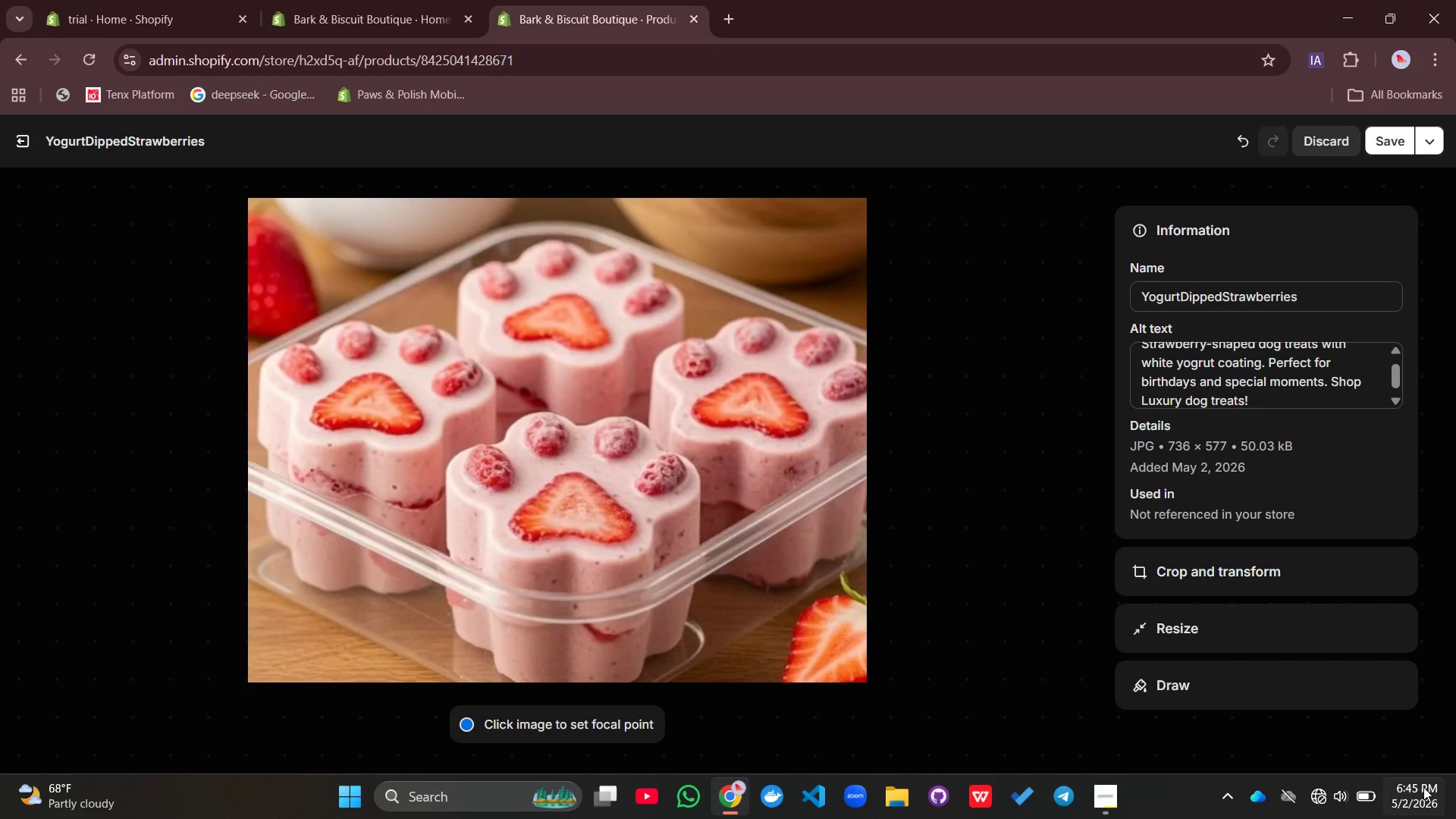 
left_click([1313, 796])
 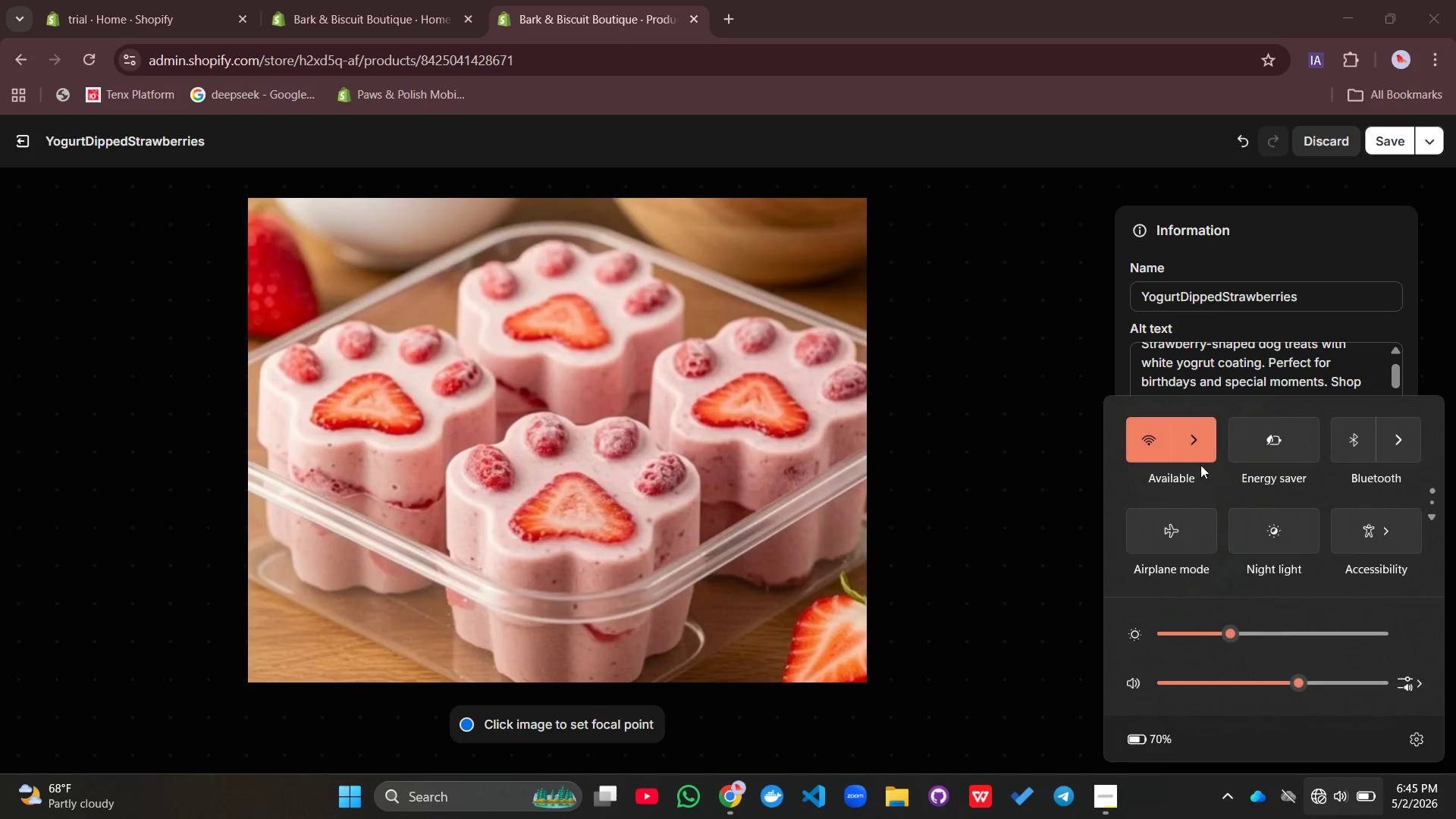 
left_click([1198, 453])
 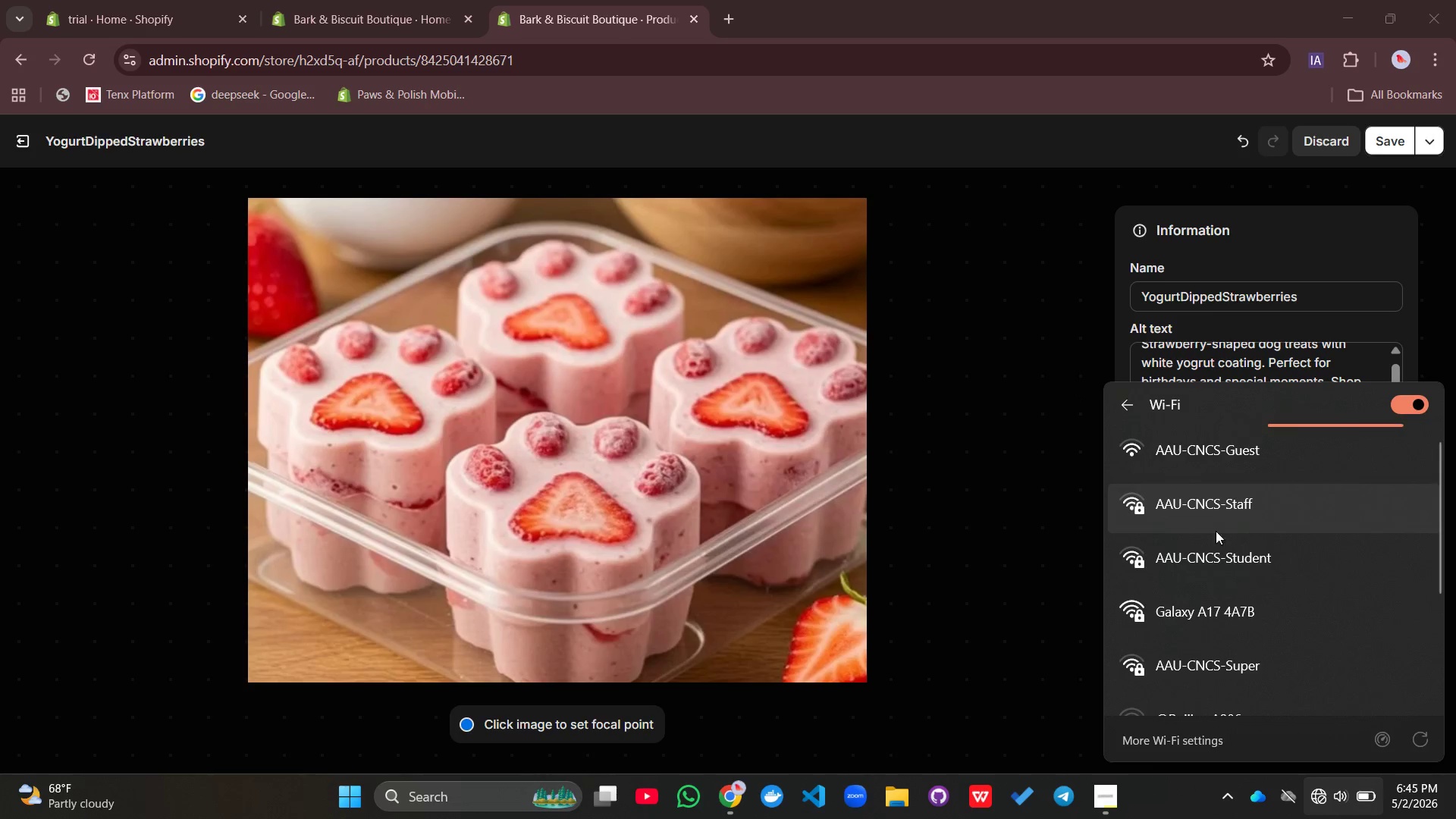 
left_click([1207, 551])
 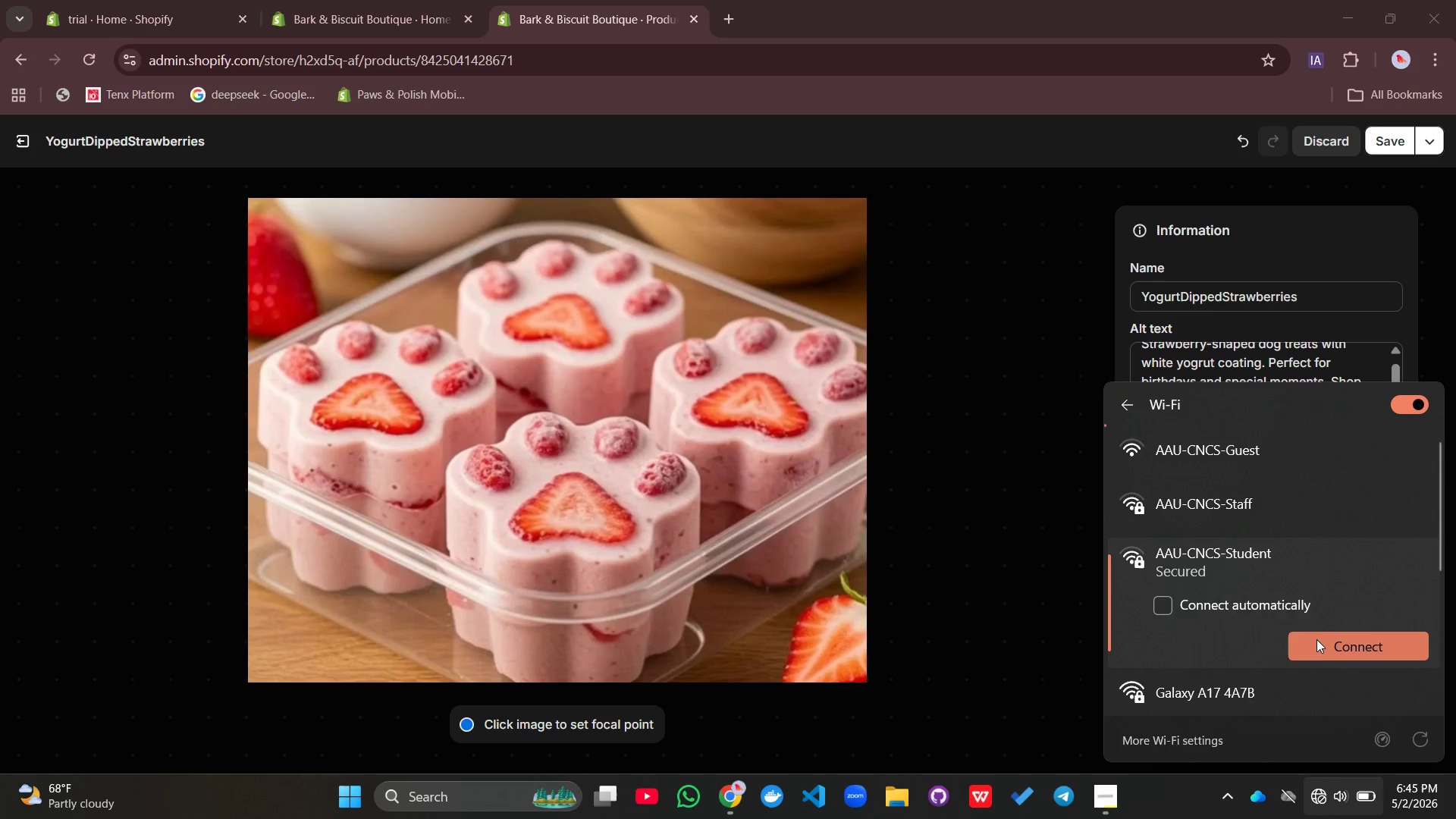 
left_click([1318, 642])
 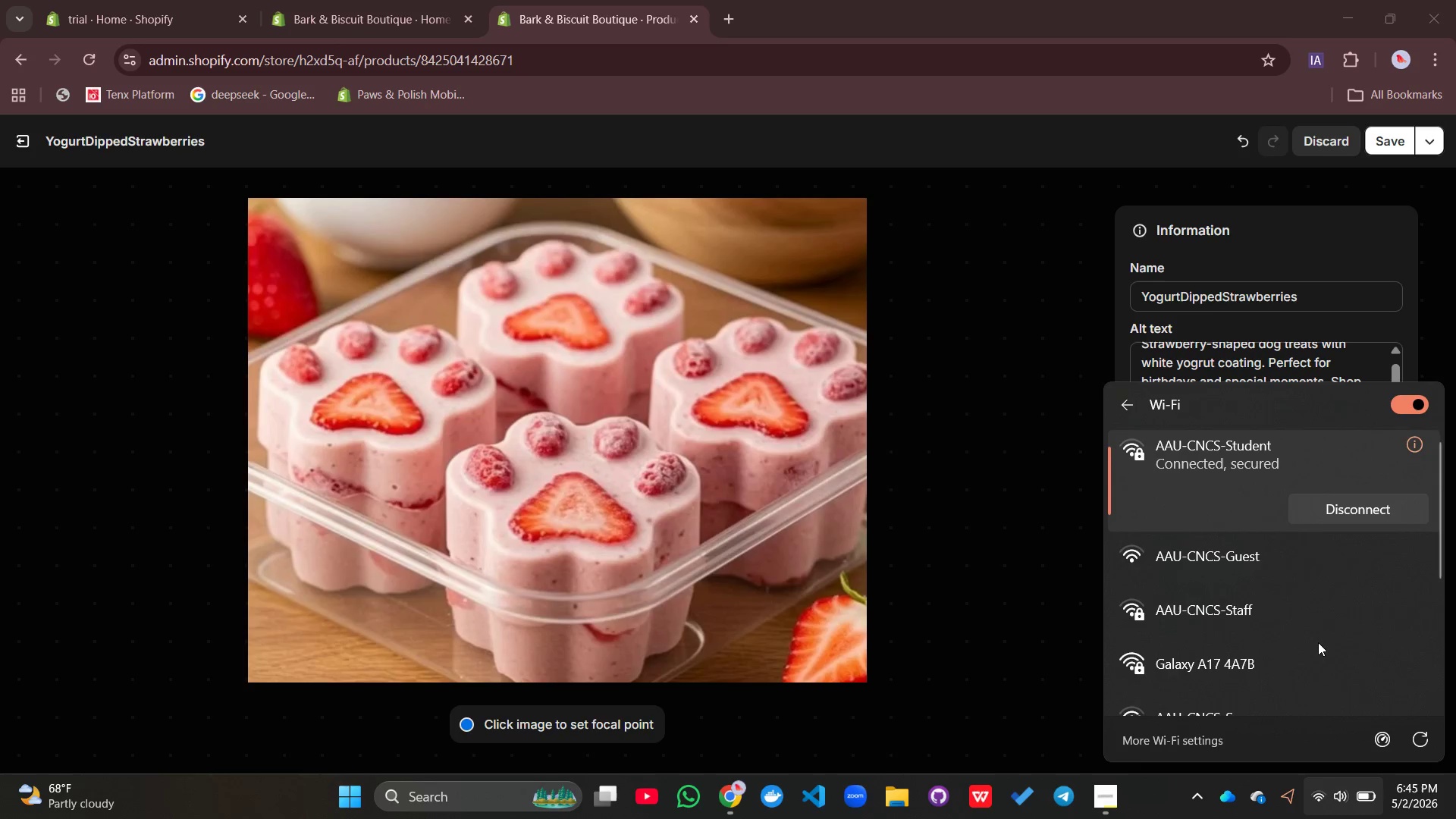 
wait(5.2)
 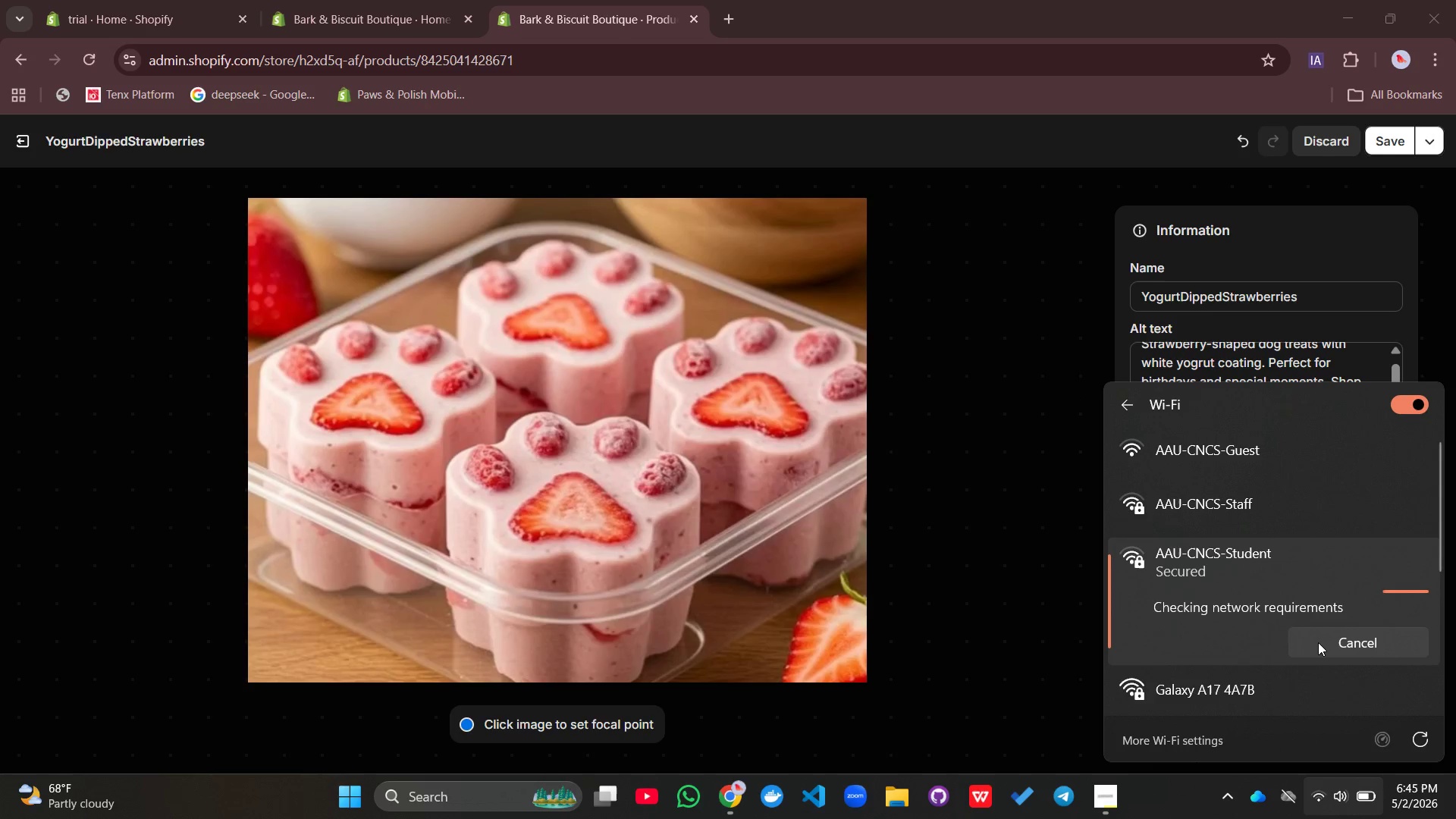 
left_click([966, 554])
 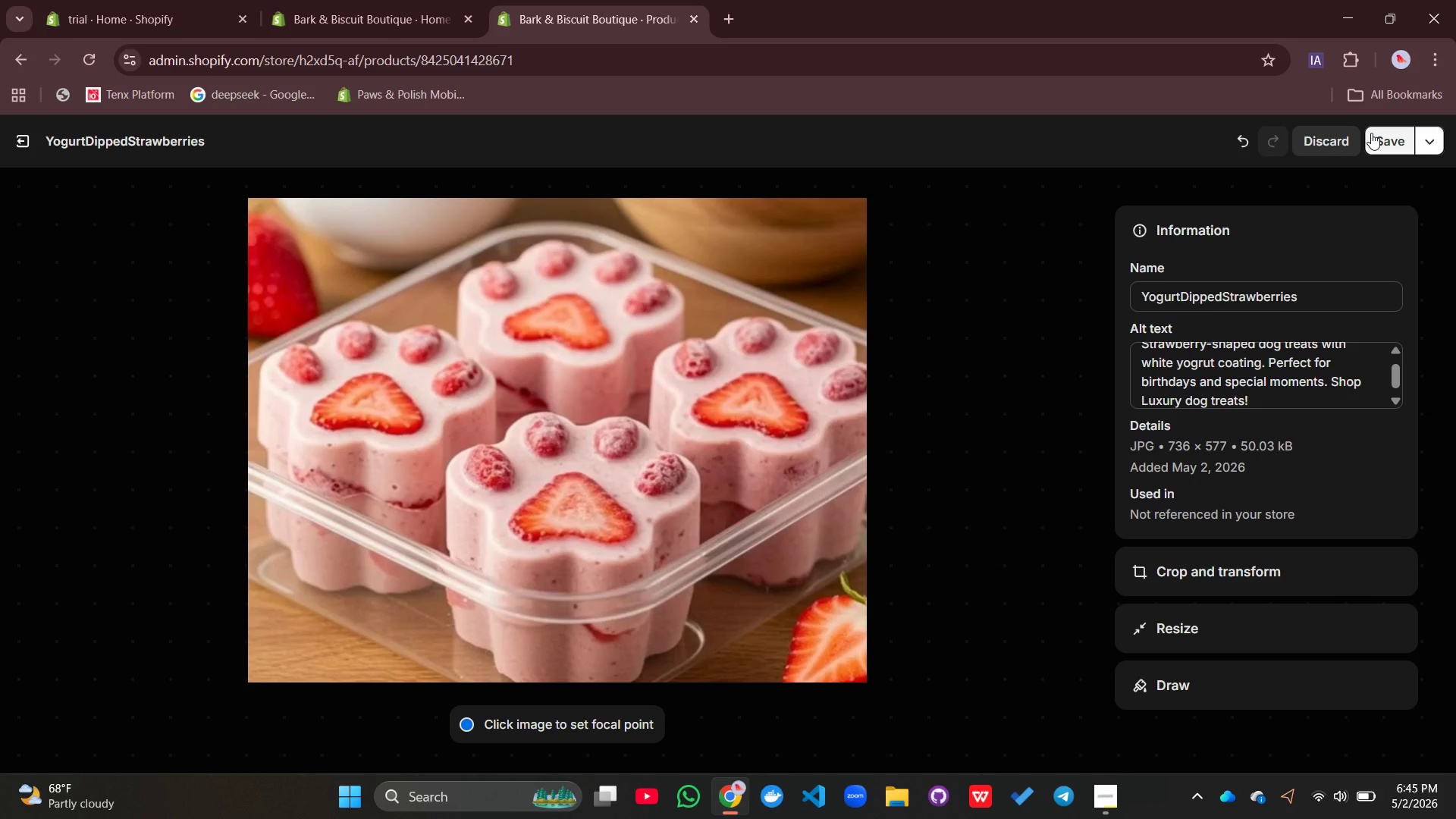 
left_click([1371, 133])
 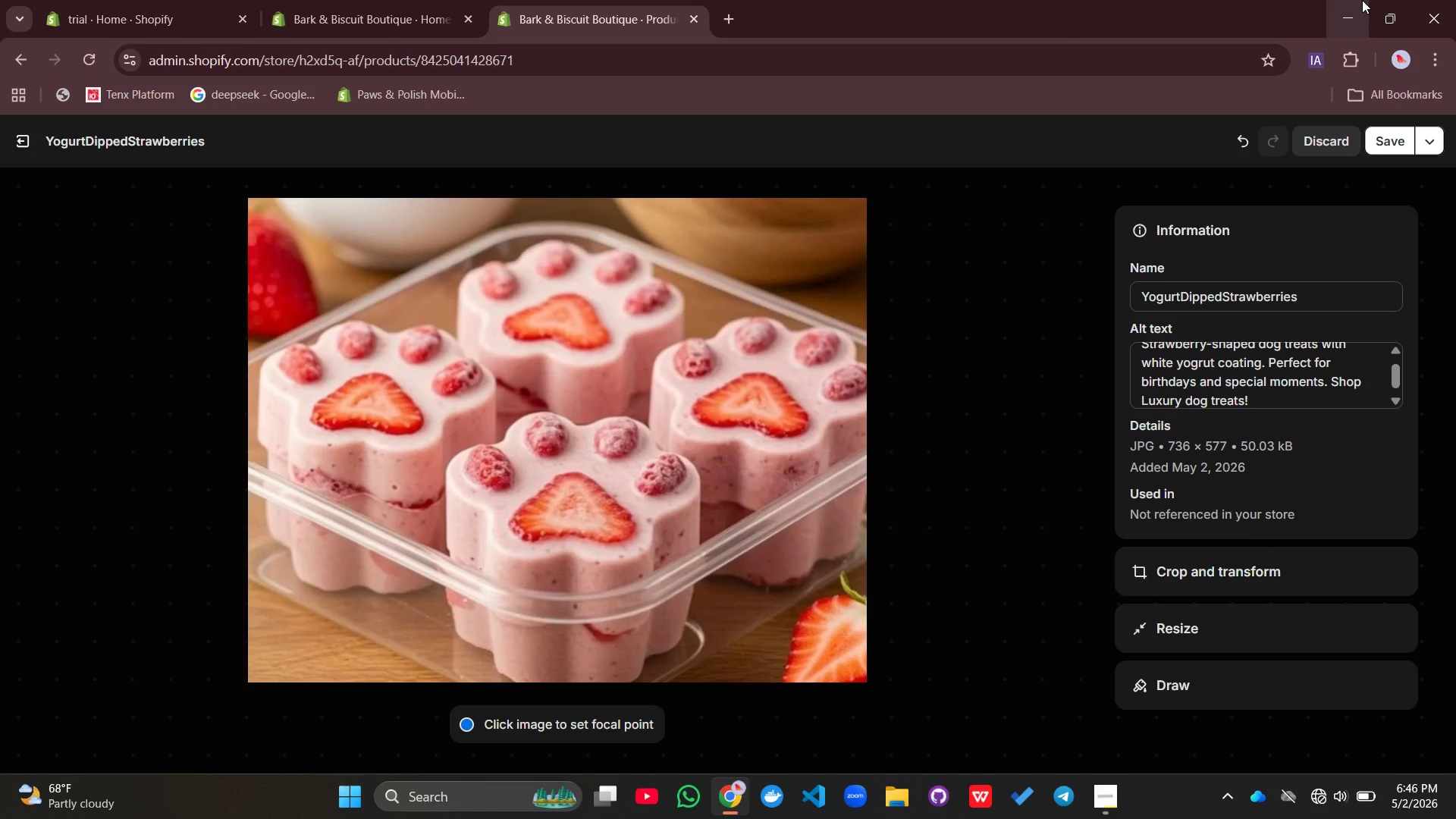 
wait(25.03)
 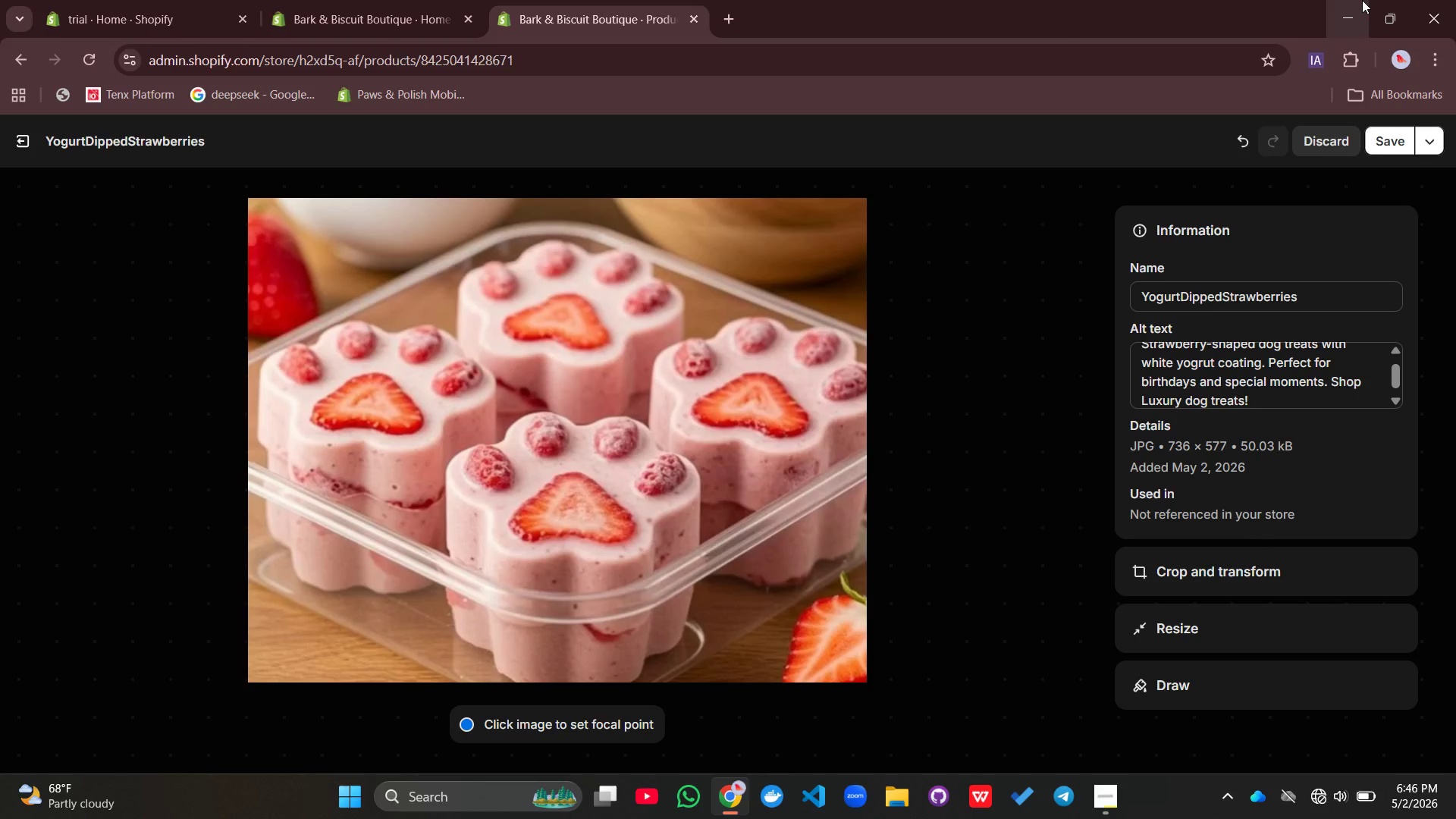 
left_click([1393, 133])
 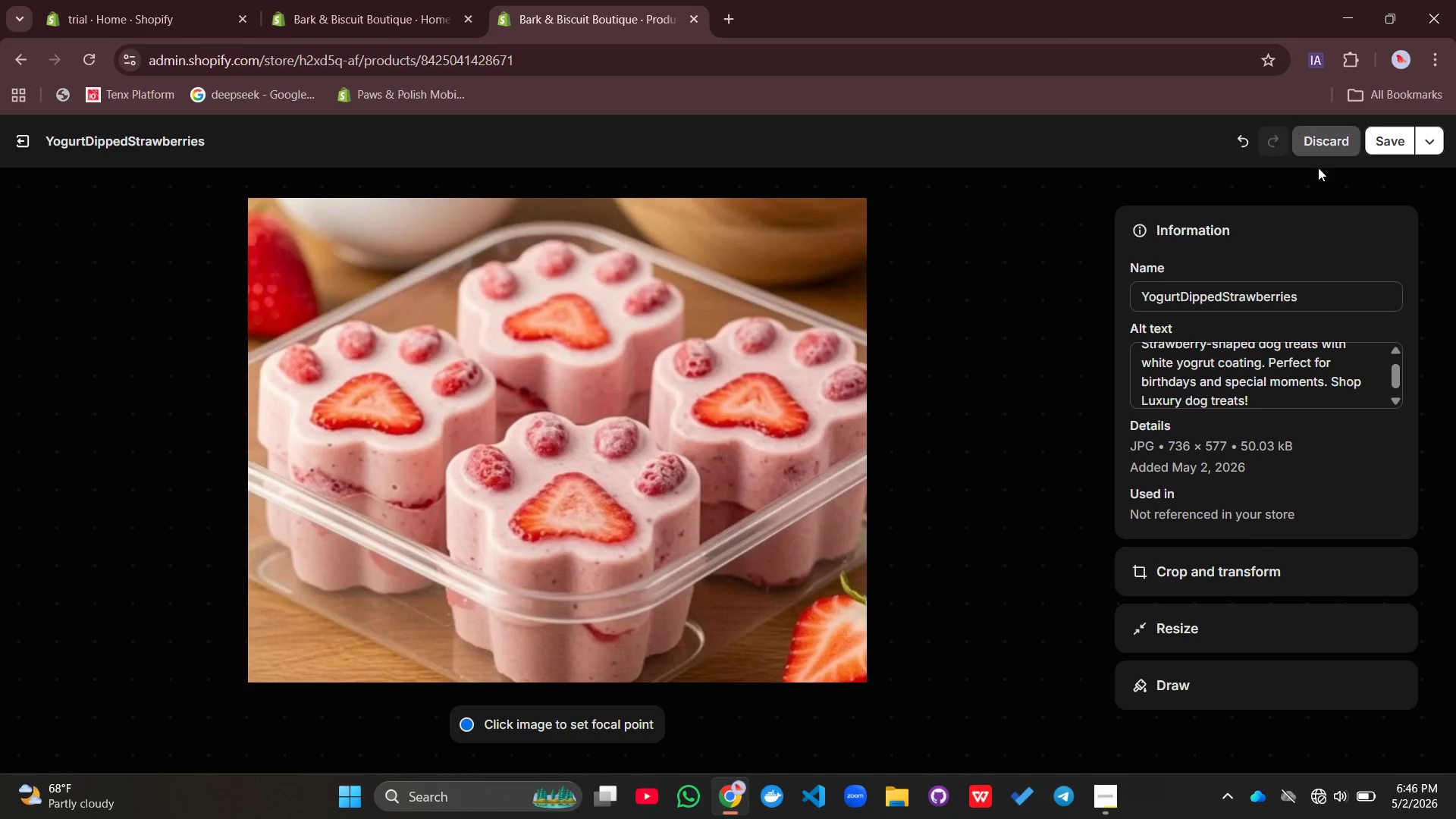 
wait(6.05)
 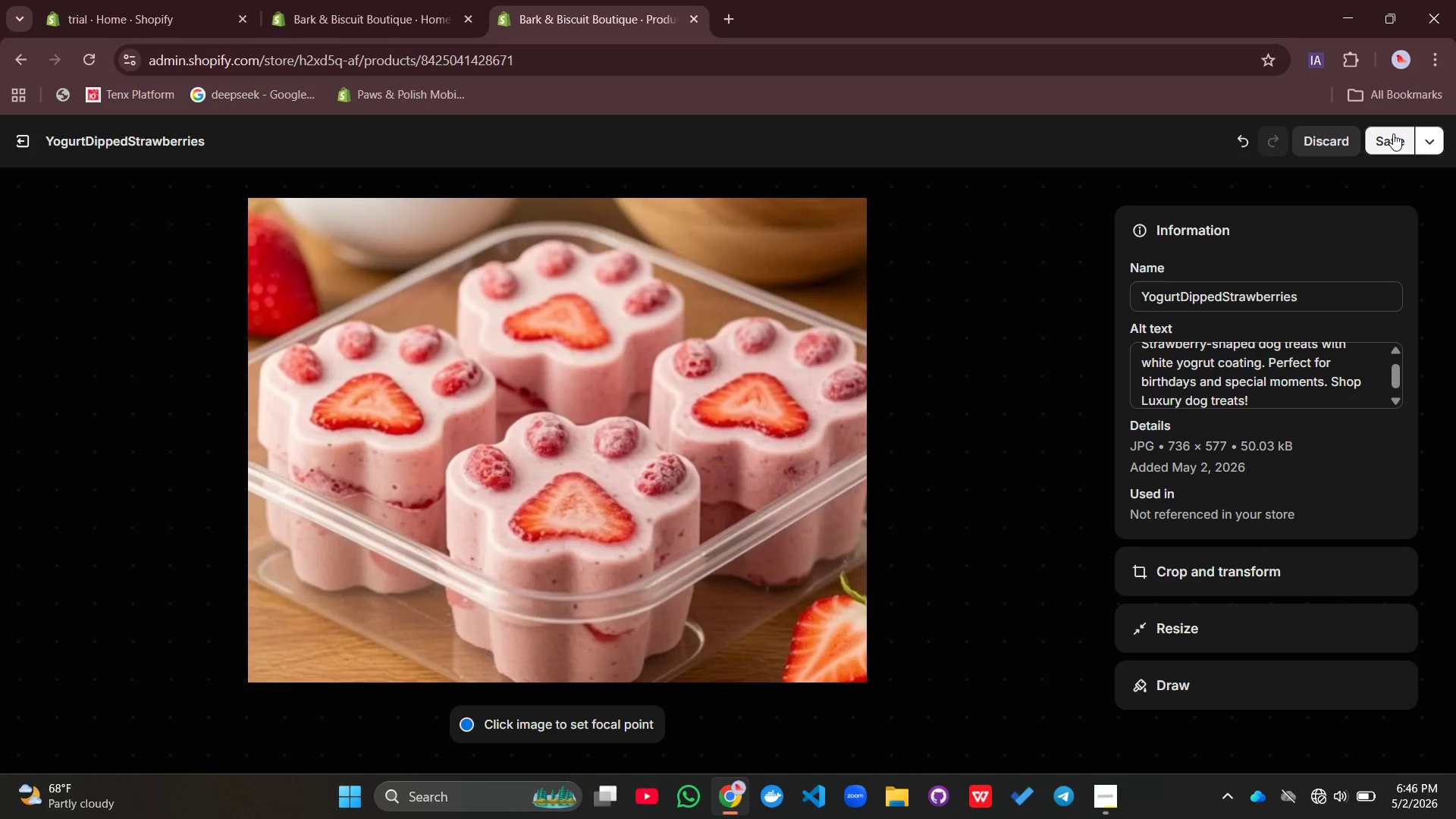 
left_click([1331, 792])
 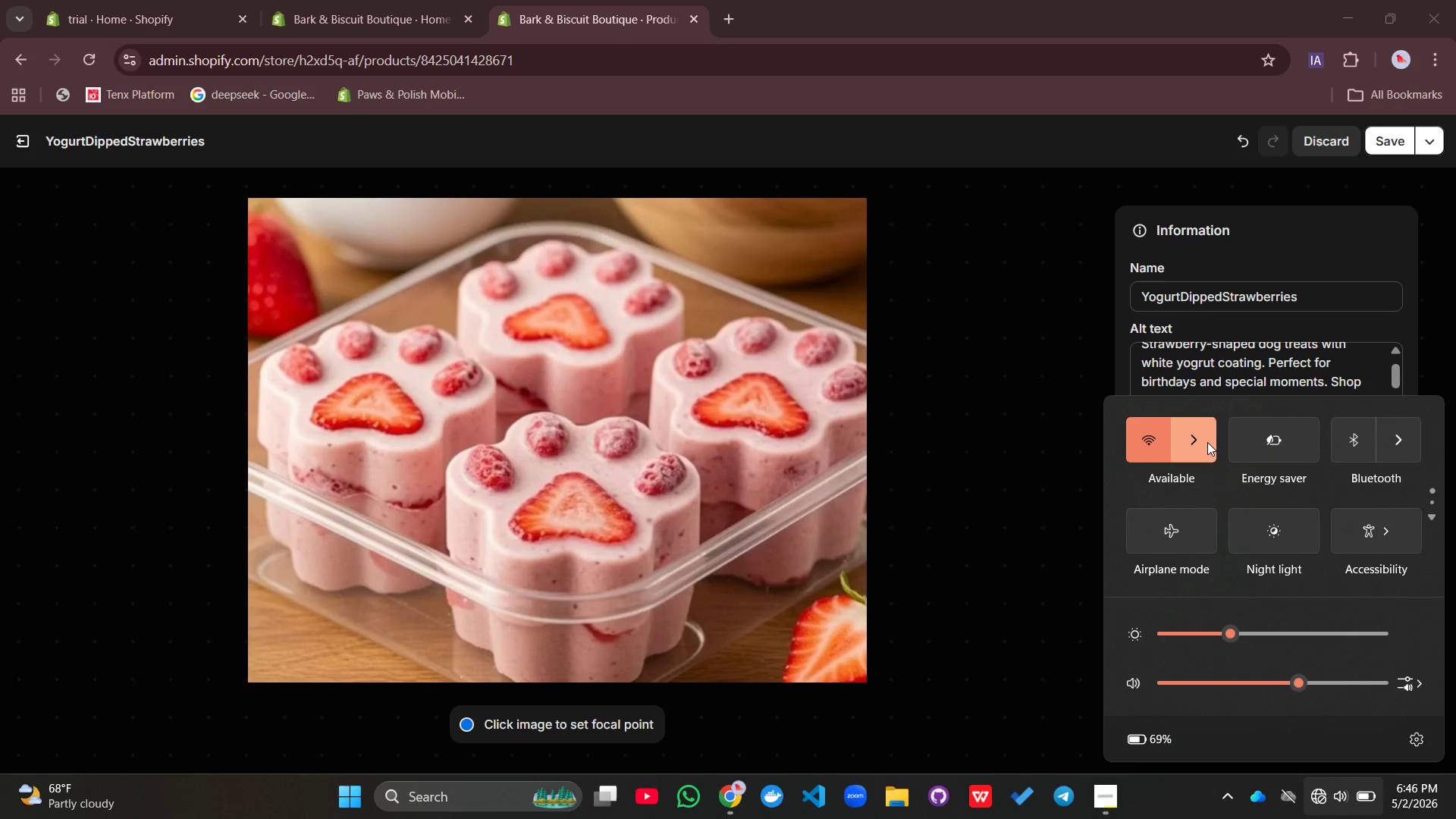 
left_click([1198, 438])
 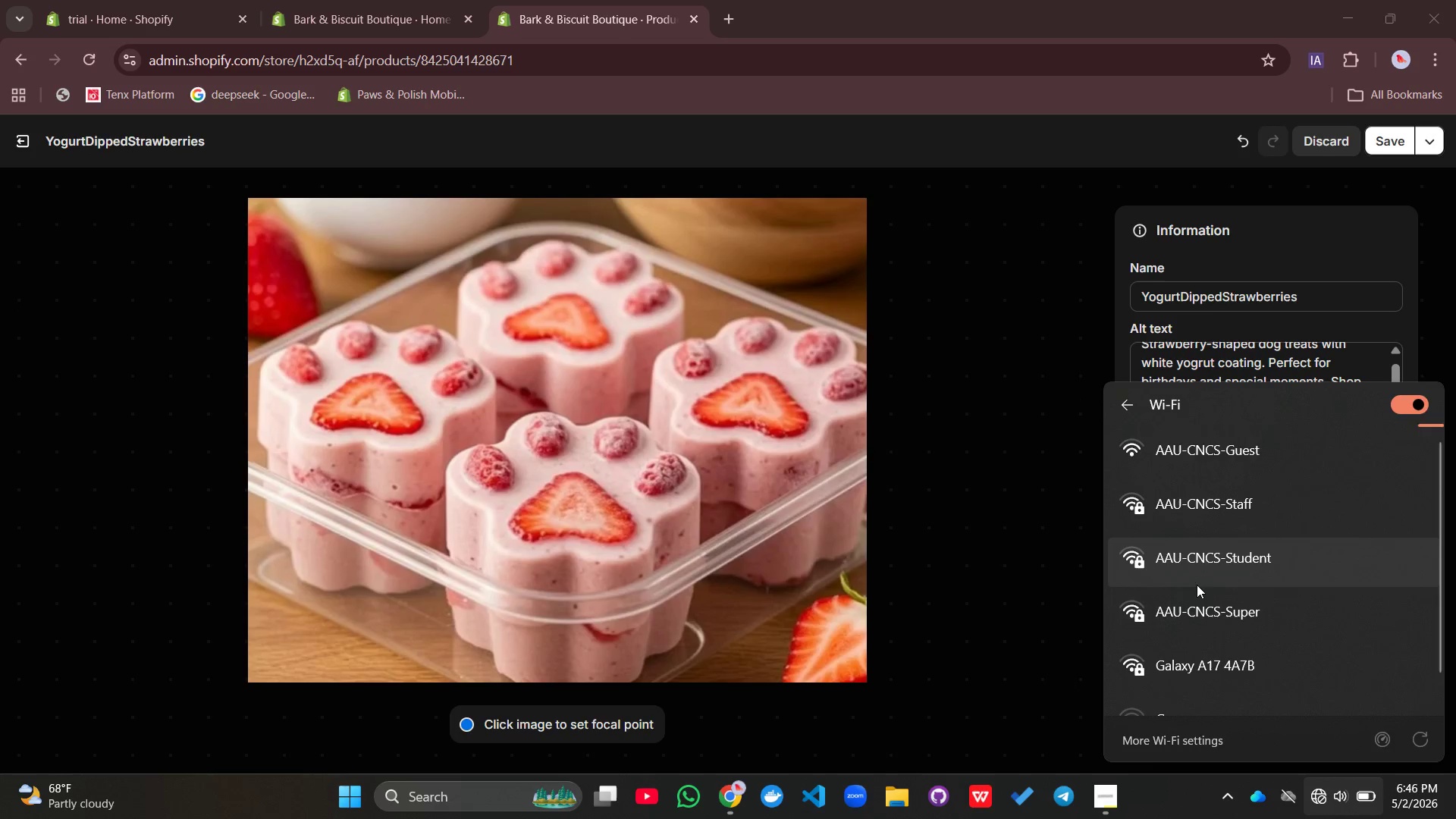 
left_click([1195, 554])
 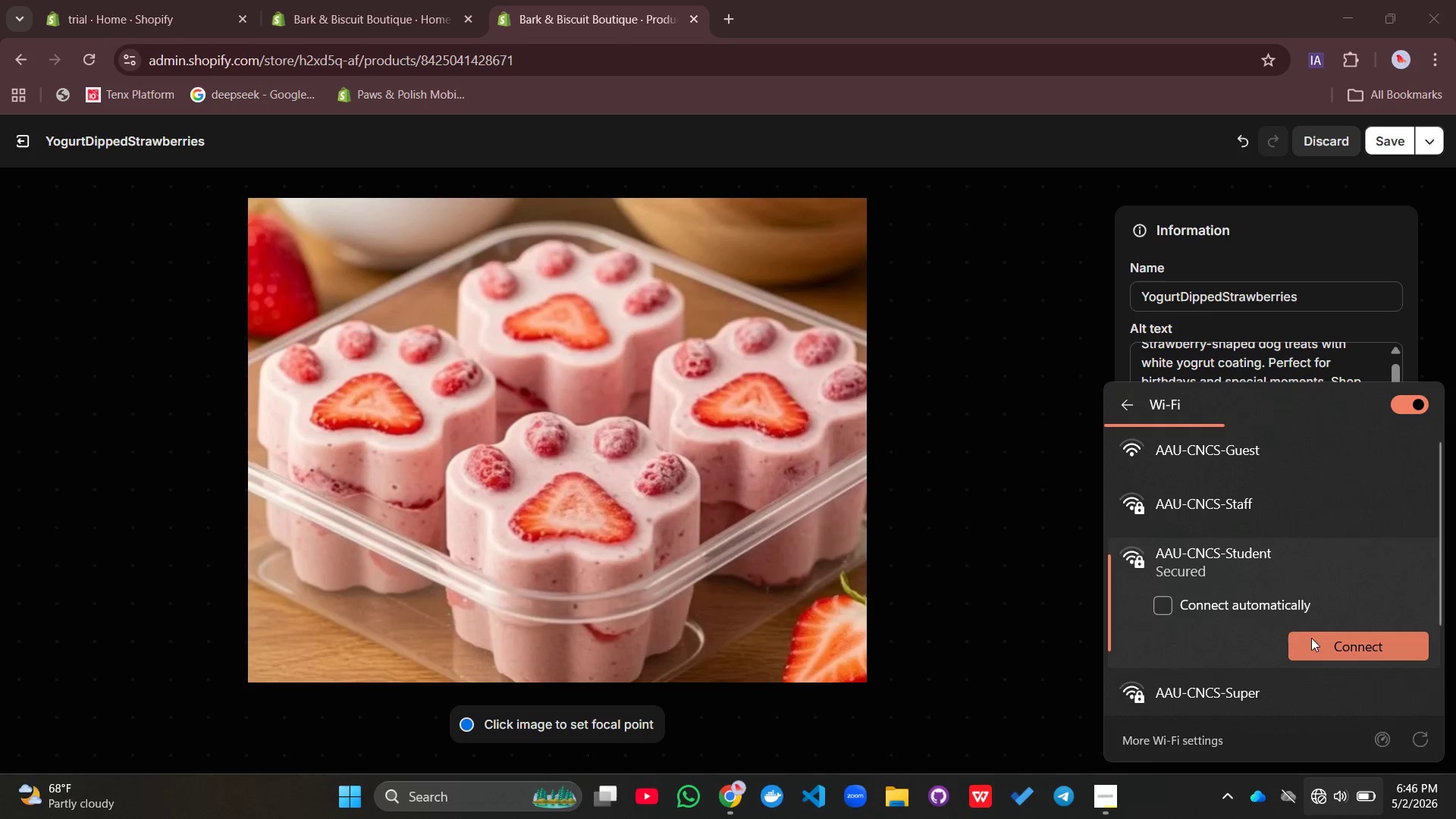 
left_click([1313, 653])
 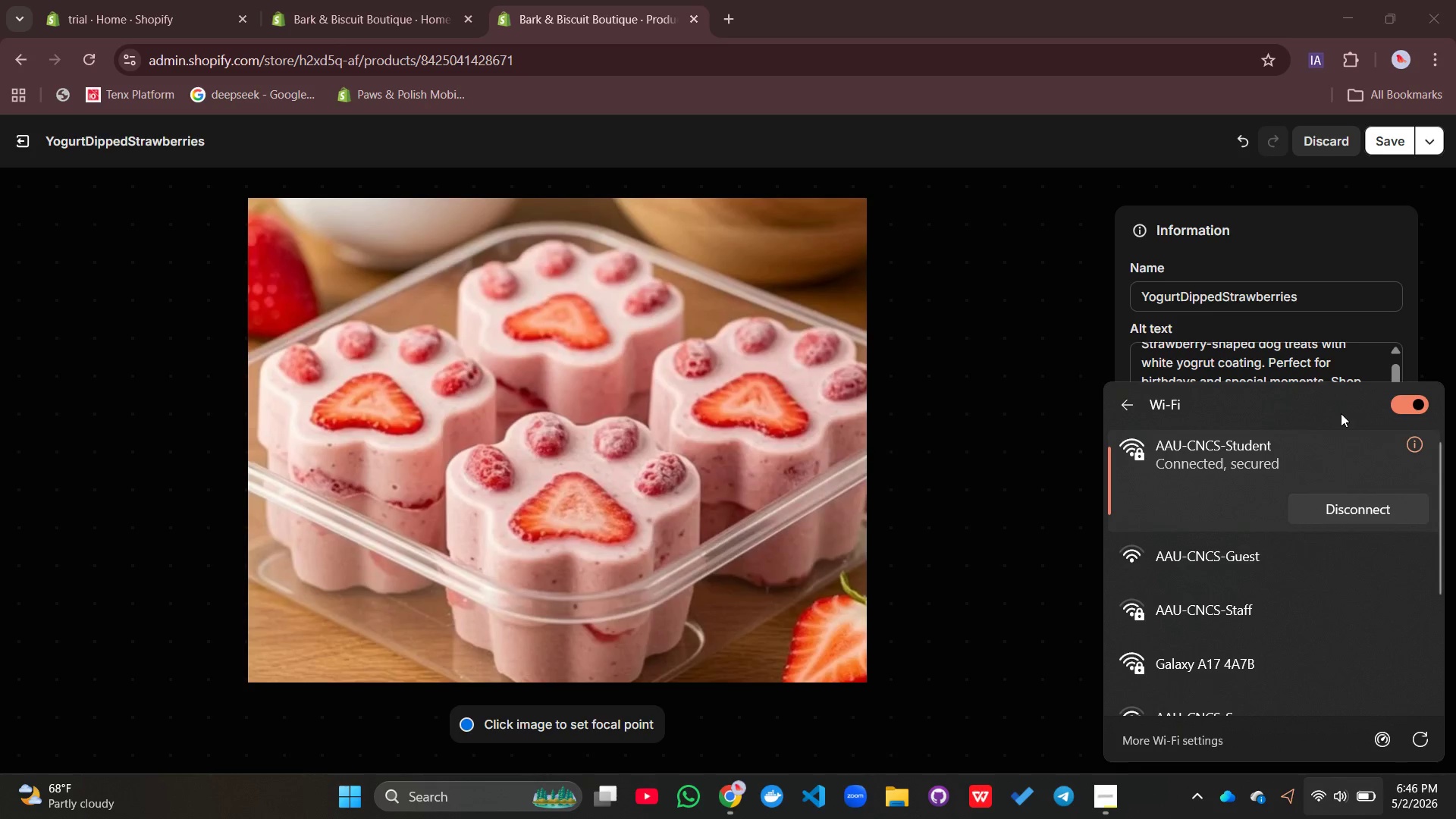 
left_click([1385, 149])
 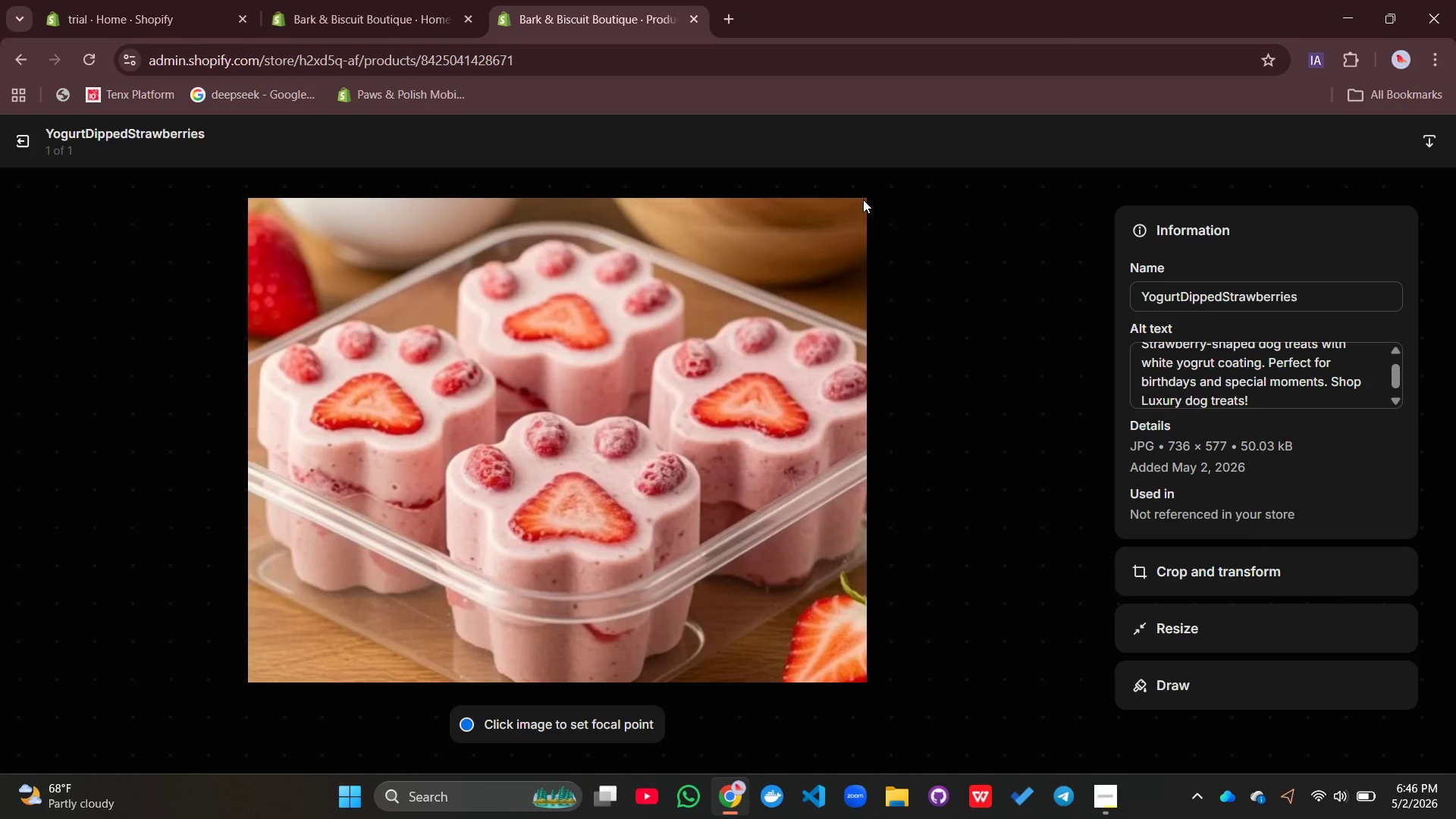 
wait(5.25)
 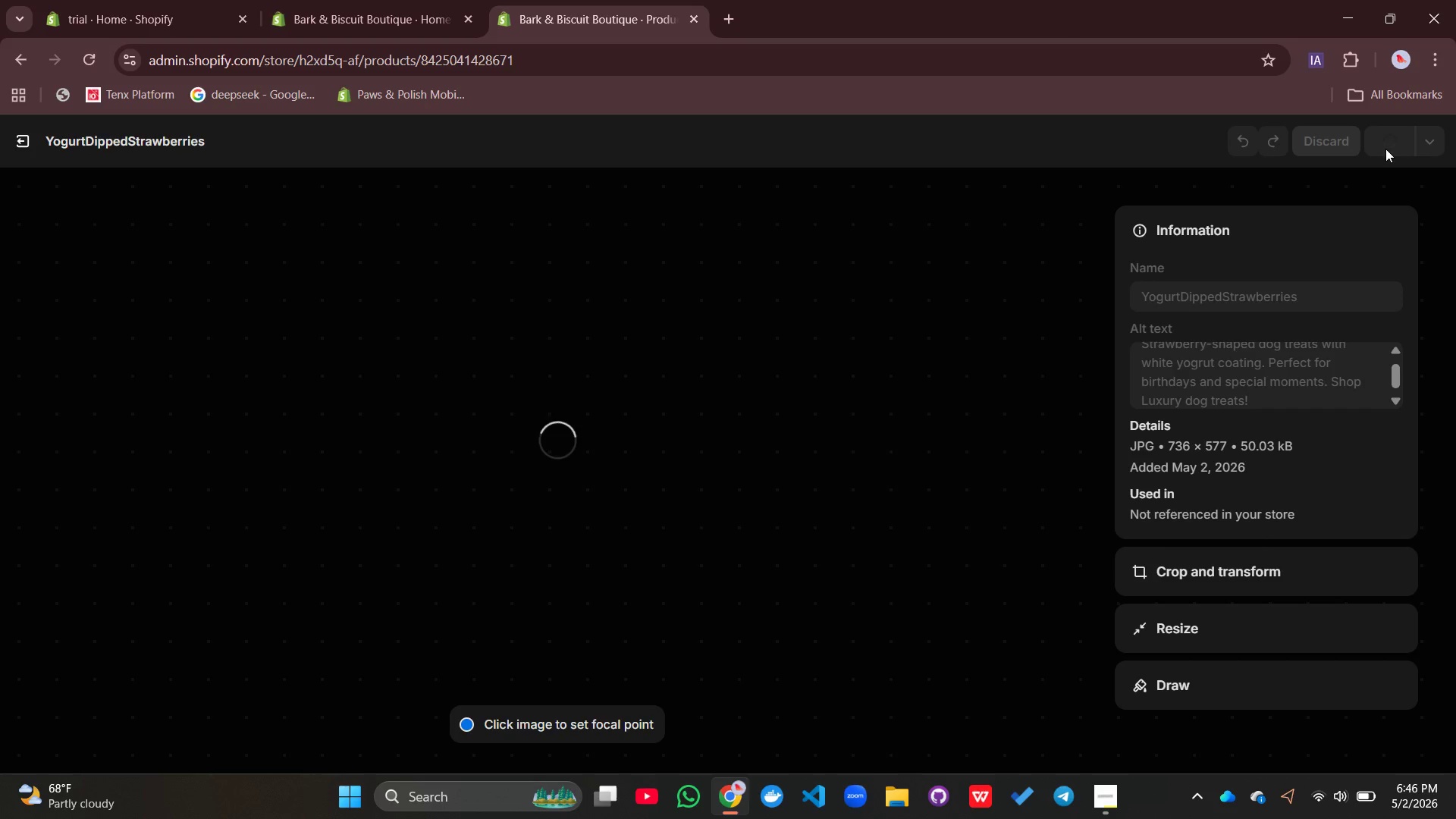 
left_click([14, 142])
 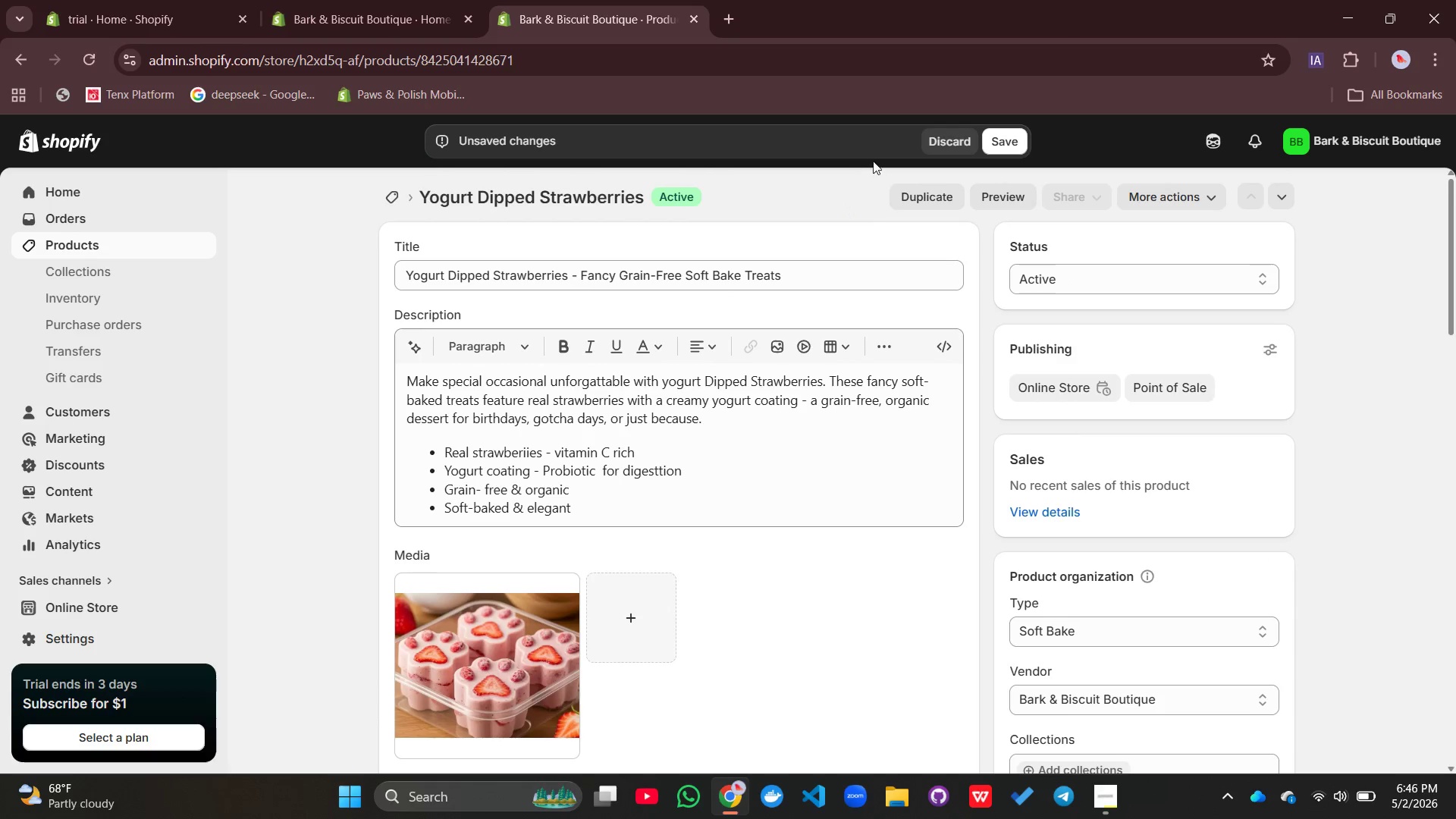 
left_click([1000, 131])
 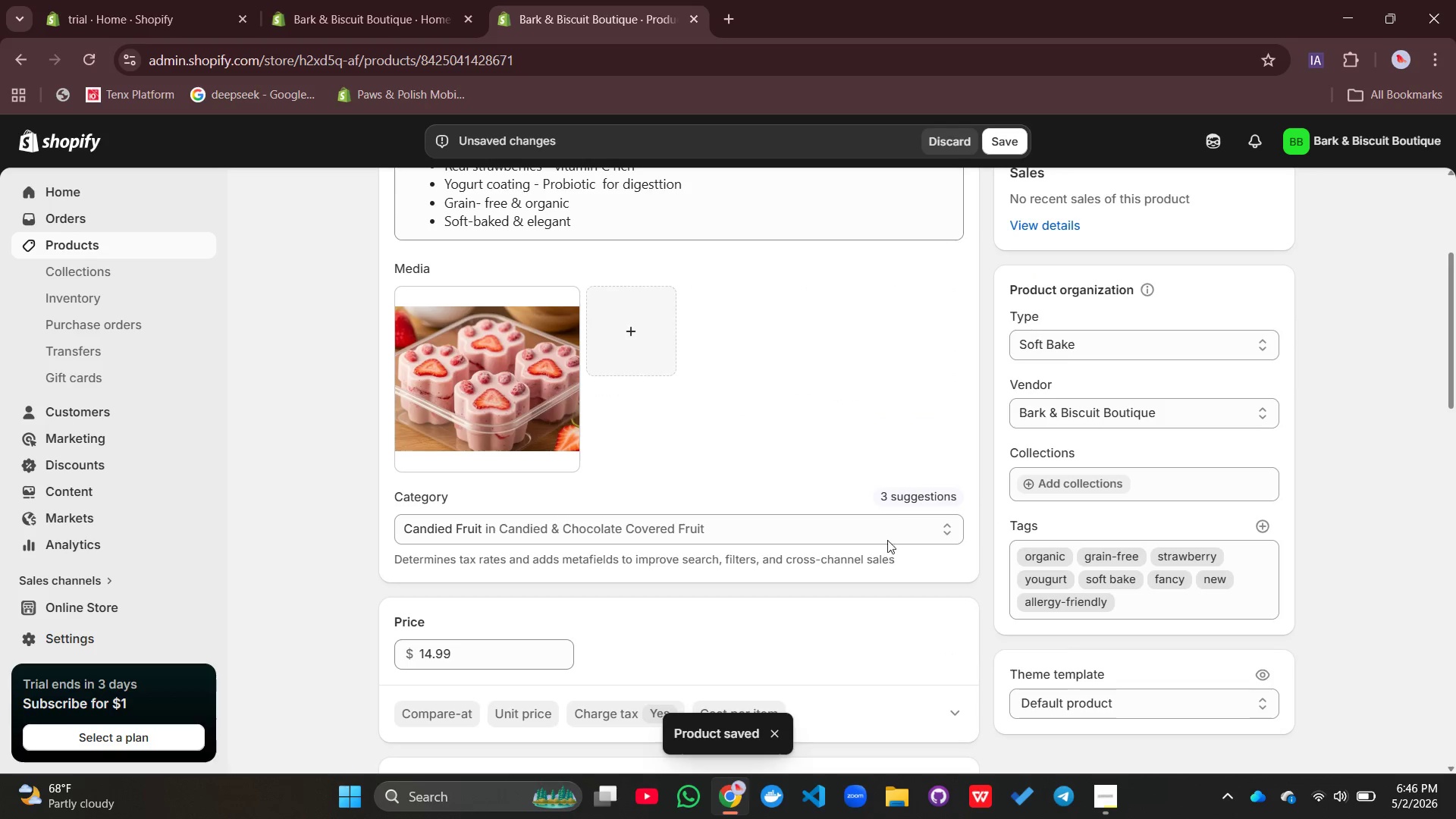 
wait(9.81)
 